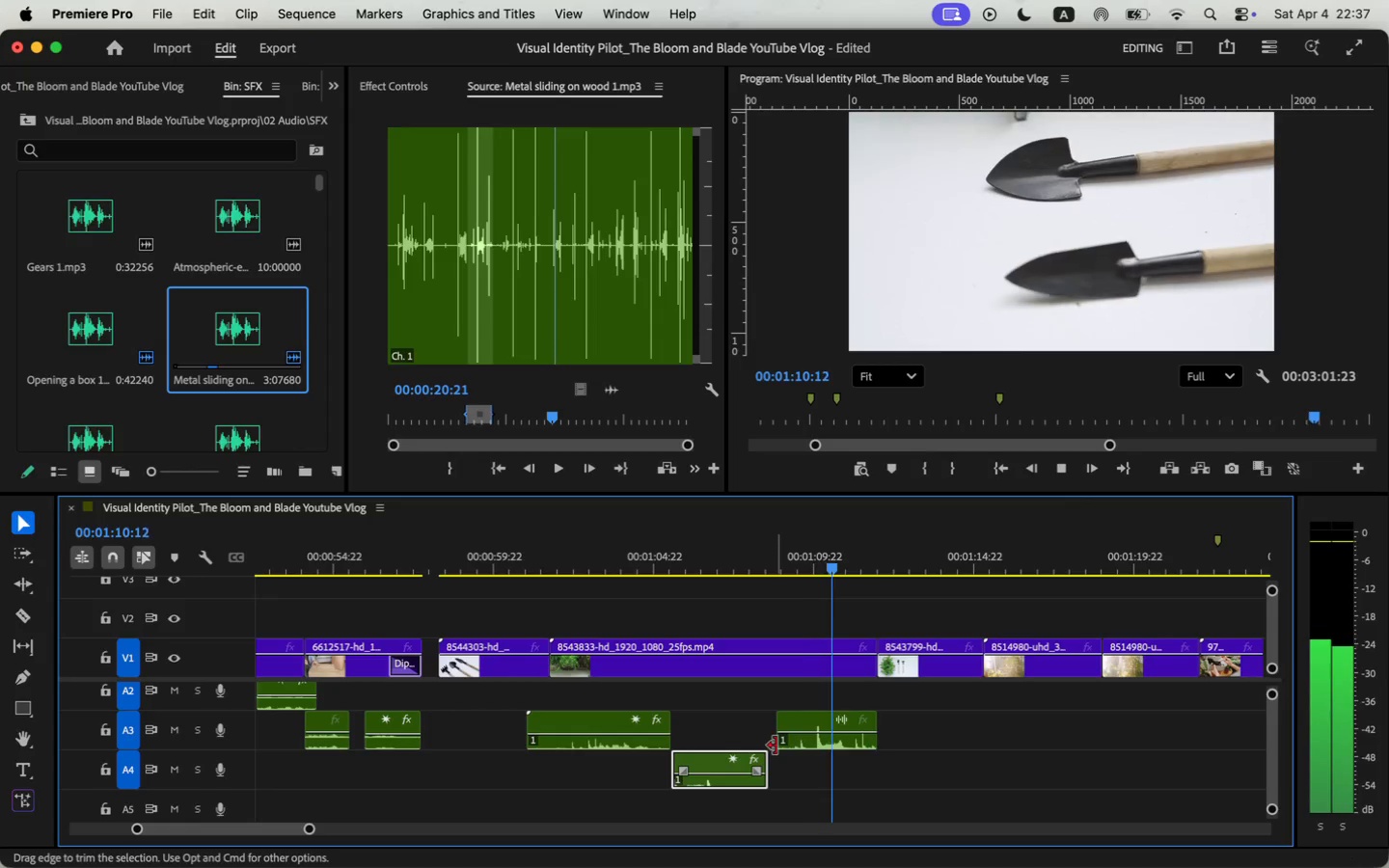 
key(Space)
 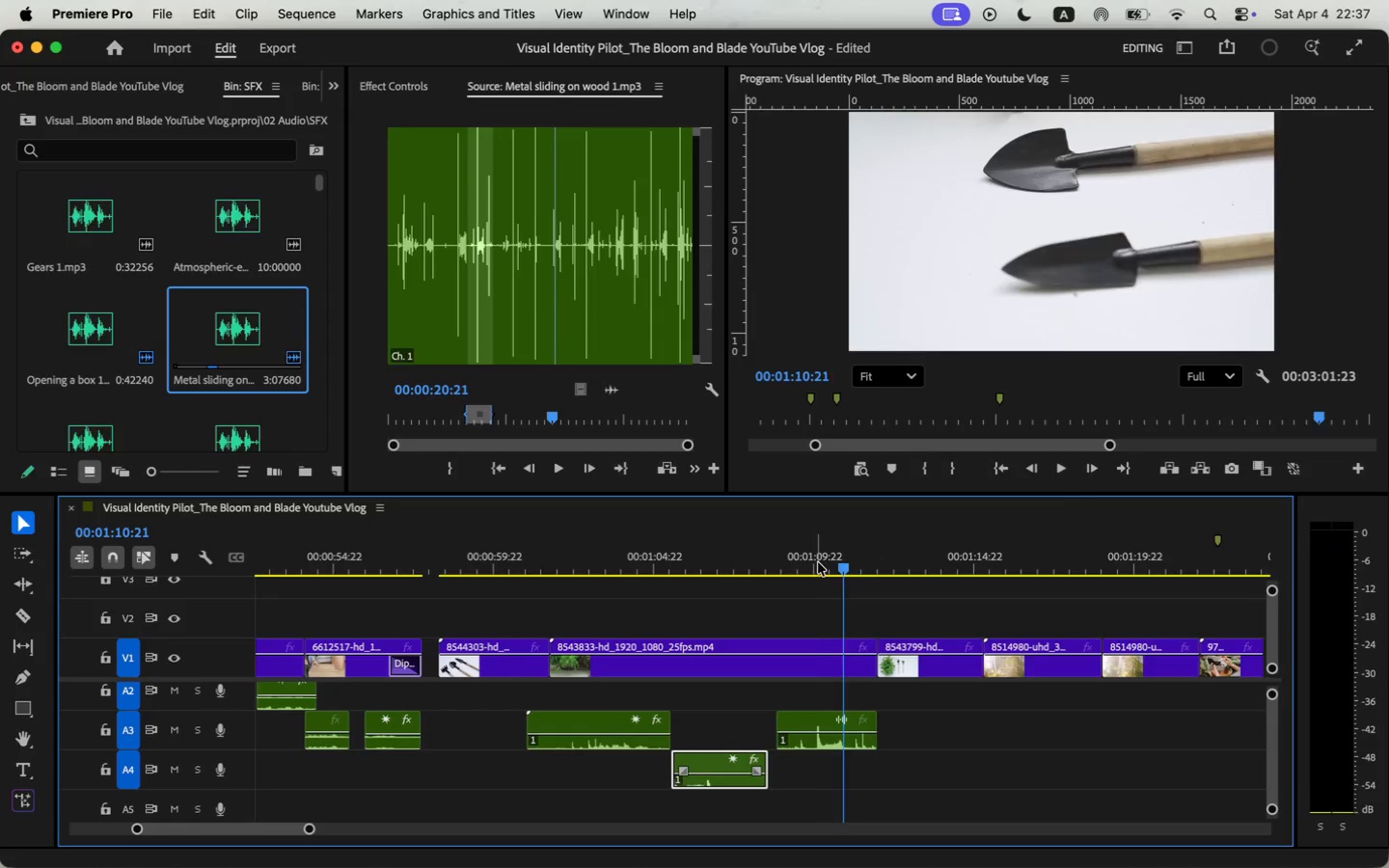 
key(Space)
 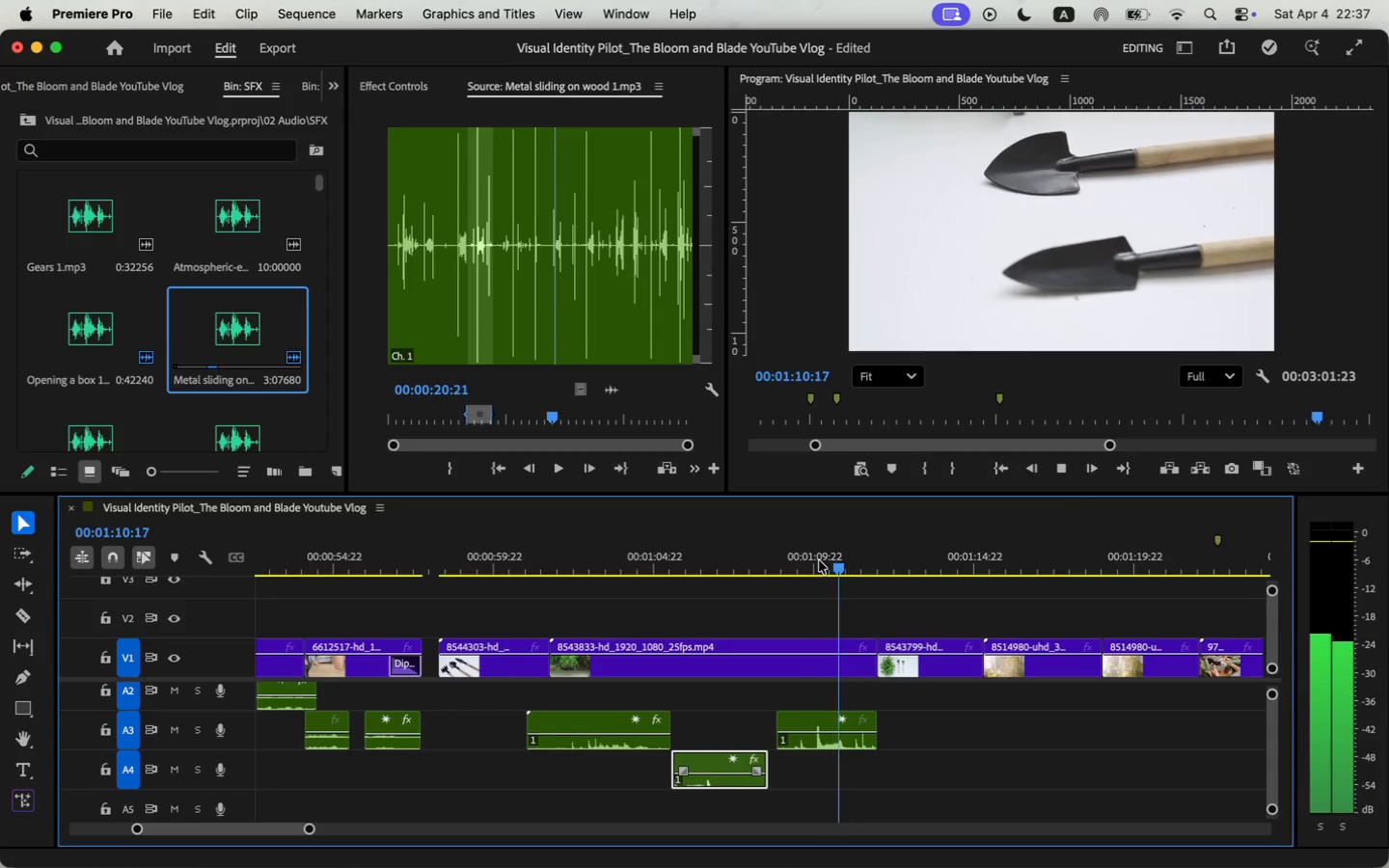 
key(Space)
 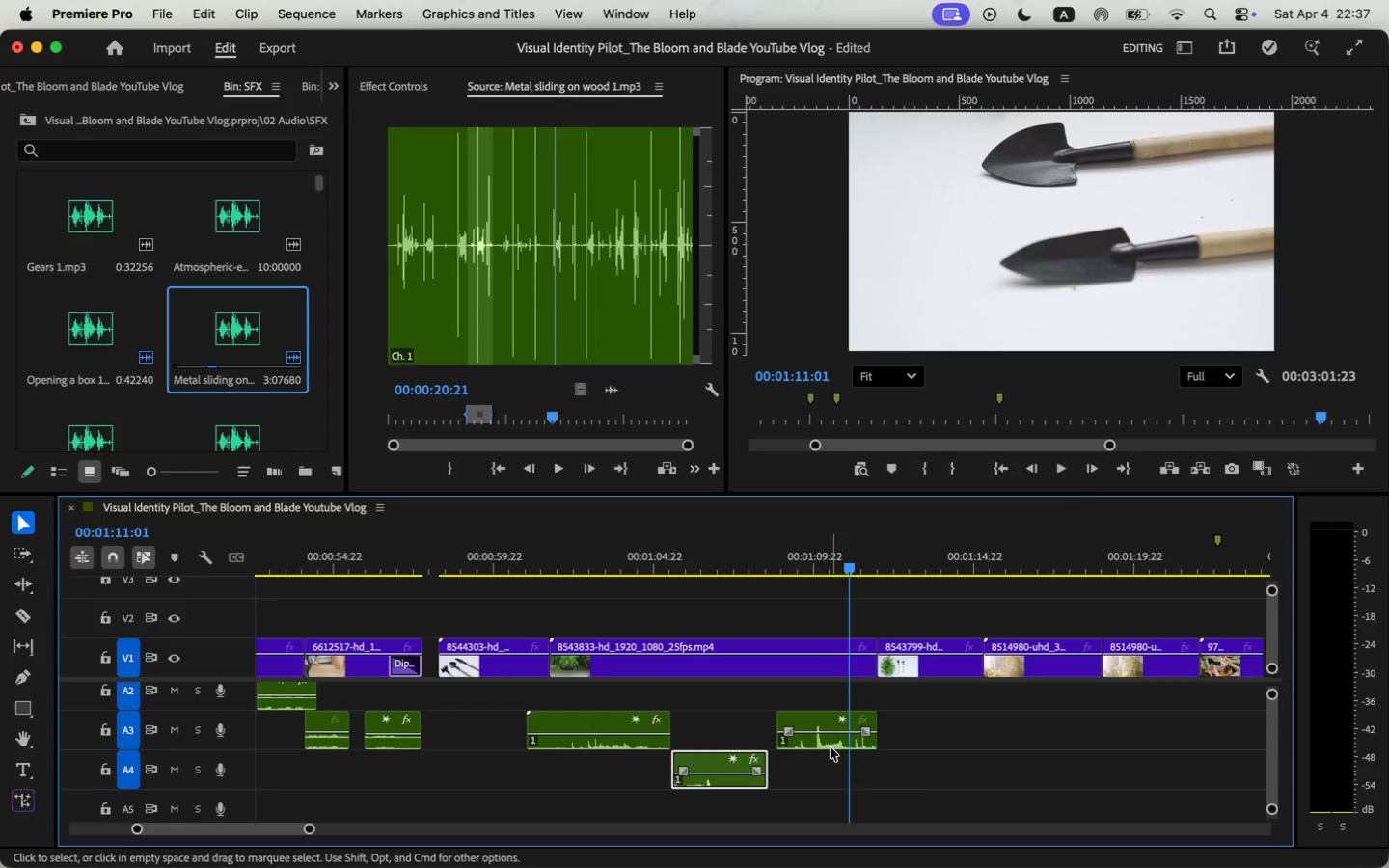 
key(Backspace)
 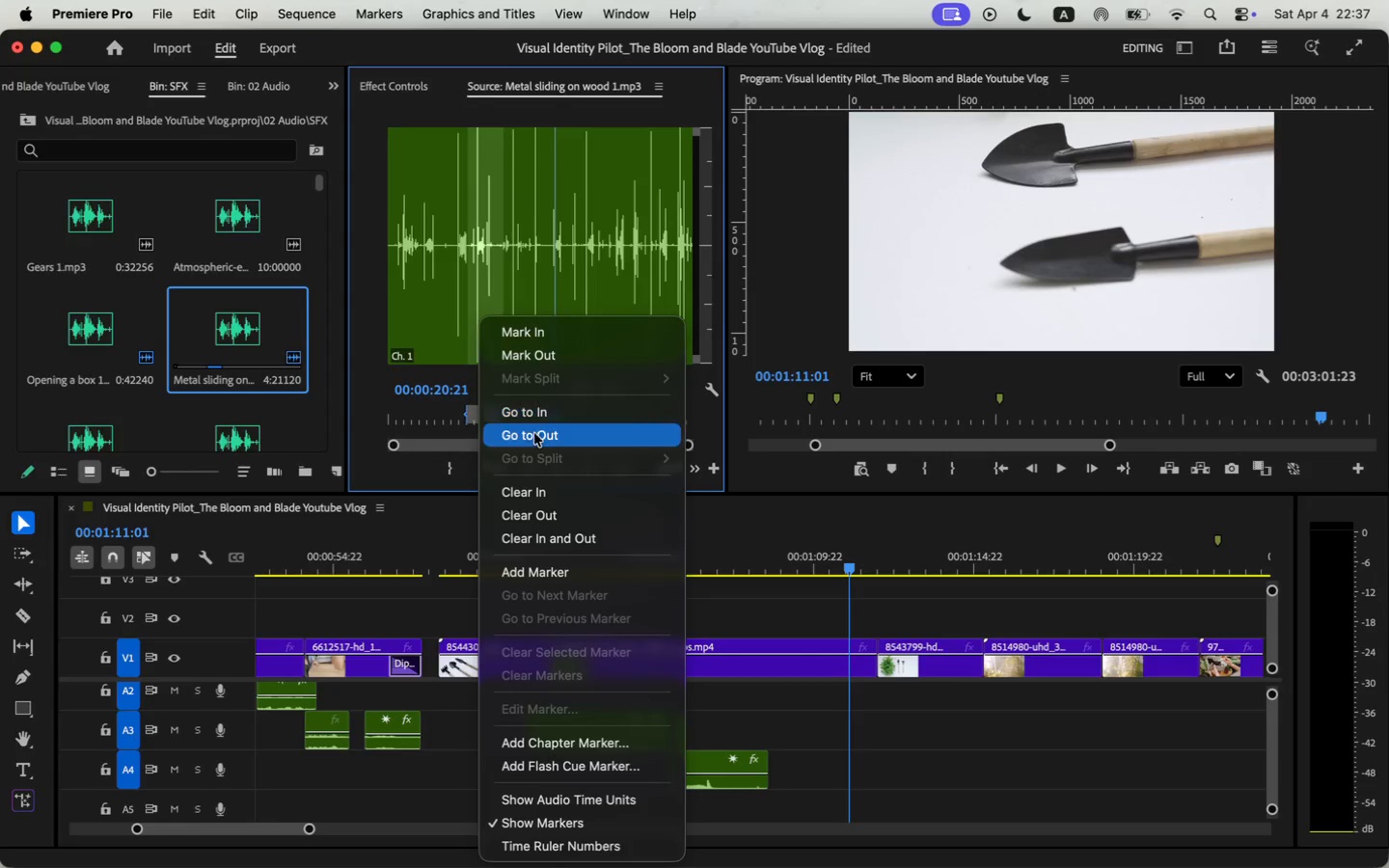 
wait(7.33)
 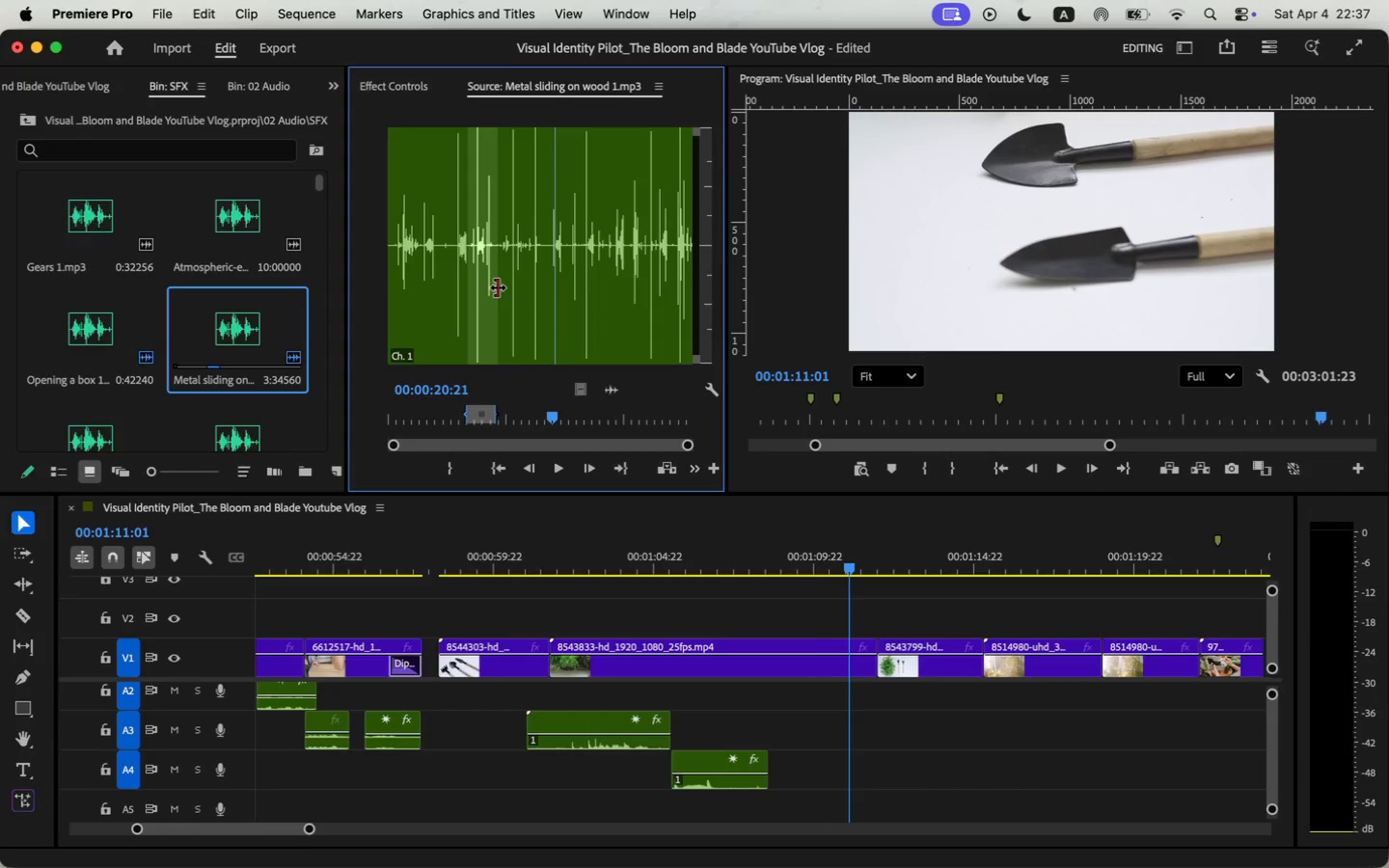 
left_click_drag(start_coordinate=[727, 344], to_coordinate=[775, 350])
 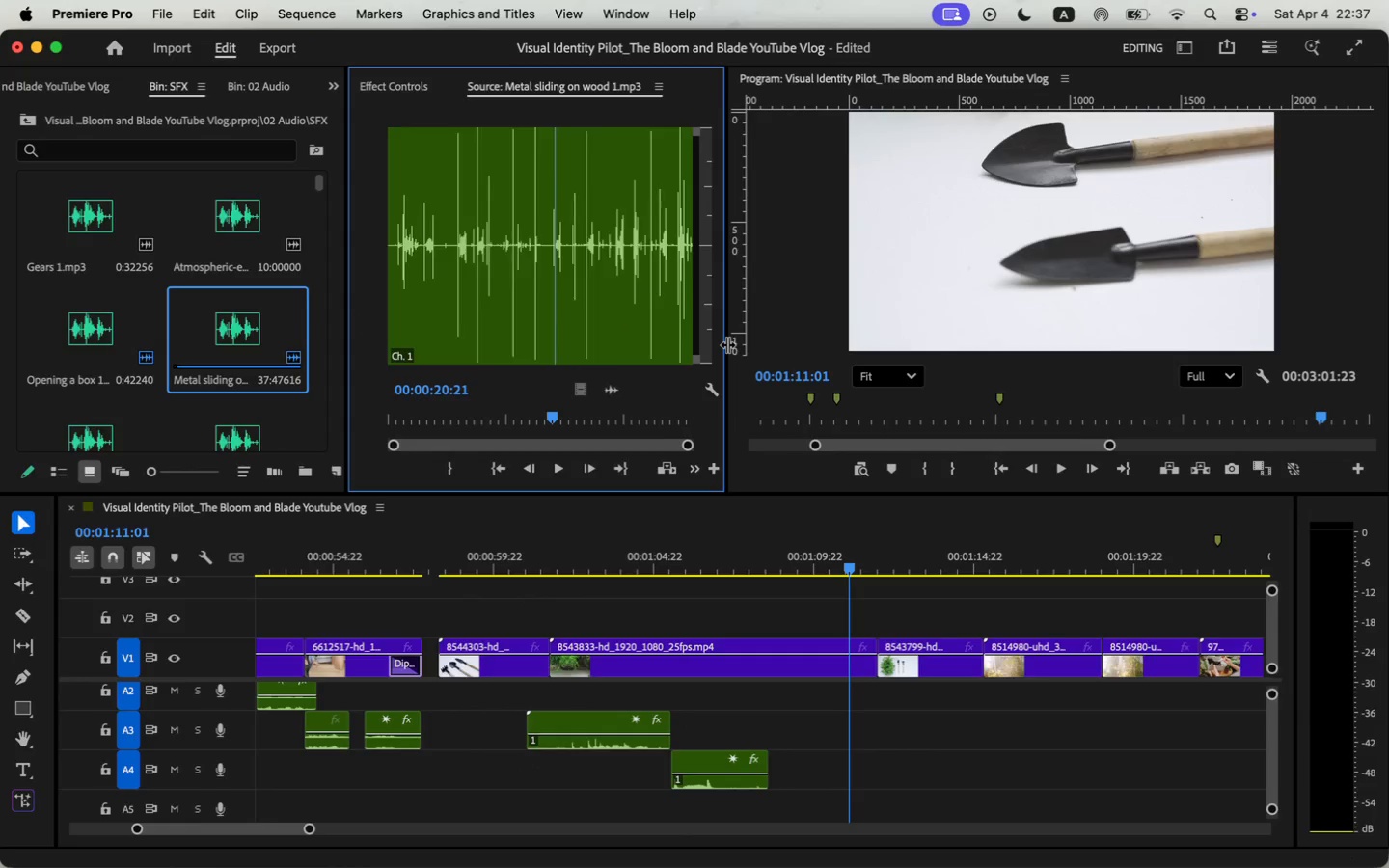 
left_click([612, 281])
 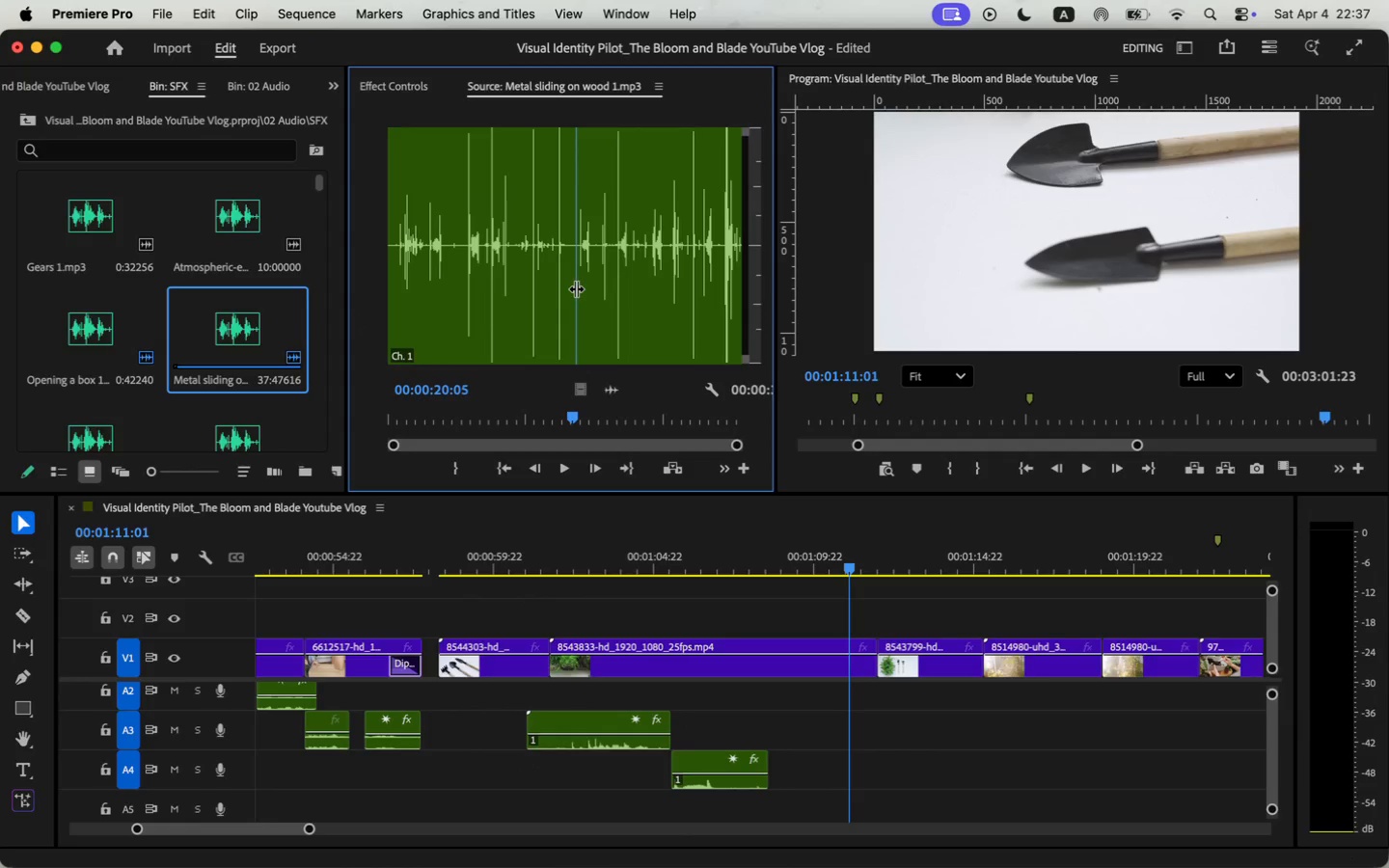 
left_click_drag(start_coordinate=[608, 282], to_coordinate=[576, 288])
 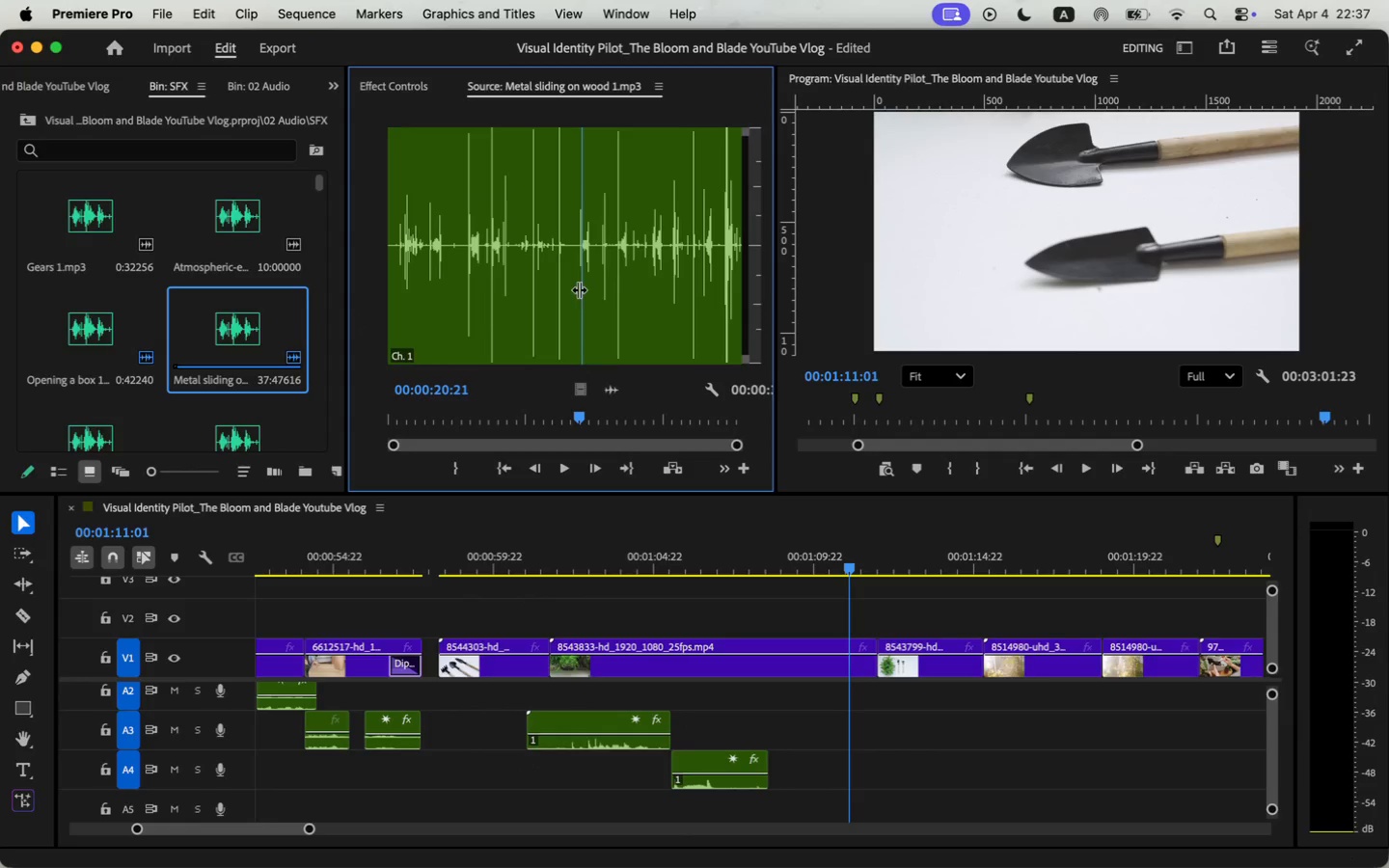 
key(I)
 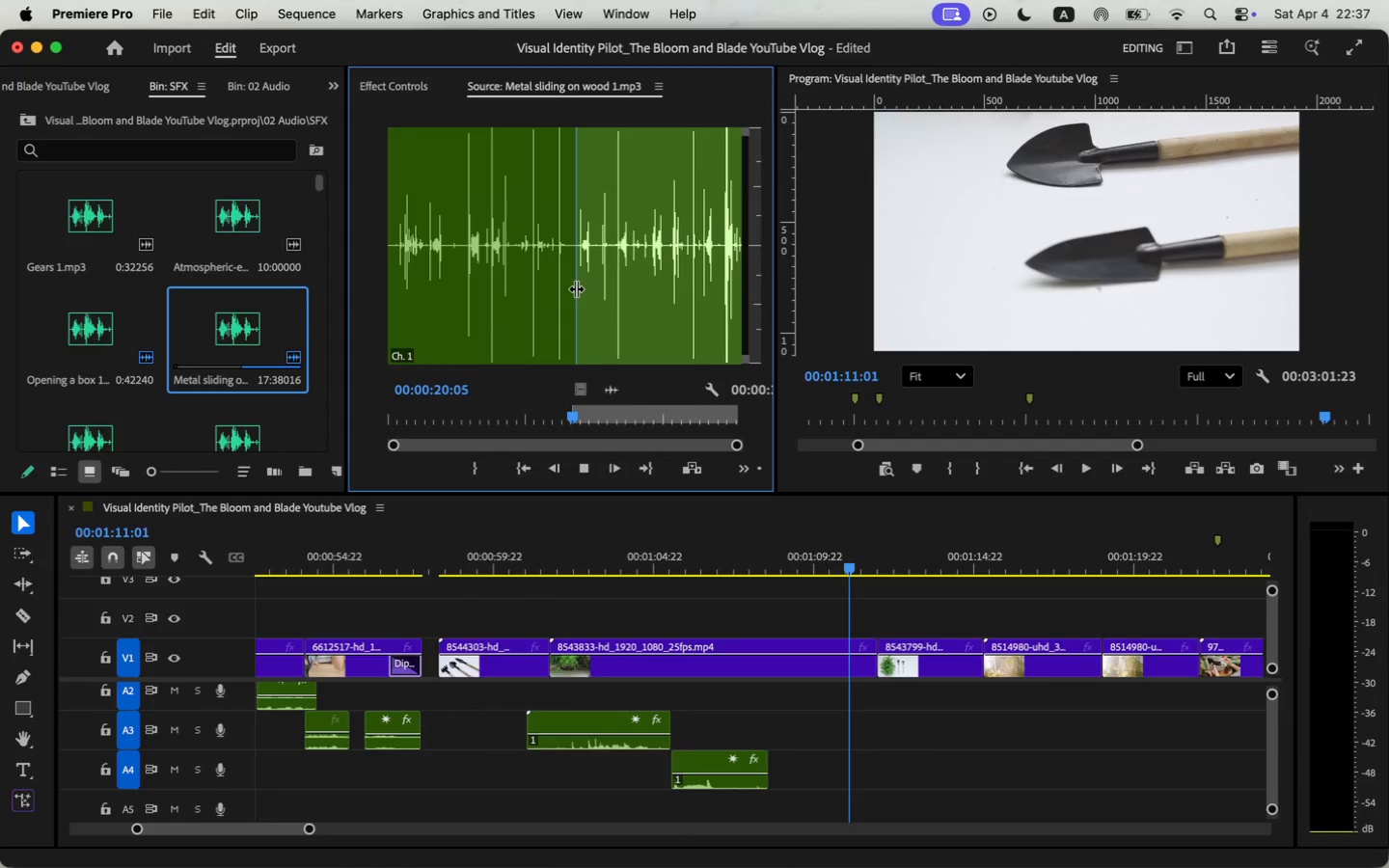 
key(Space)
 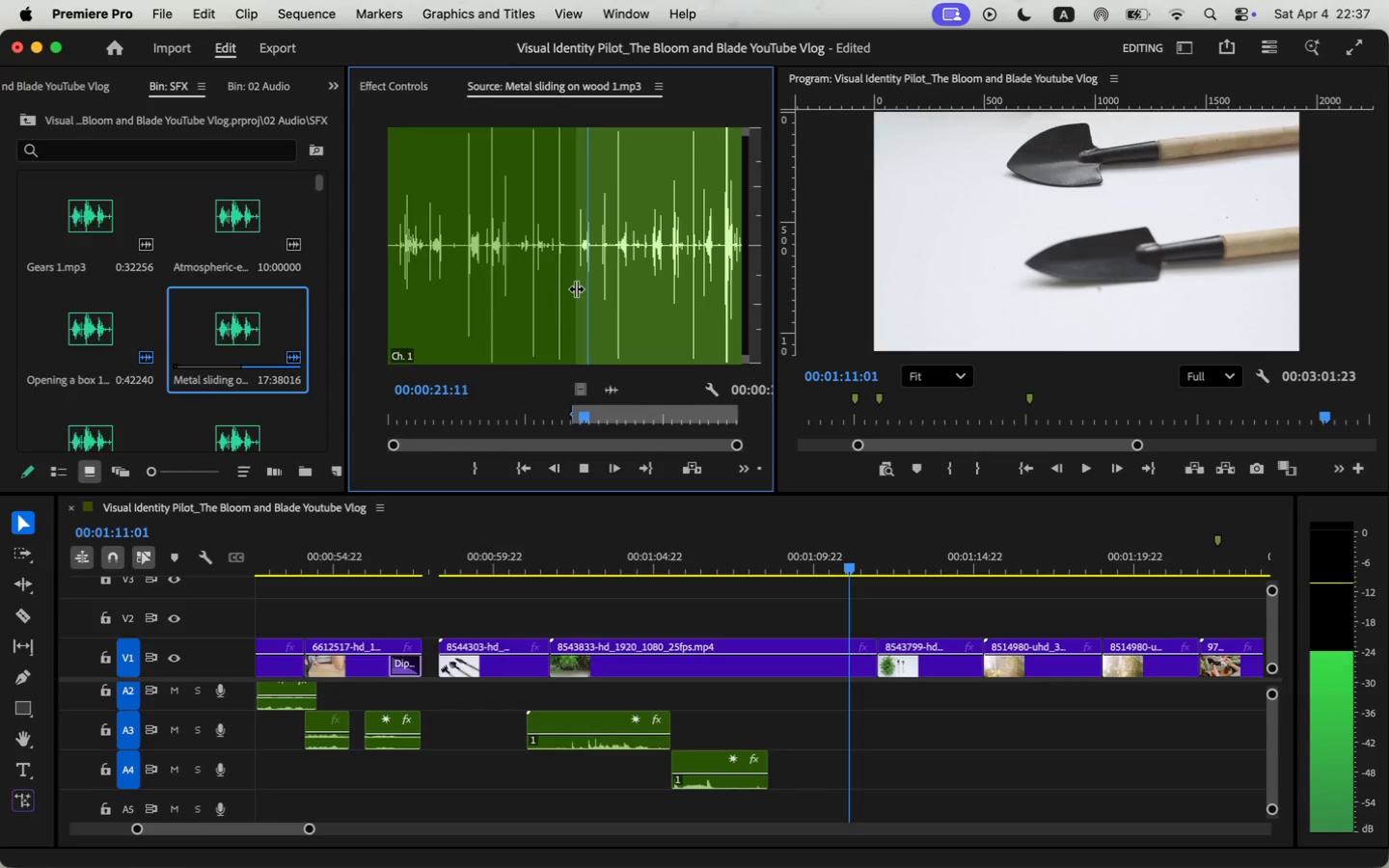 
key(Space)
 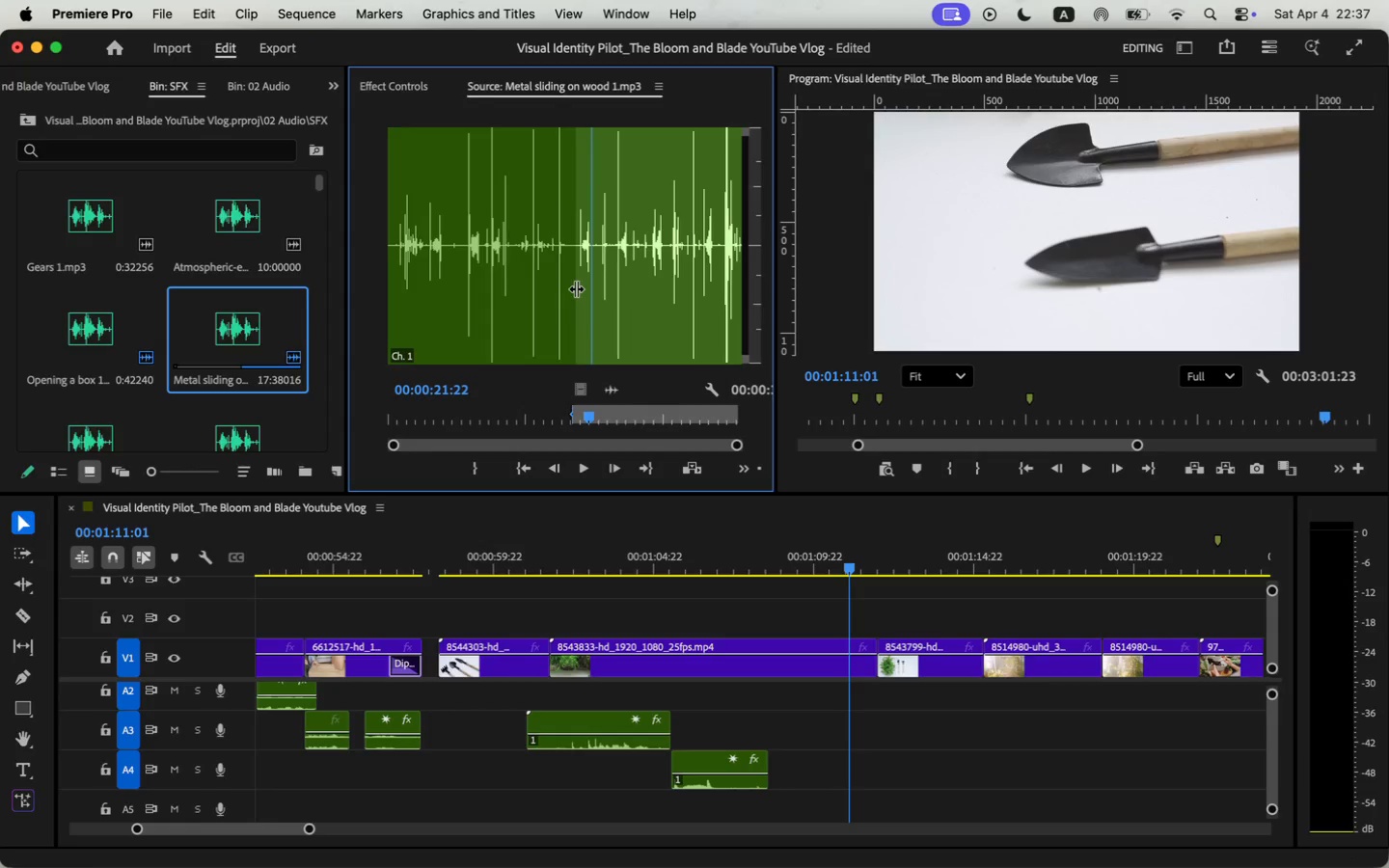 
key(O)
 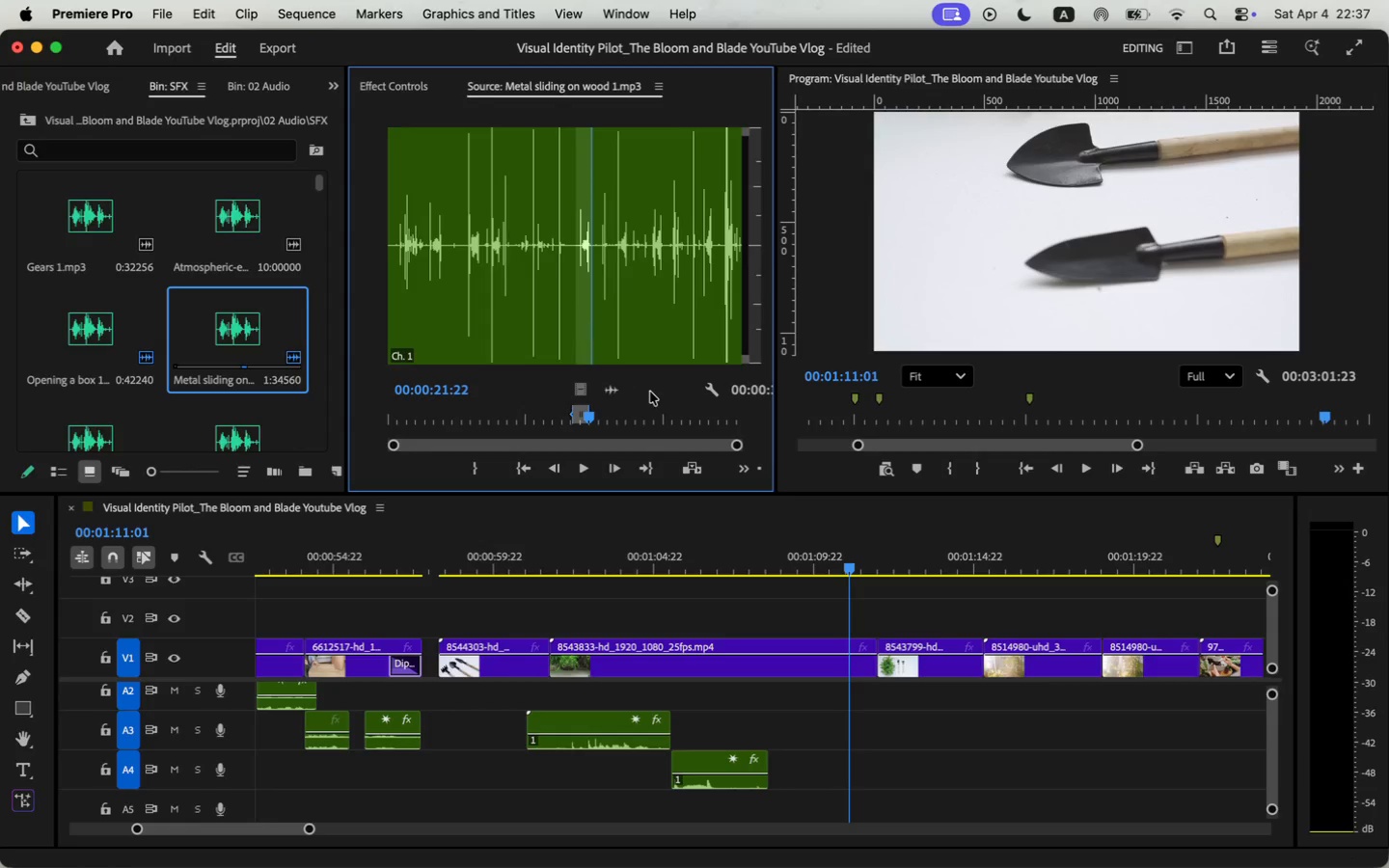 
mouse_move([624, 415])
 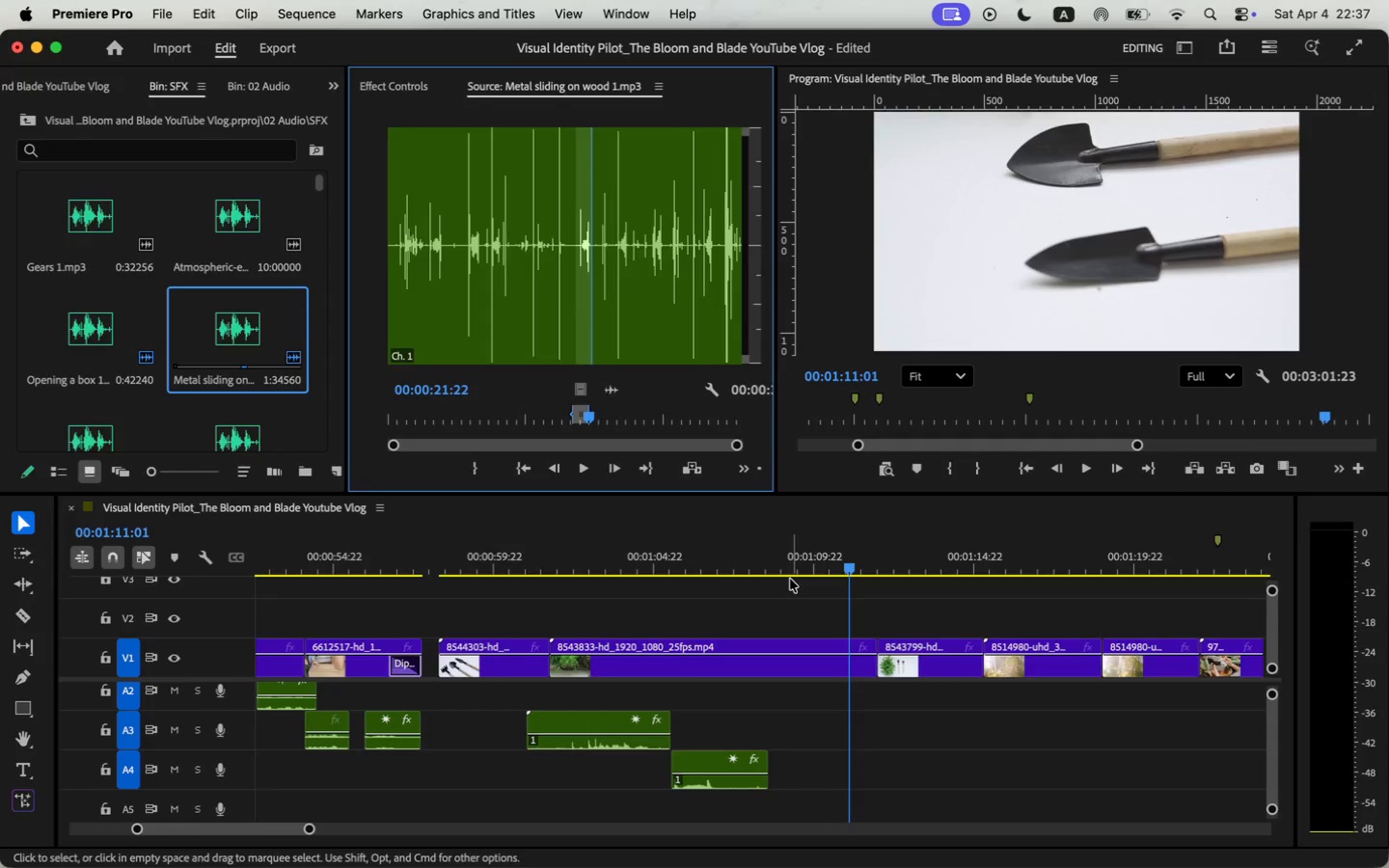 
key(Space)
 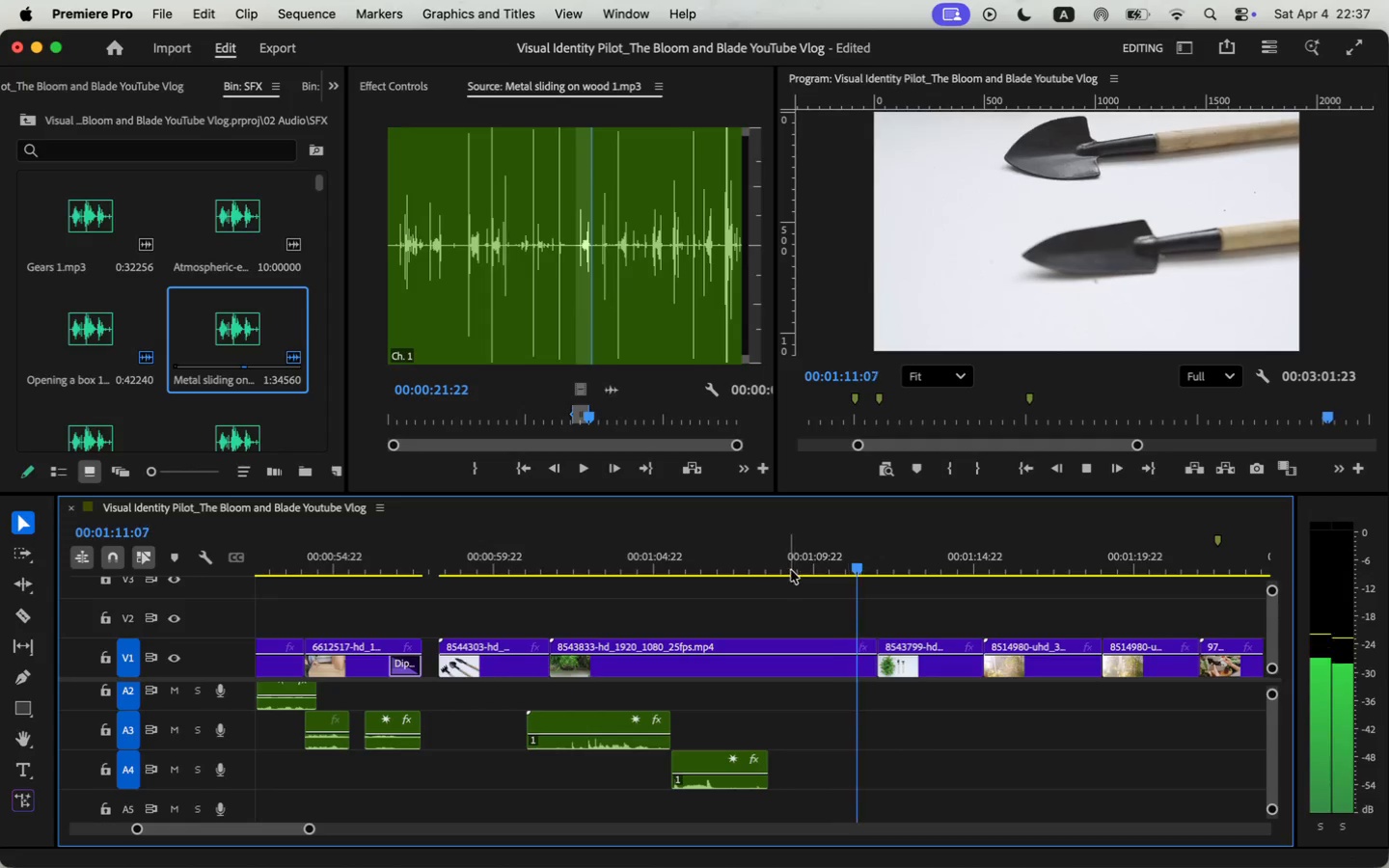 
left_click([791, 570])
 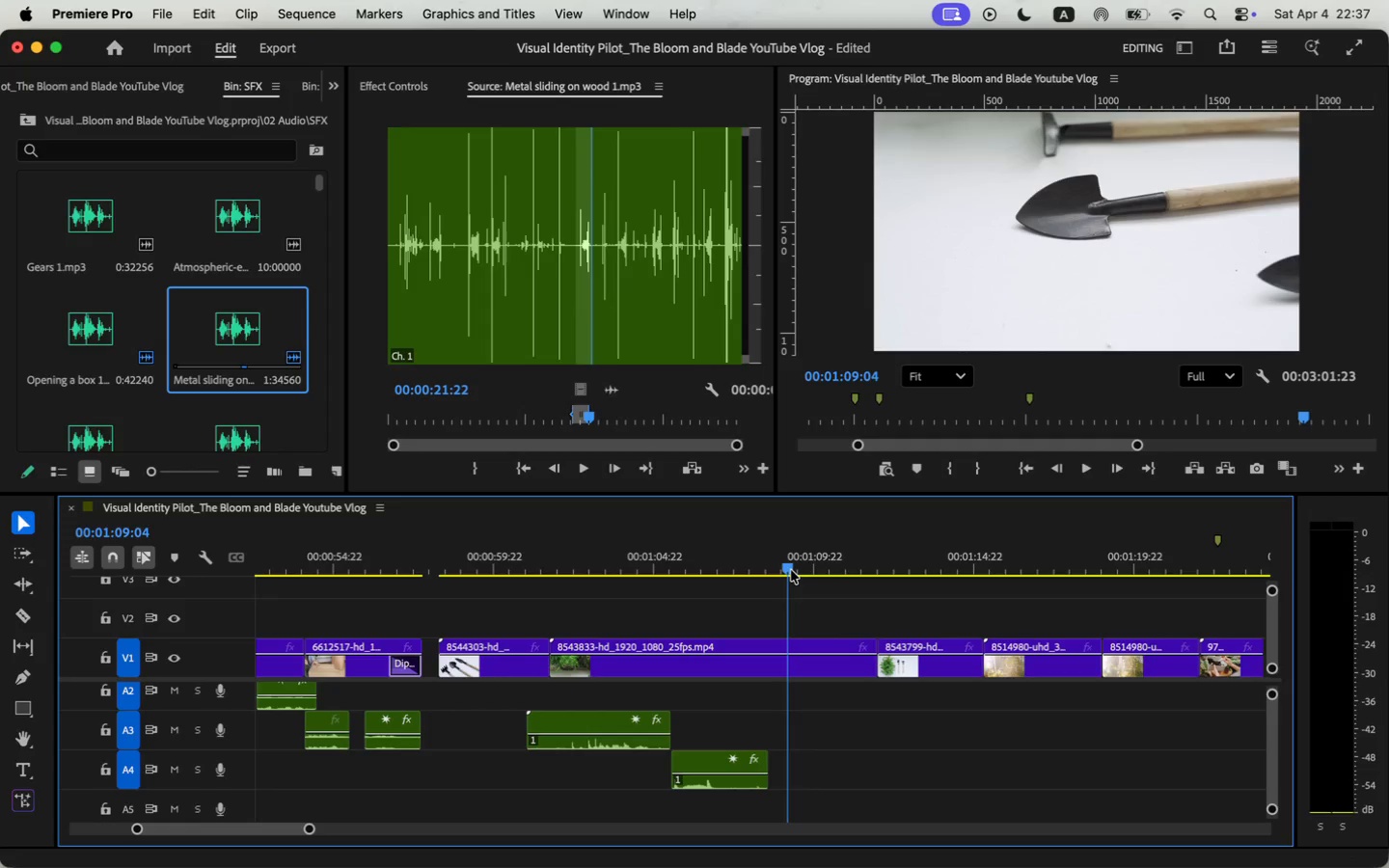 
key(Space)
 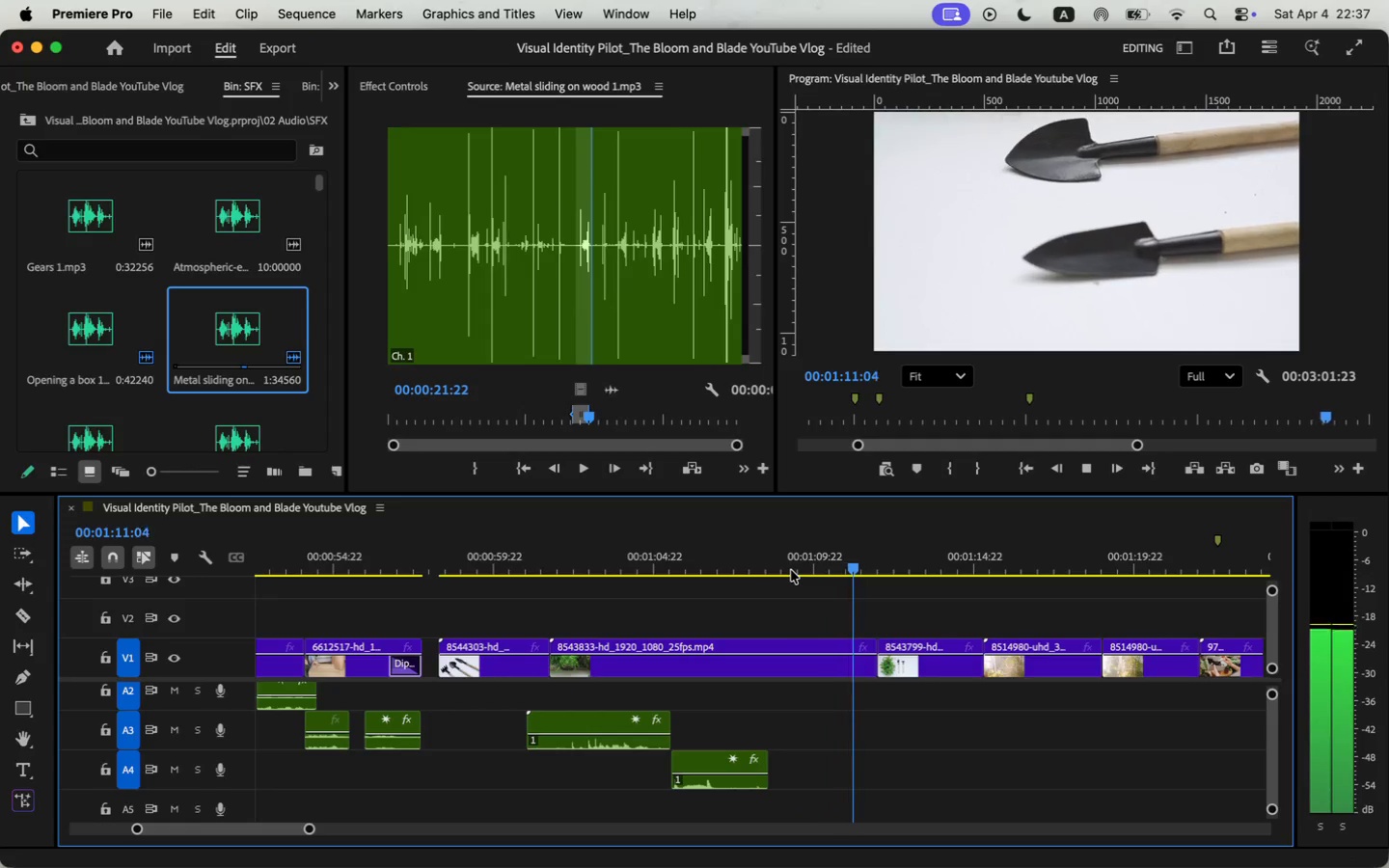 
key(Space)
 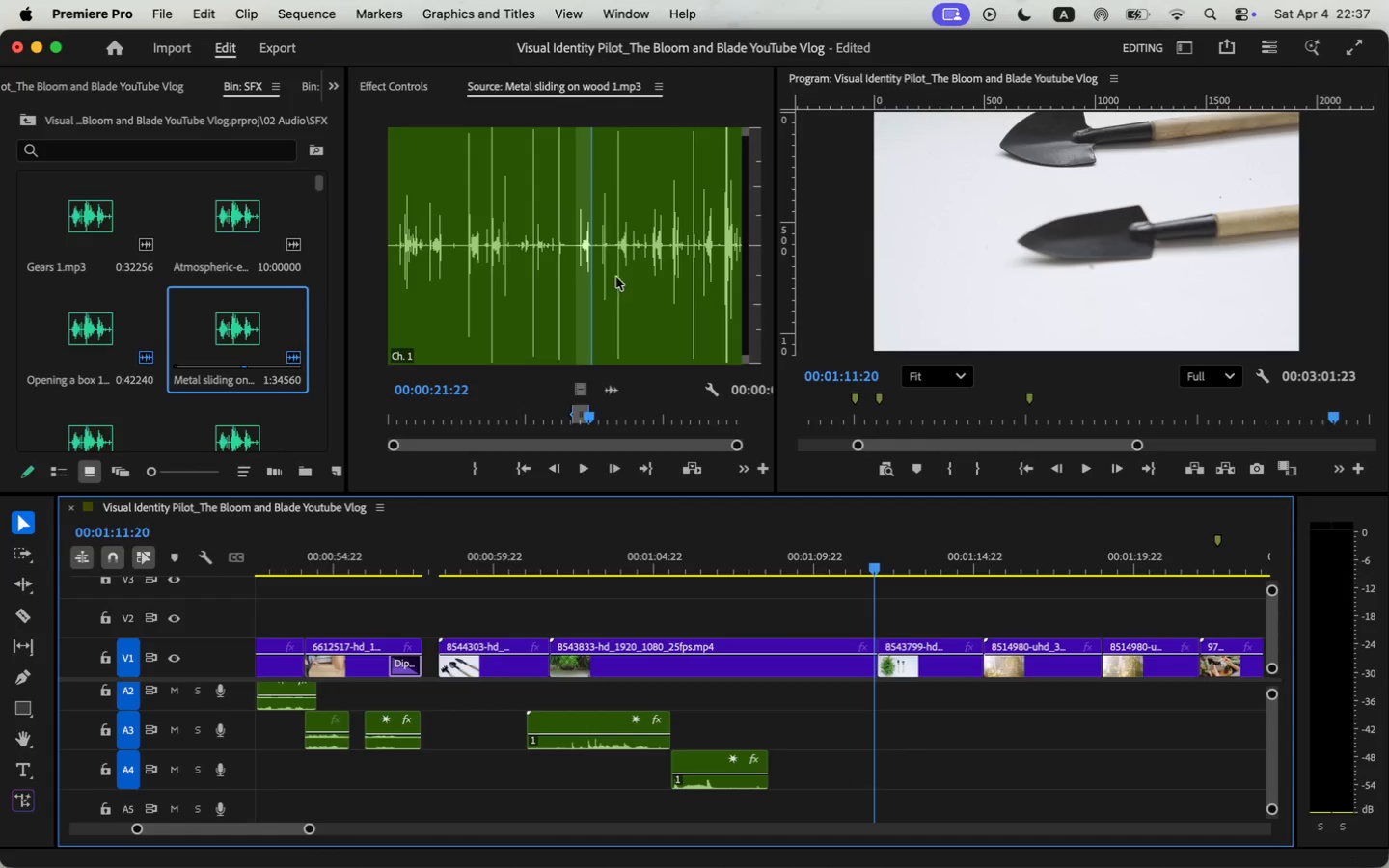 
left_click([622, 266])
 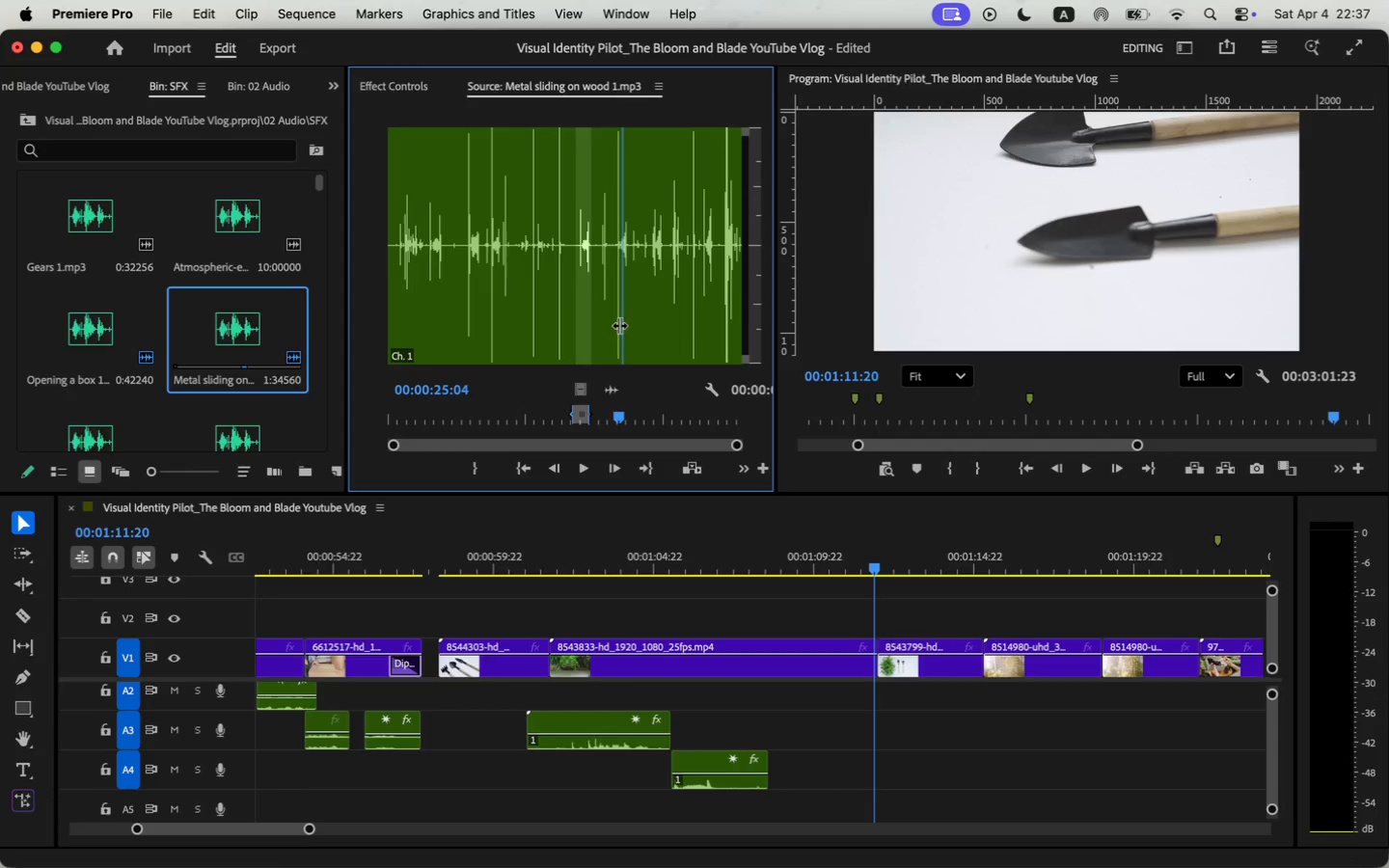 
key(O)
 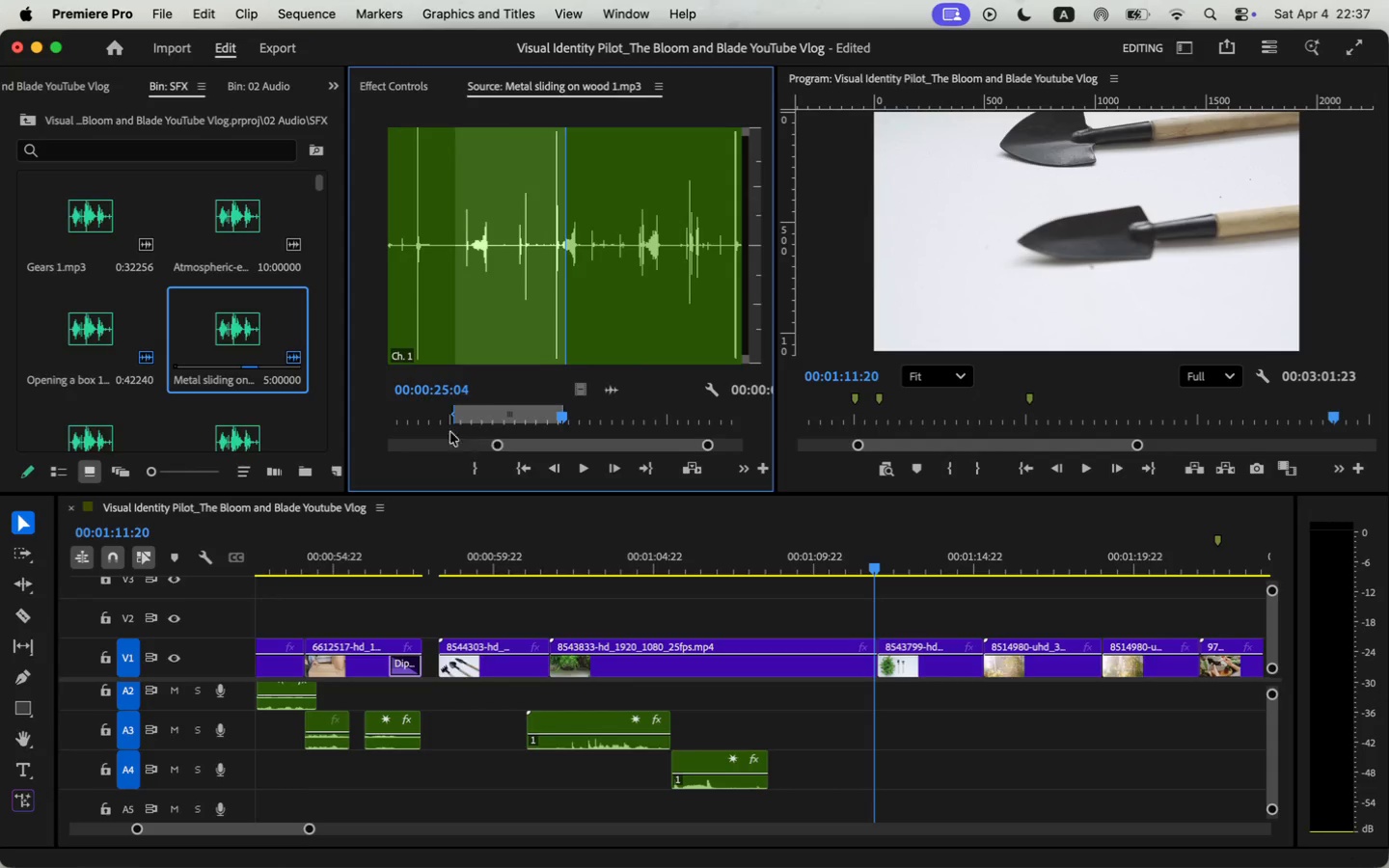 
left_click_drag(start_coordinate=[393, 442], to_coordinate=[459, 442])
 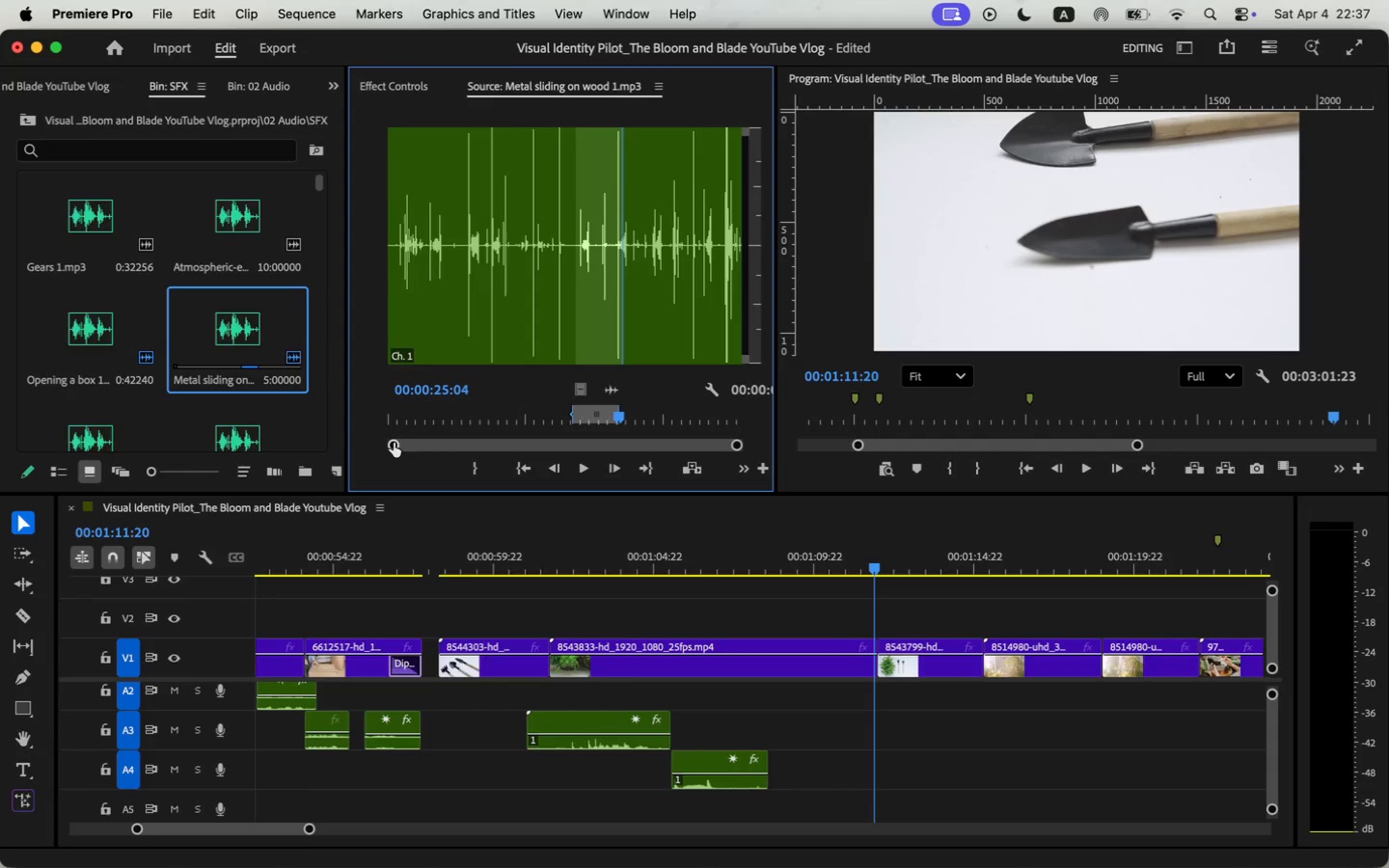 
left_click([503, 253])
 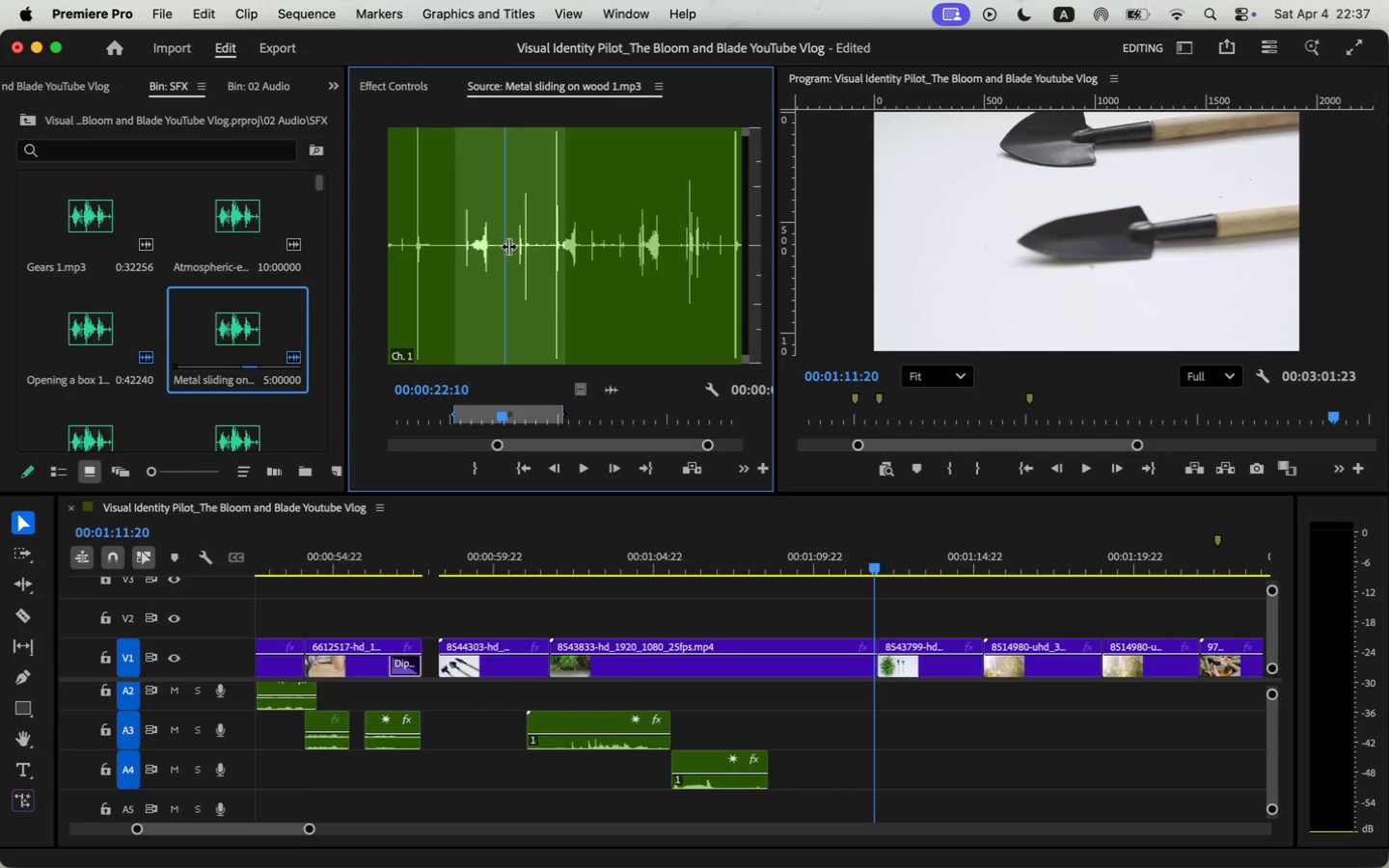 
key(Space)
 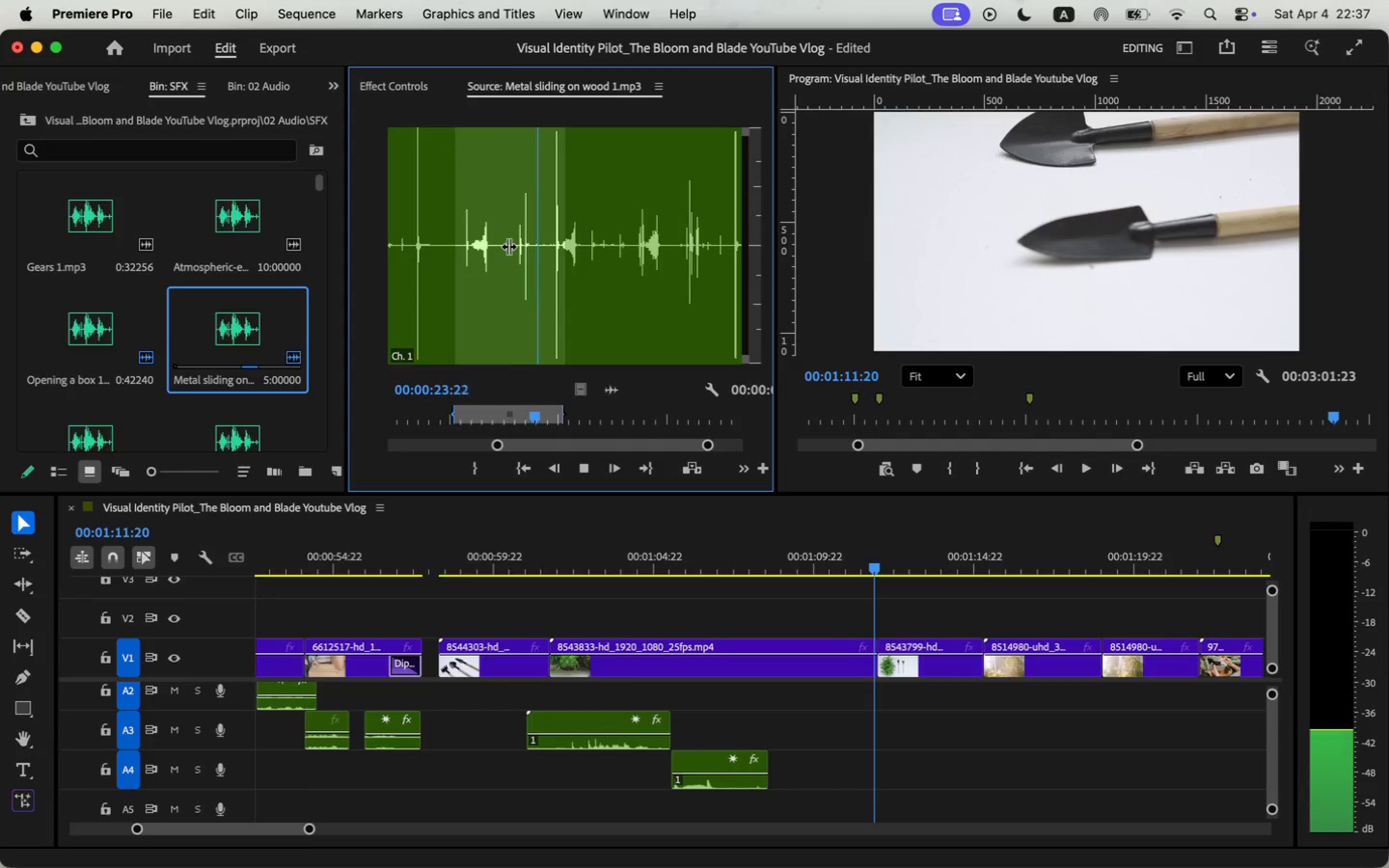 
key(Space)
 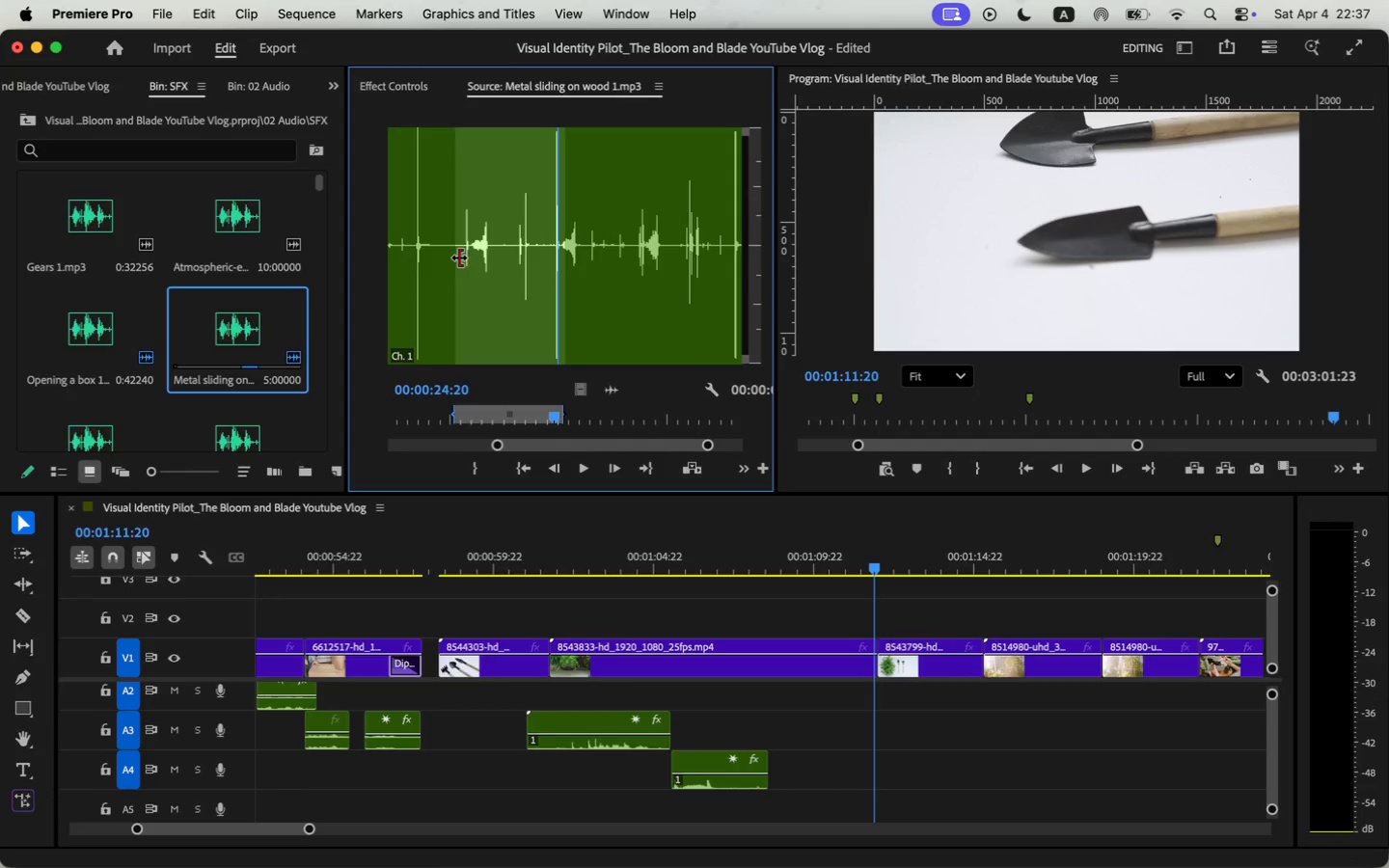 
left_click_drag(start_coordinate=[459, 258], to_coordinate=[493, 258])
 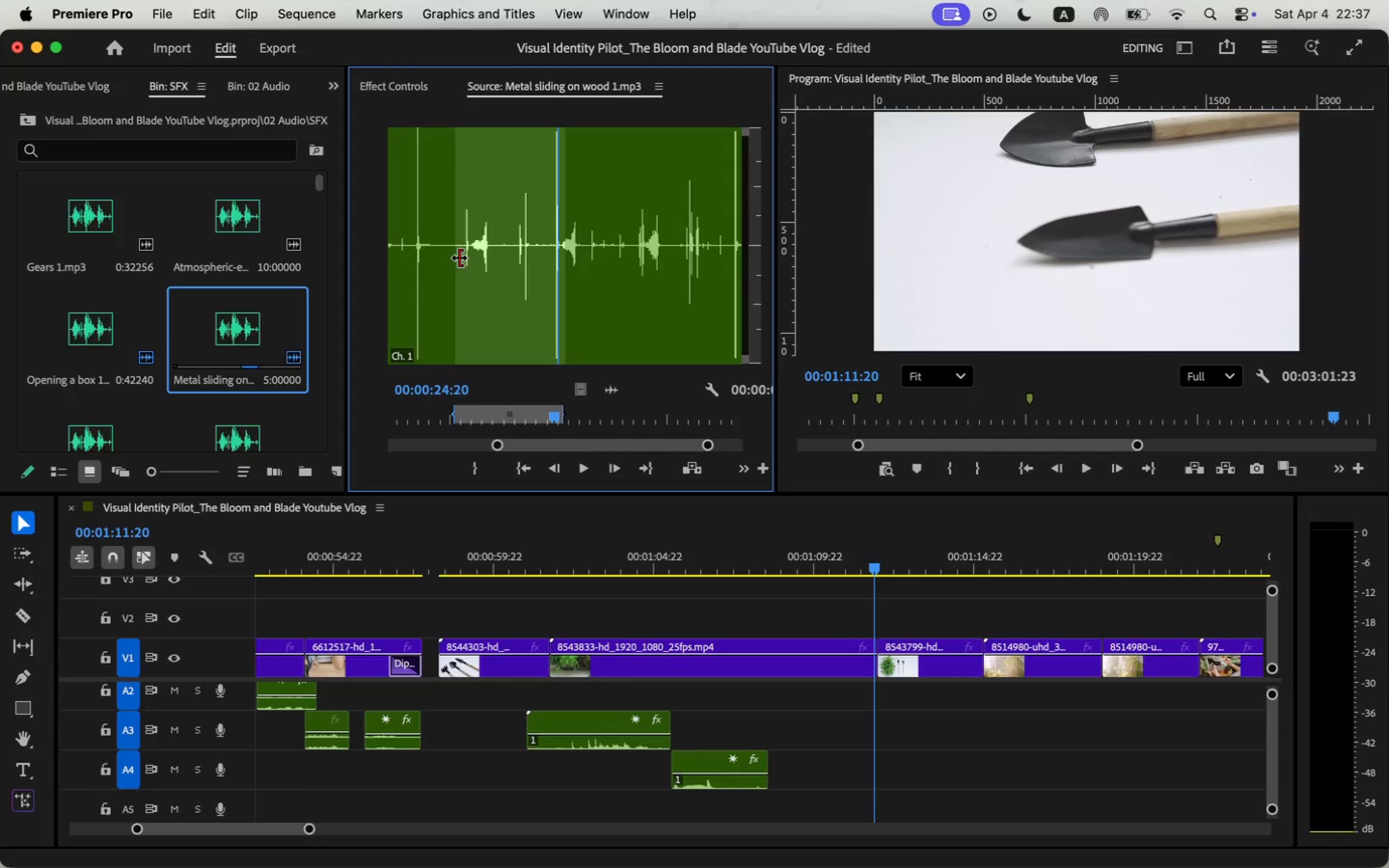 
left_click_drag(start_coordinate=[614, 392], to_coordinate=[790, 716])
 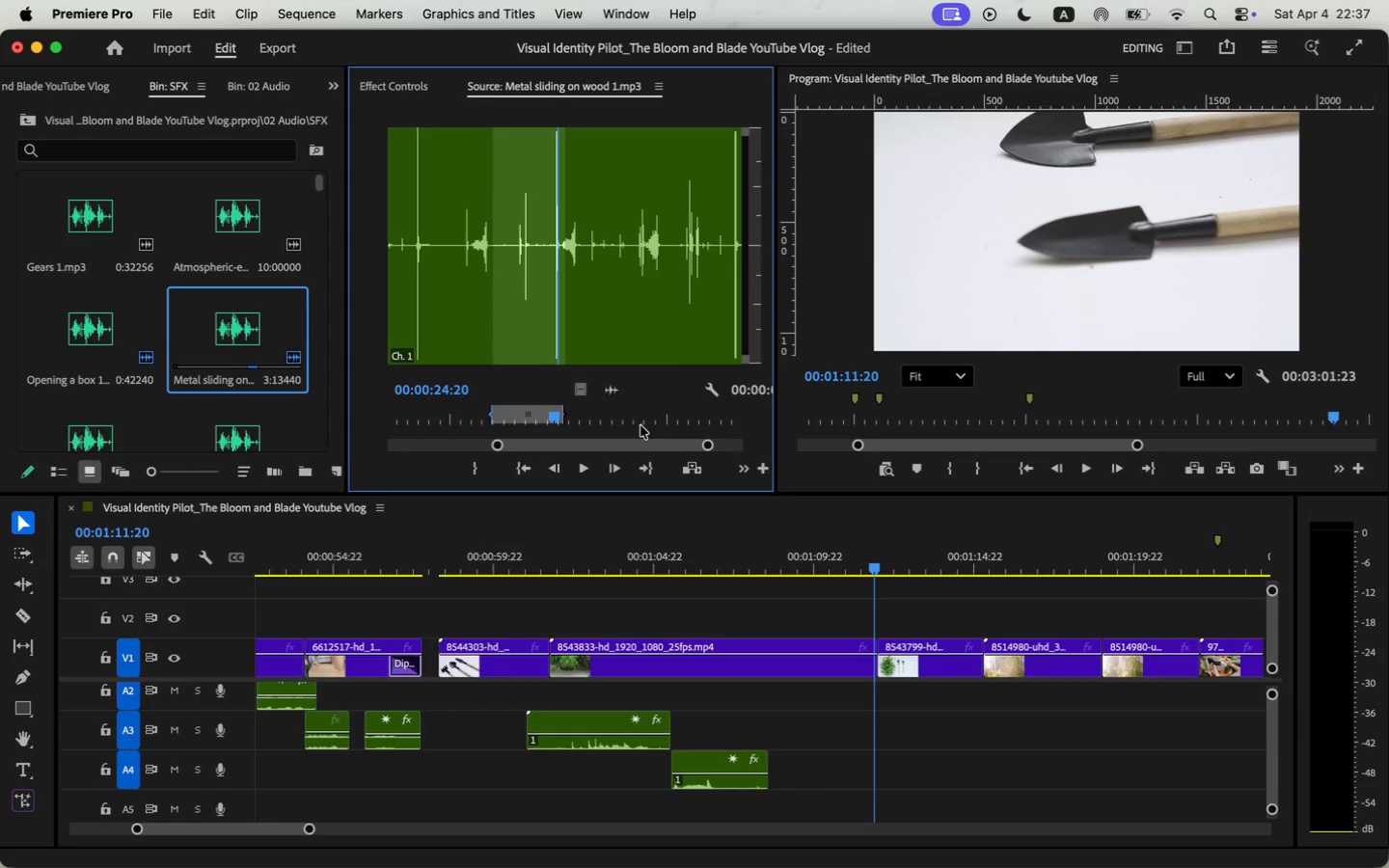 
left_click_drag(start_coordinate=[770, 563], to_coordinate=[838, 555])
 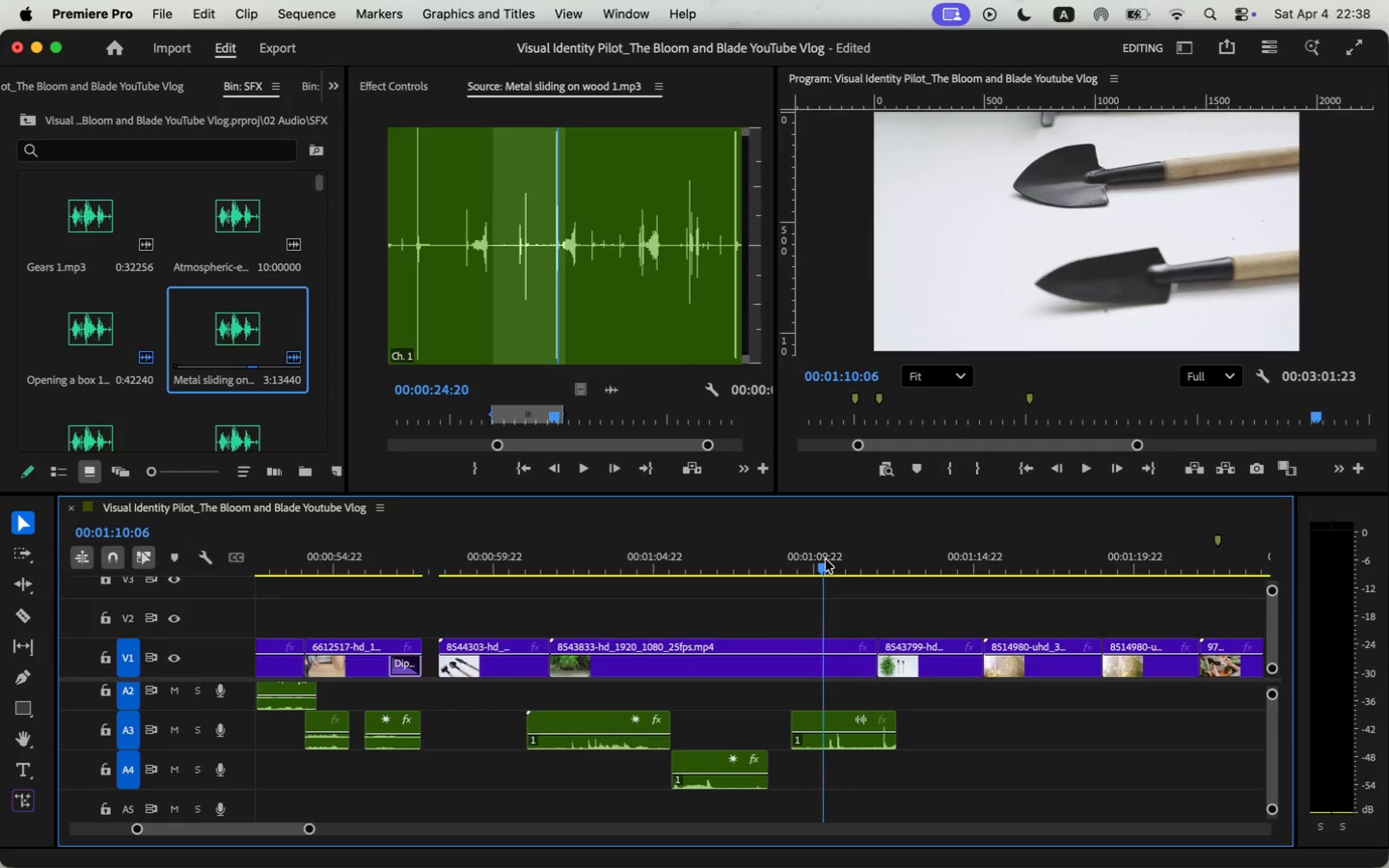 
left_click_drag(start_coordinate=[860, 745], to_coordinate=[816, 744])
 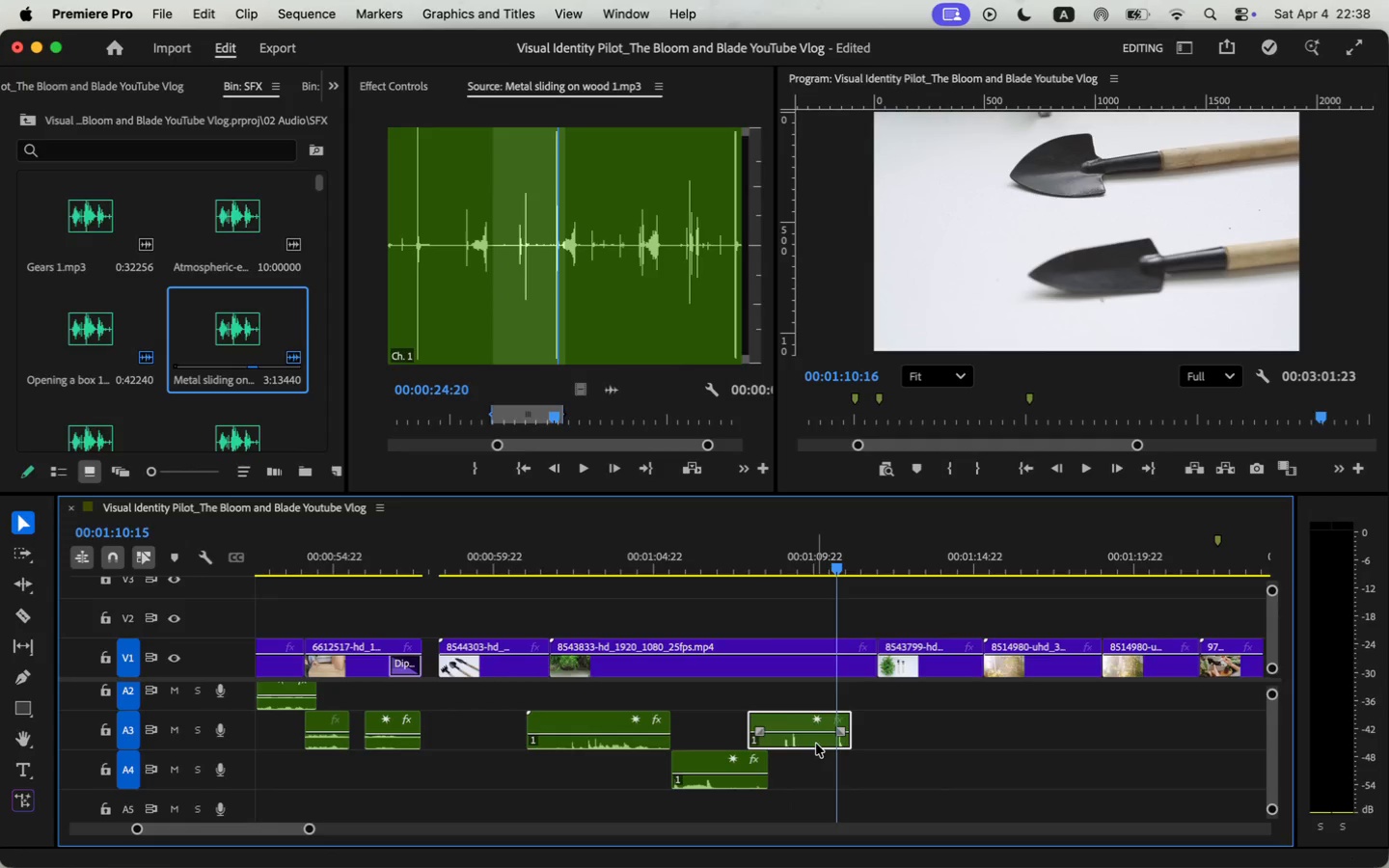 
left_click([783, 724])
 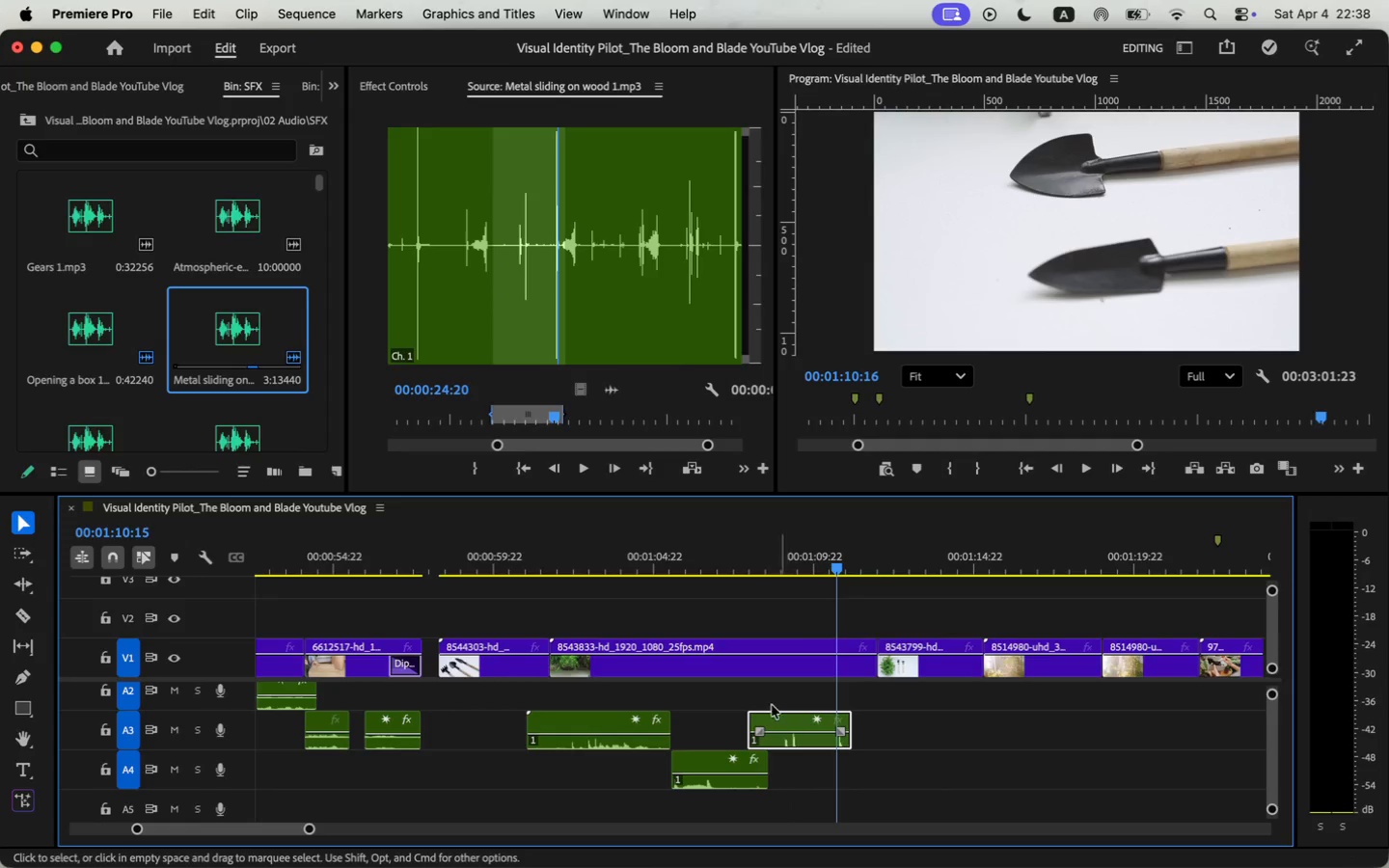 
left_click([423, 90])
 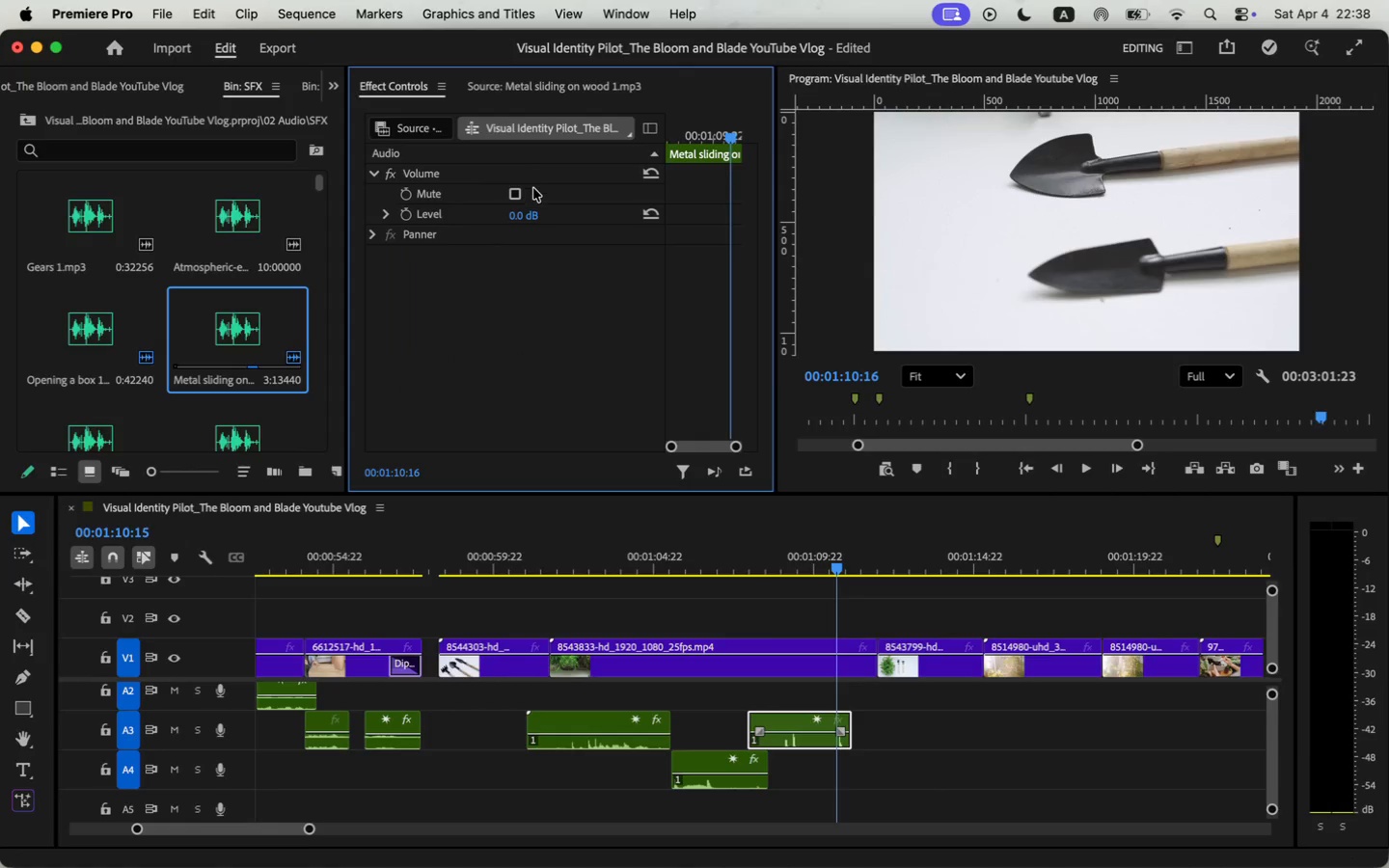 
left_click([530, 211])
 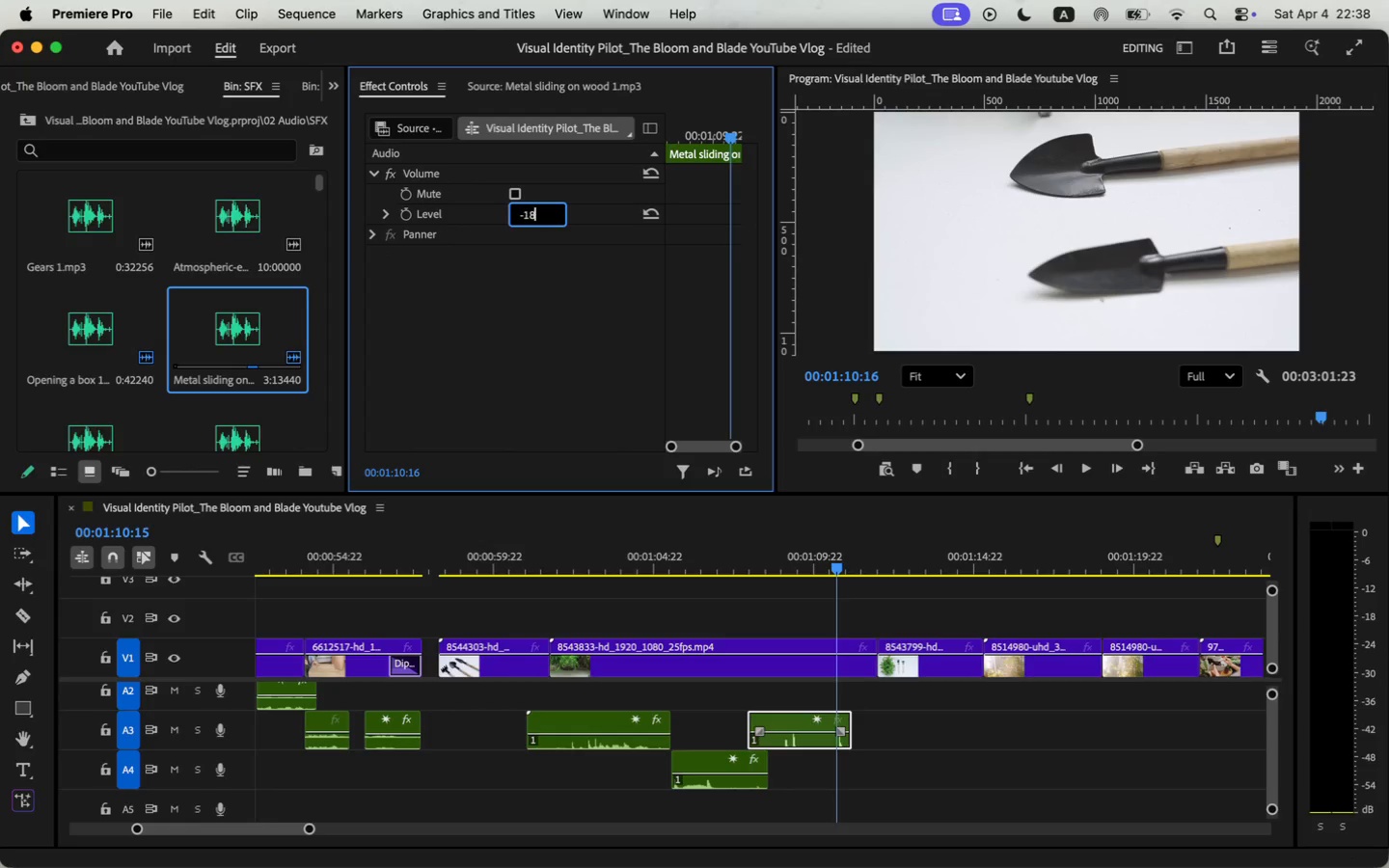 
type(-18)
 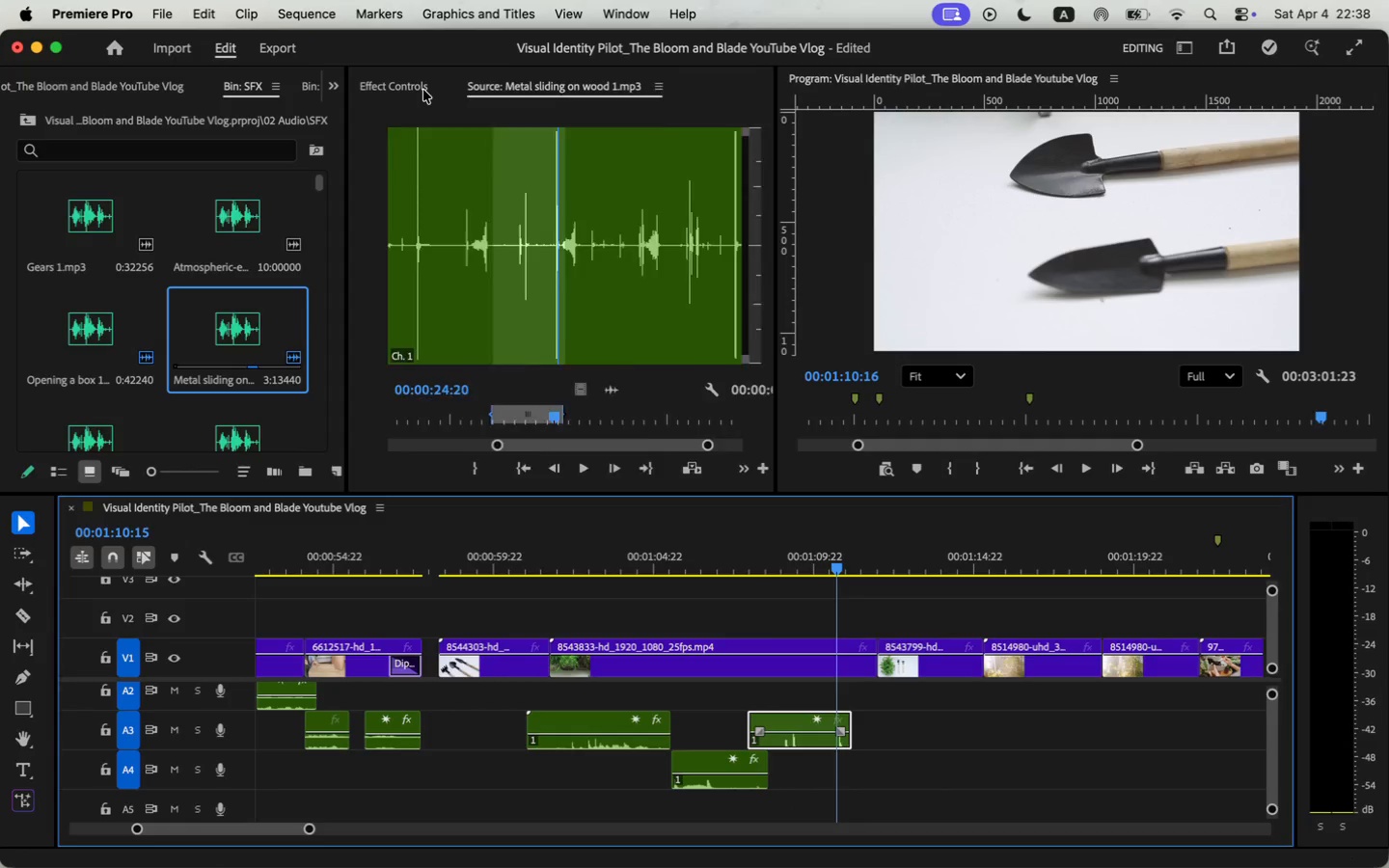 
key(Enter)
 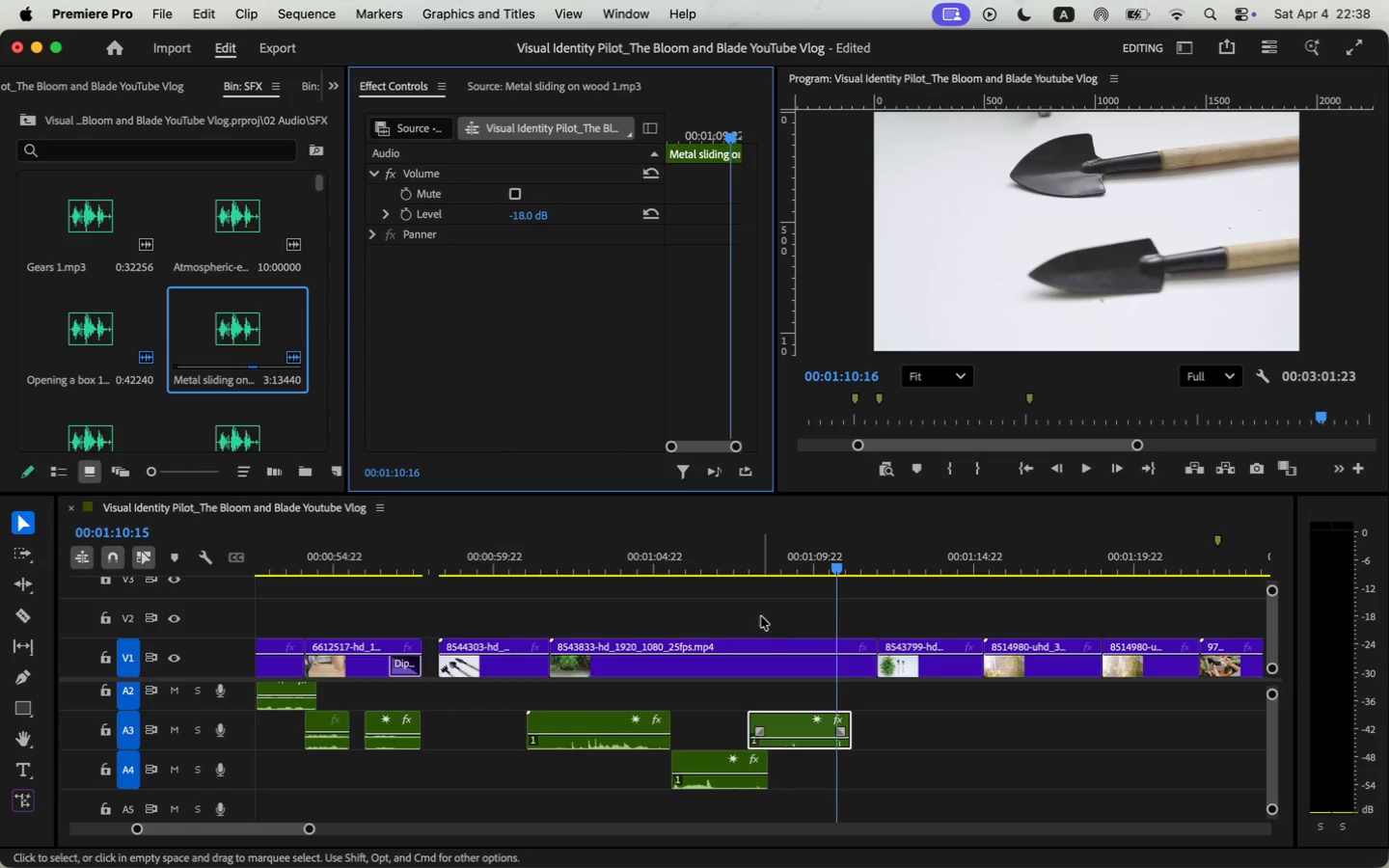 
left_click([742, 557])
 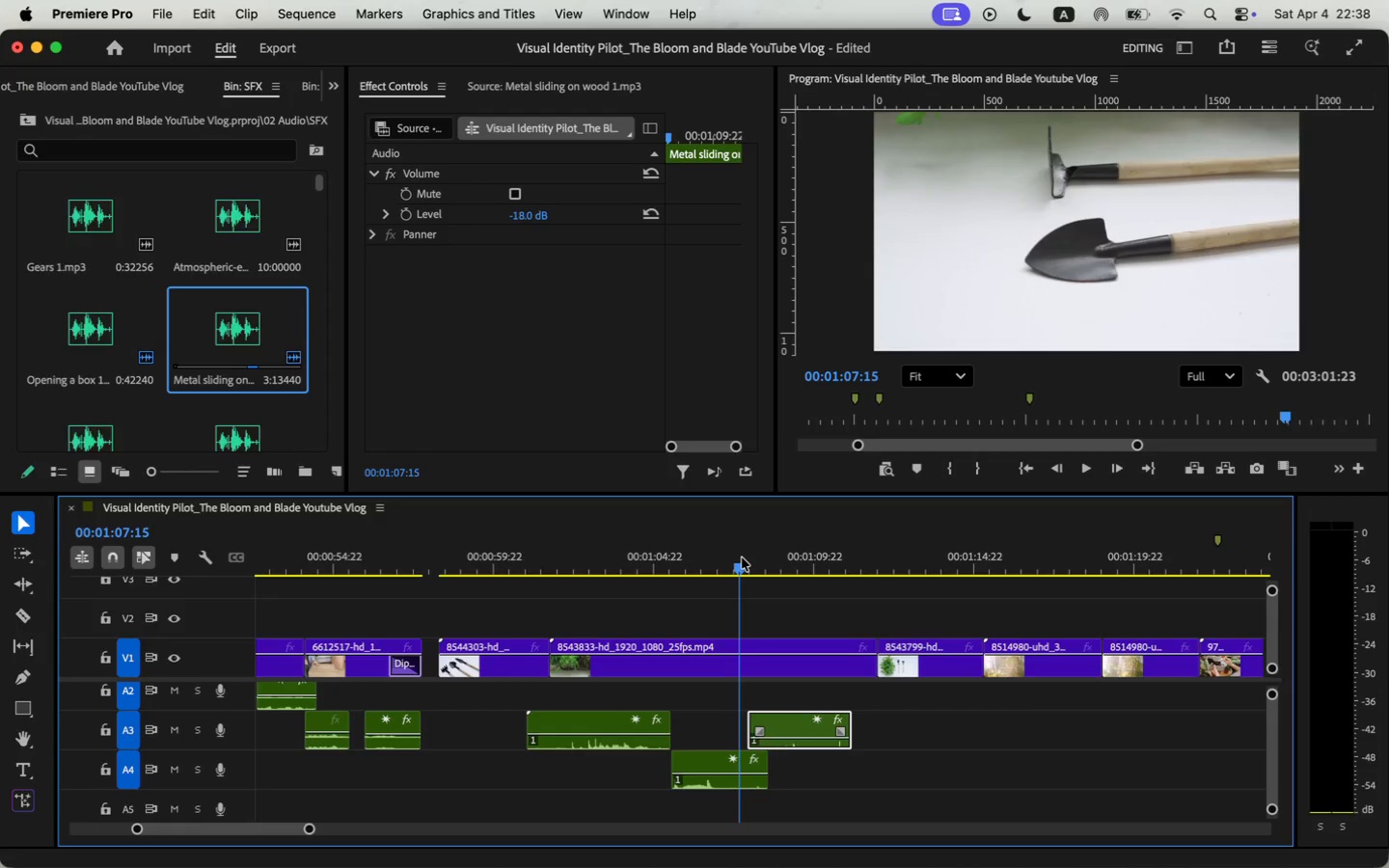 
key(Space)
 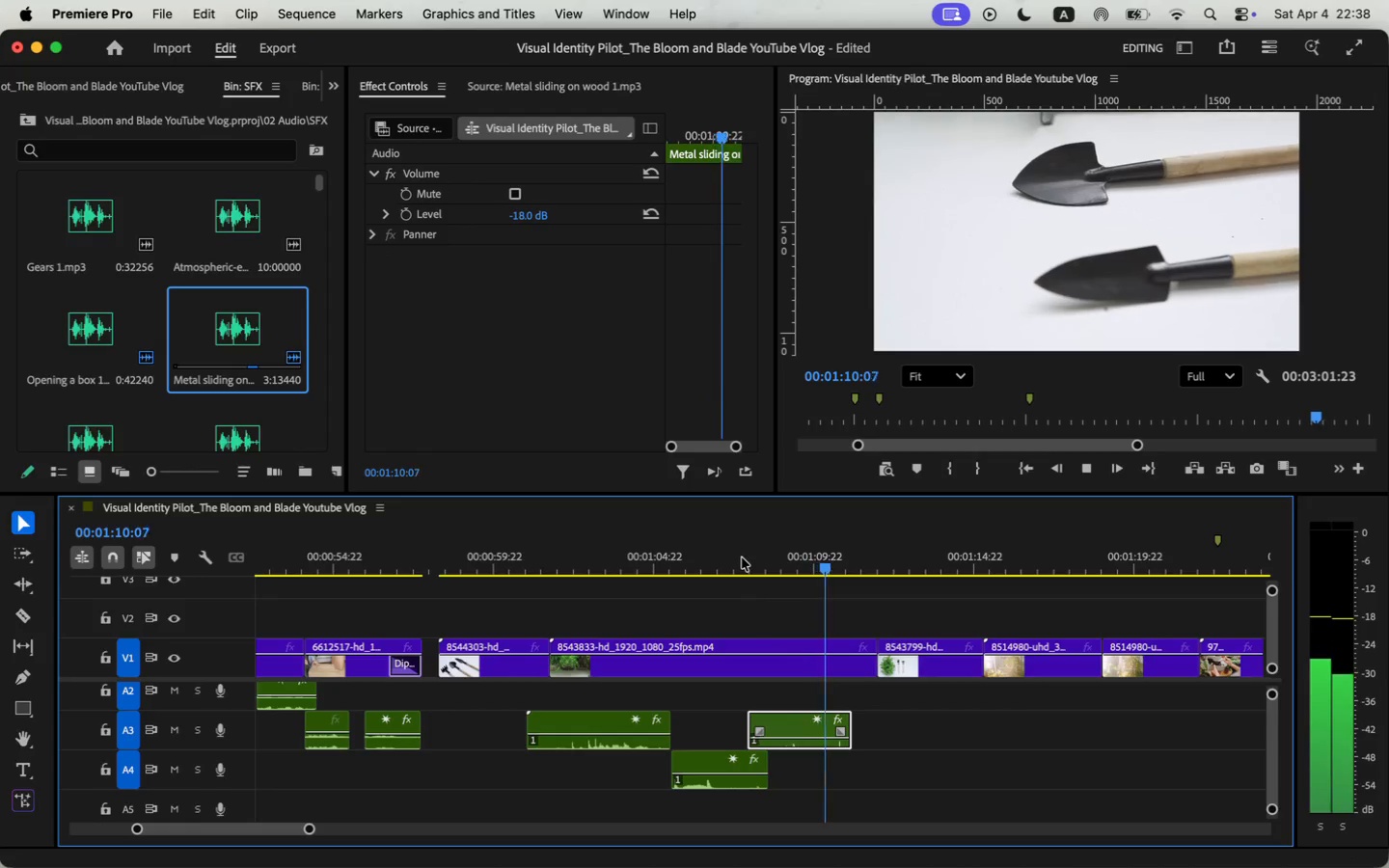 
key(Space)
 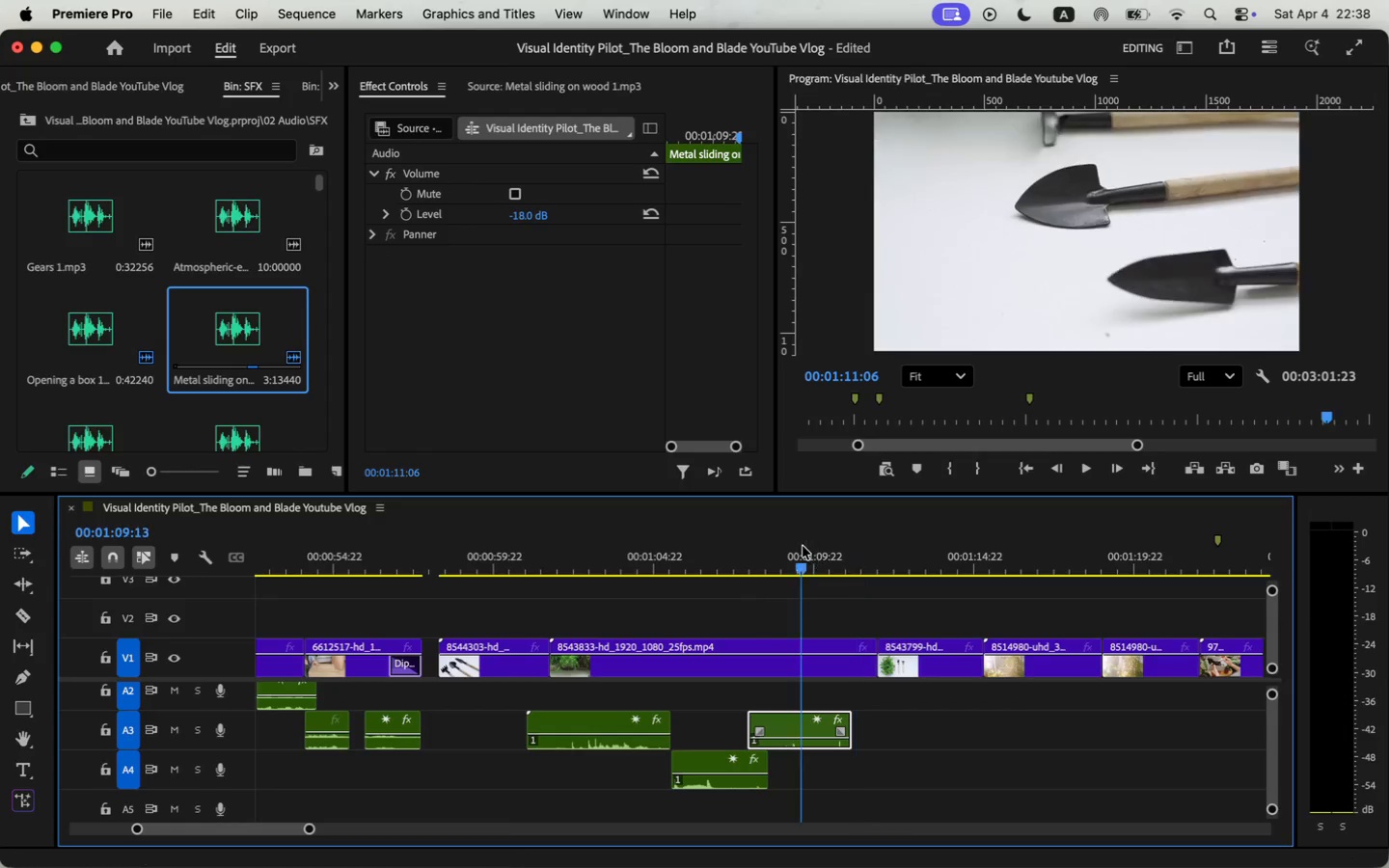 
double_click([777, 556])
 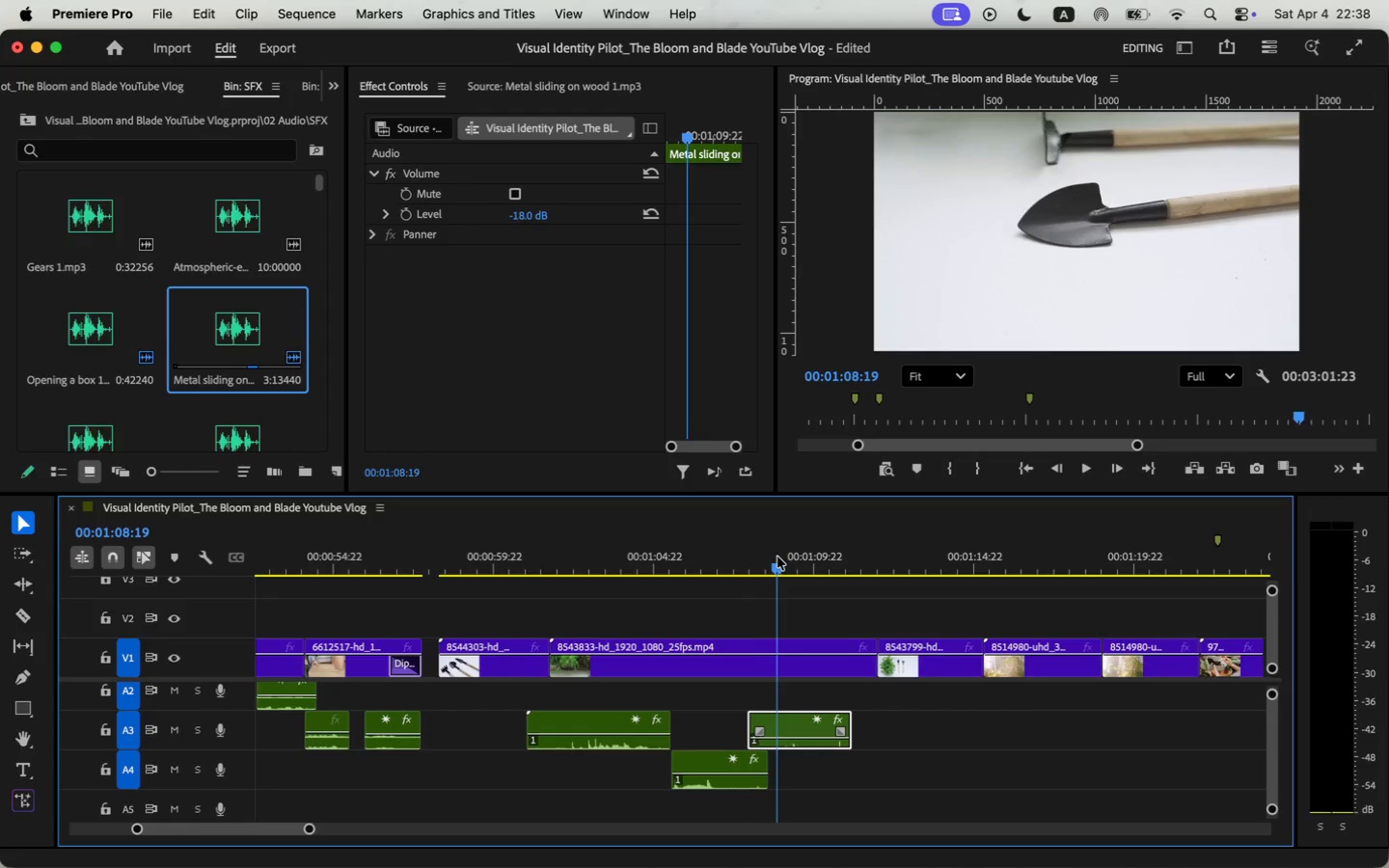 
key(Space)
 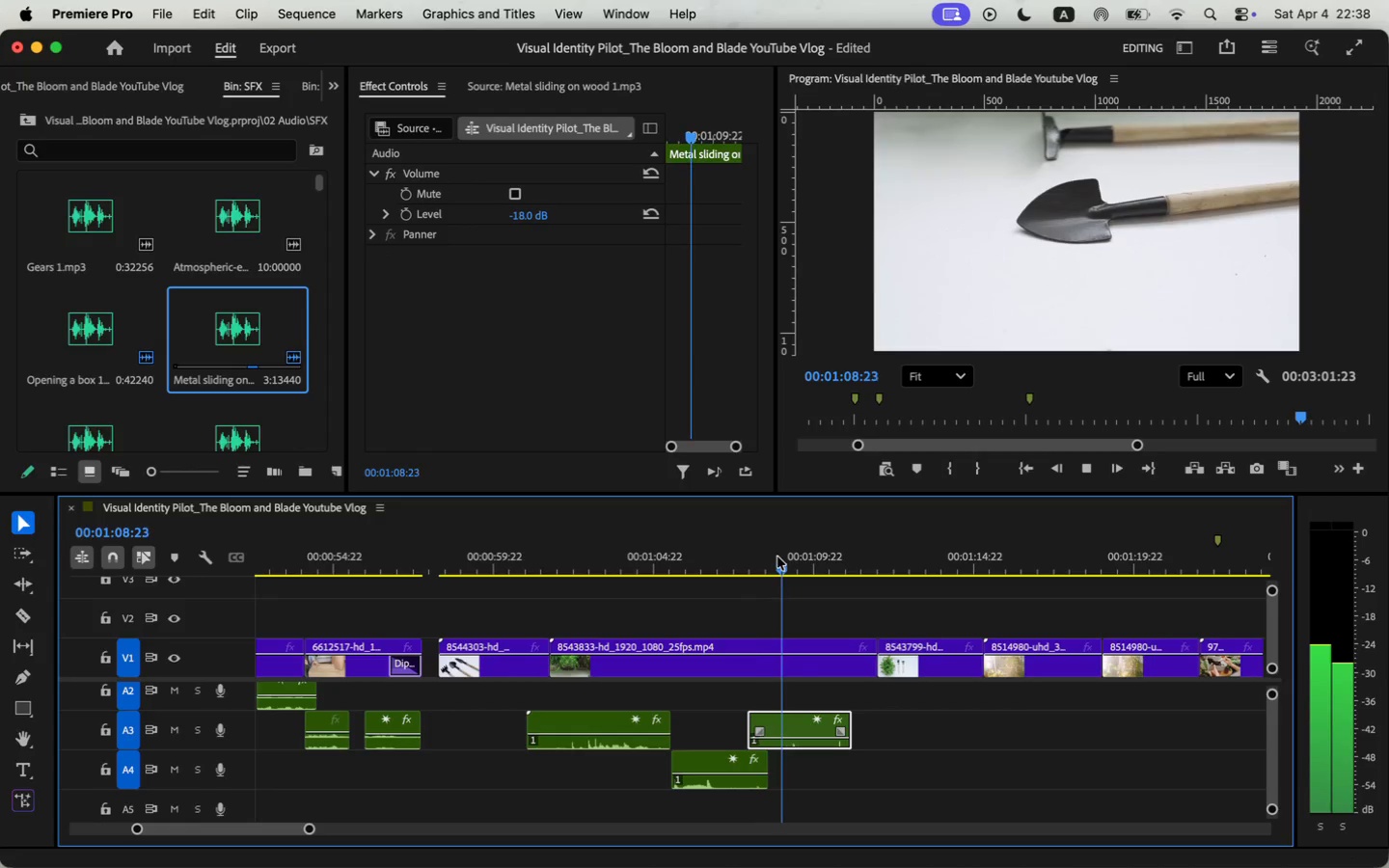 
key(Space)
 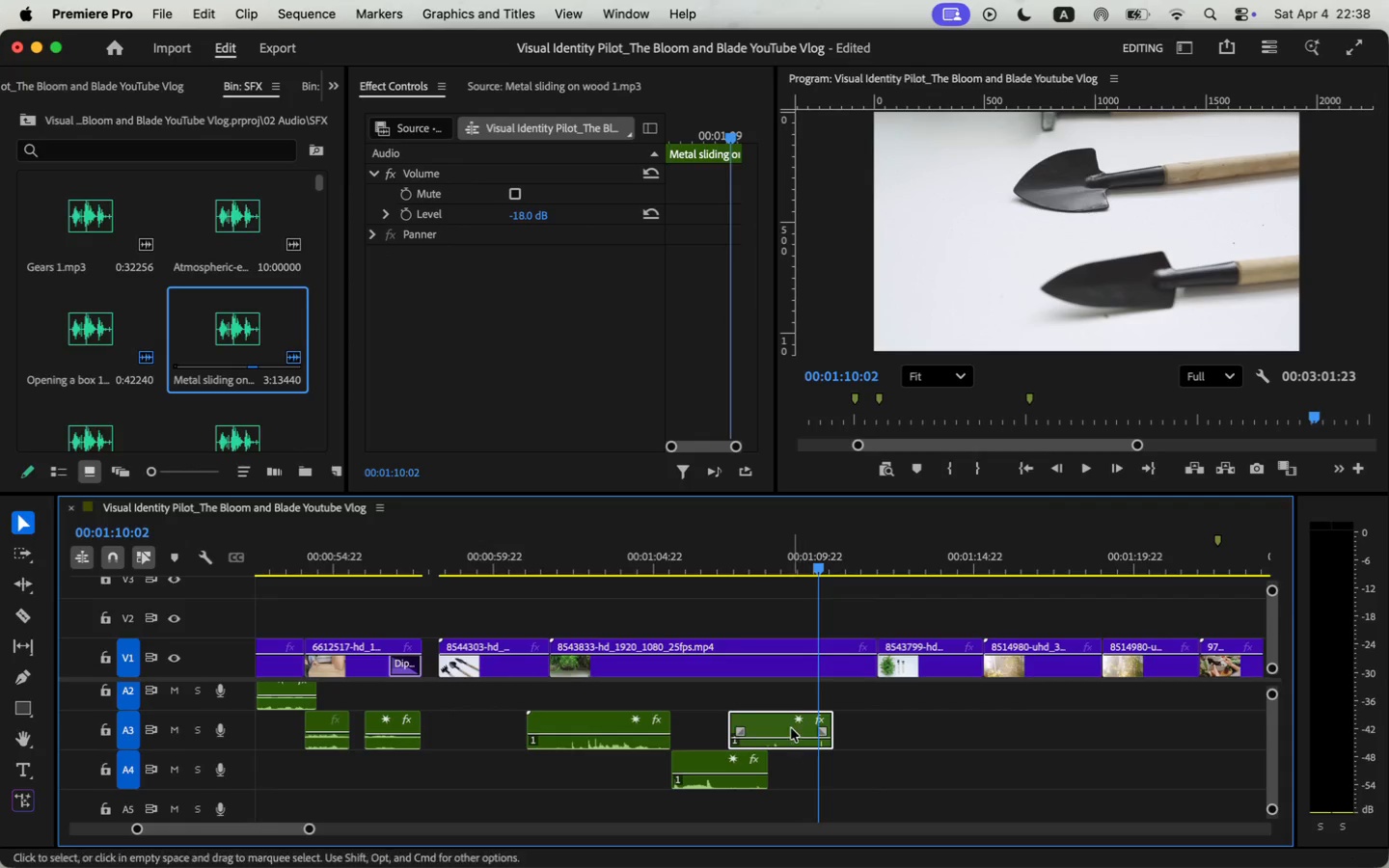 
left_click_drag(start_coordinate=[799, 726], to_coordinate=[779, 725])
 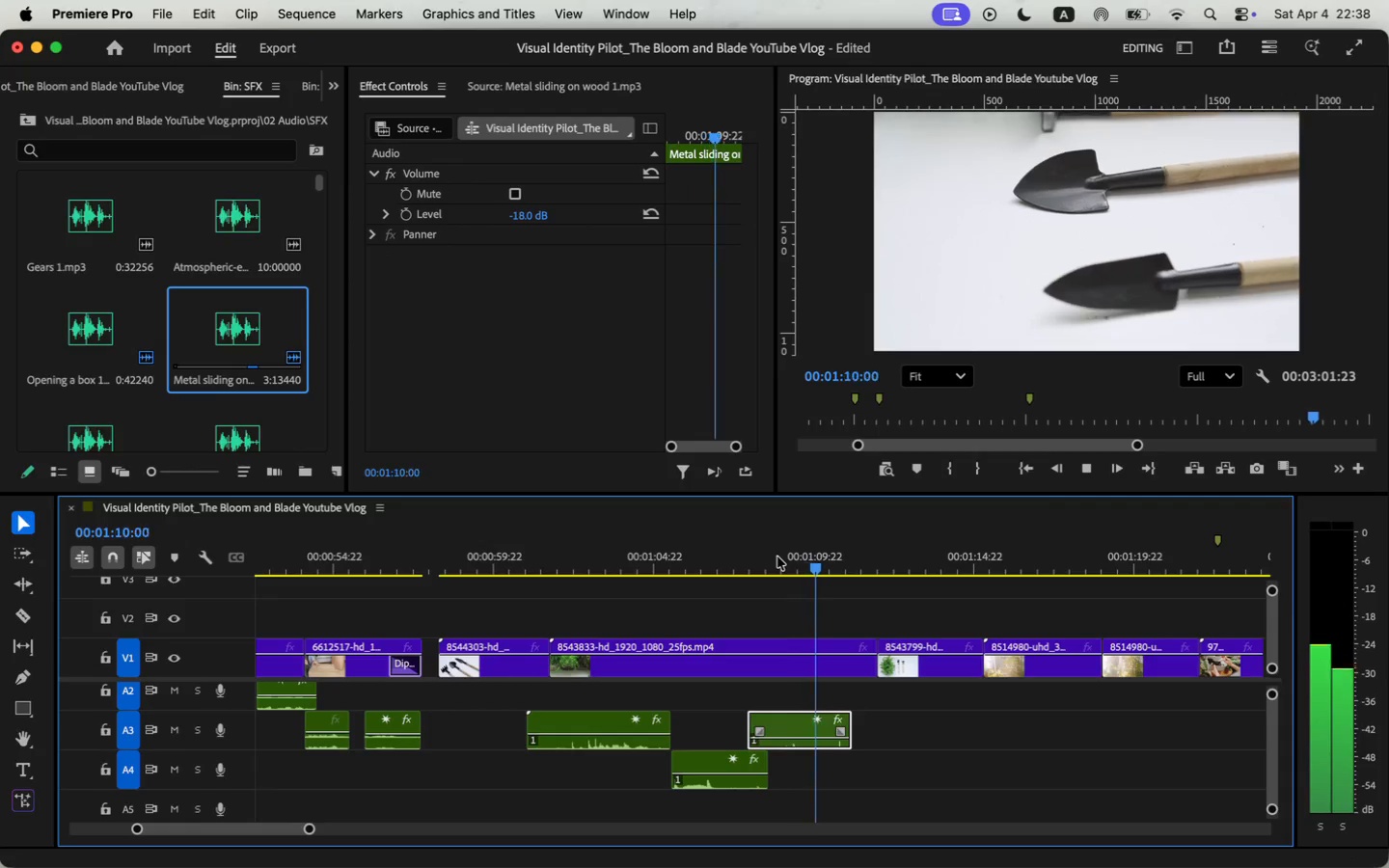 
left_click([526, 222])
 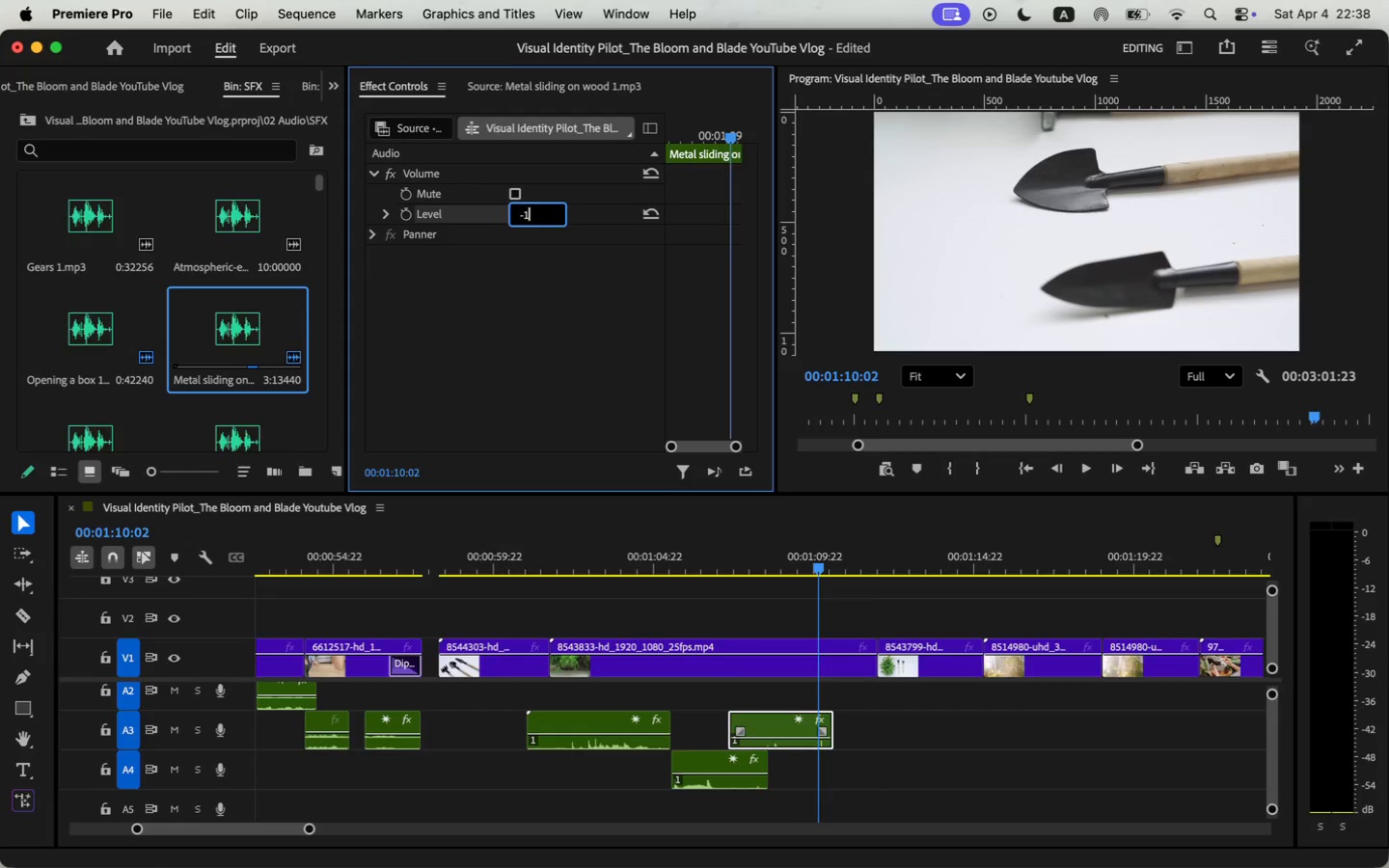 
type(-14)
 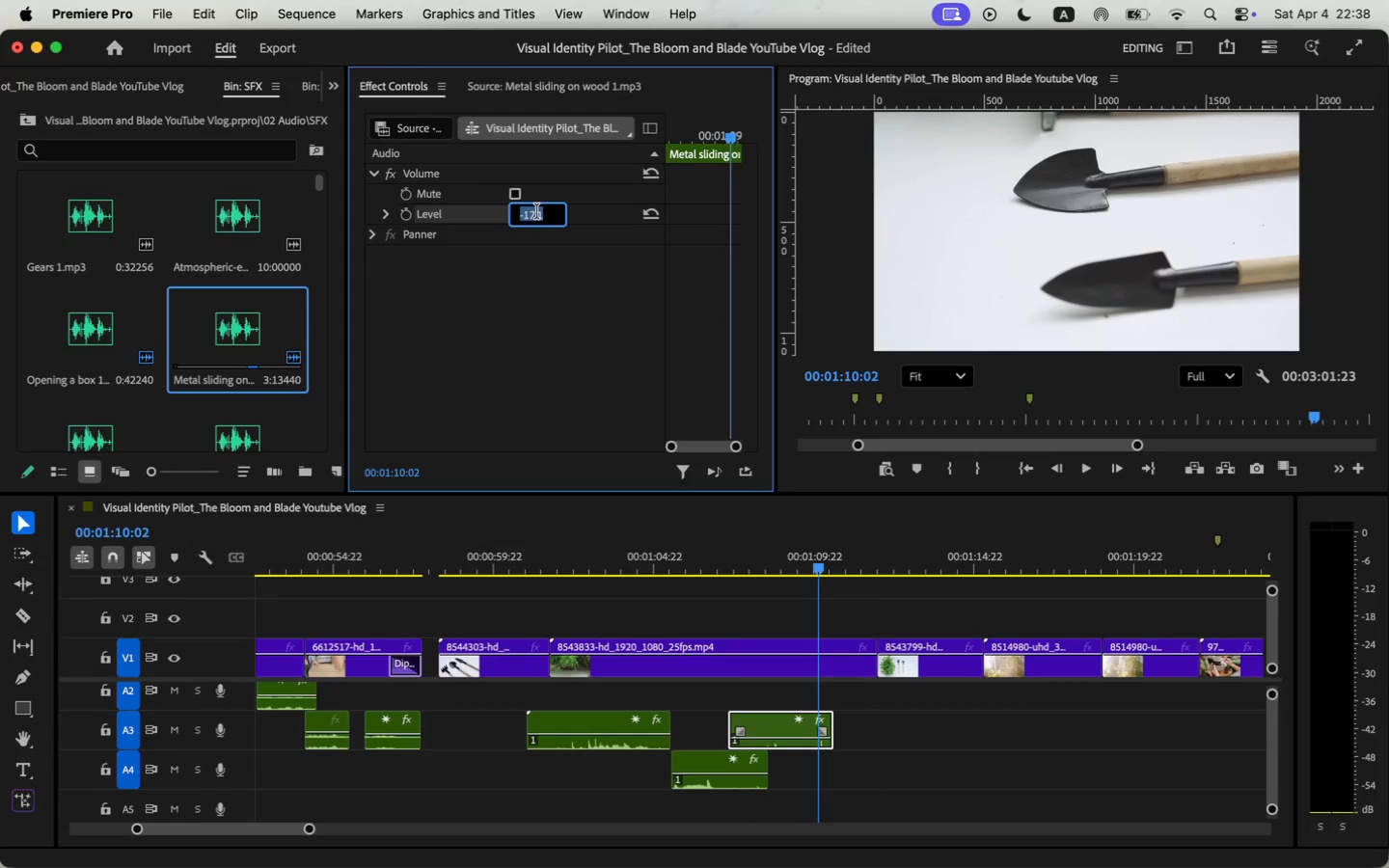 
key(Enter)
 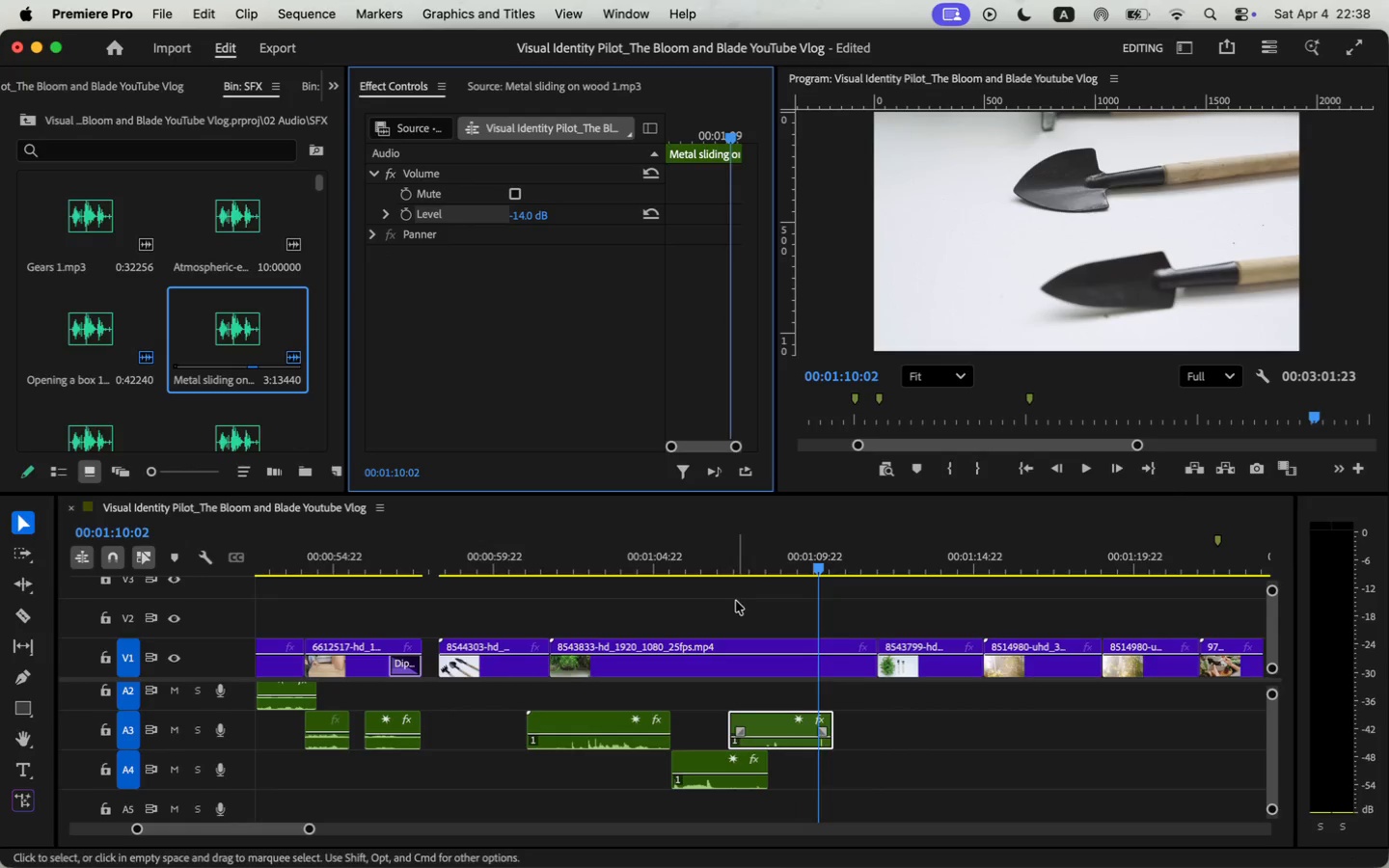 
key(Space)
 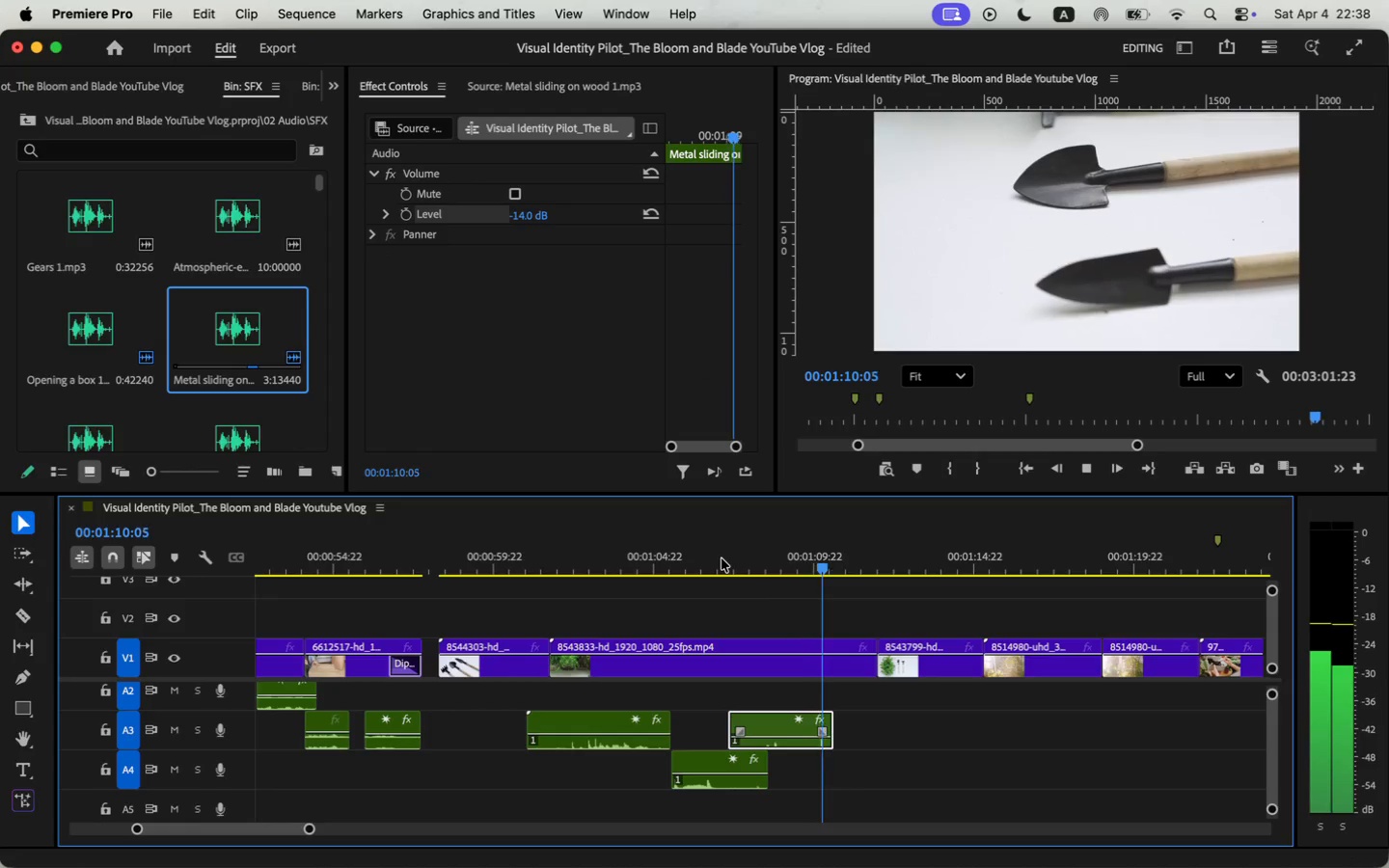 
key(Space)
 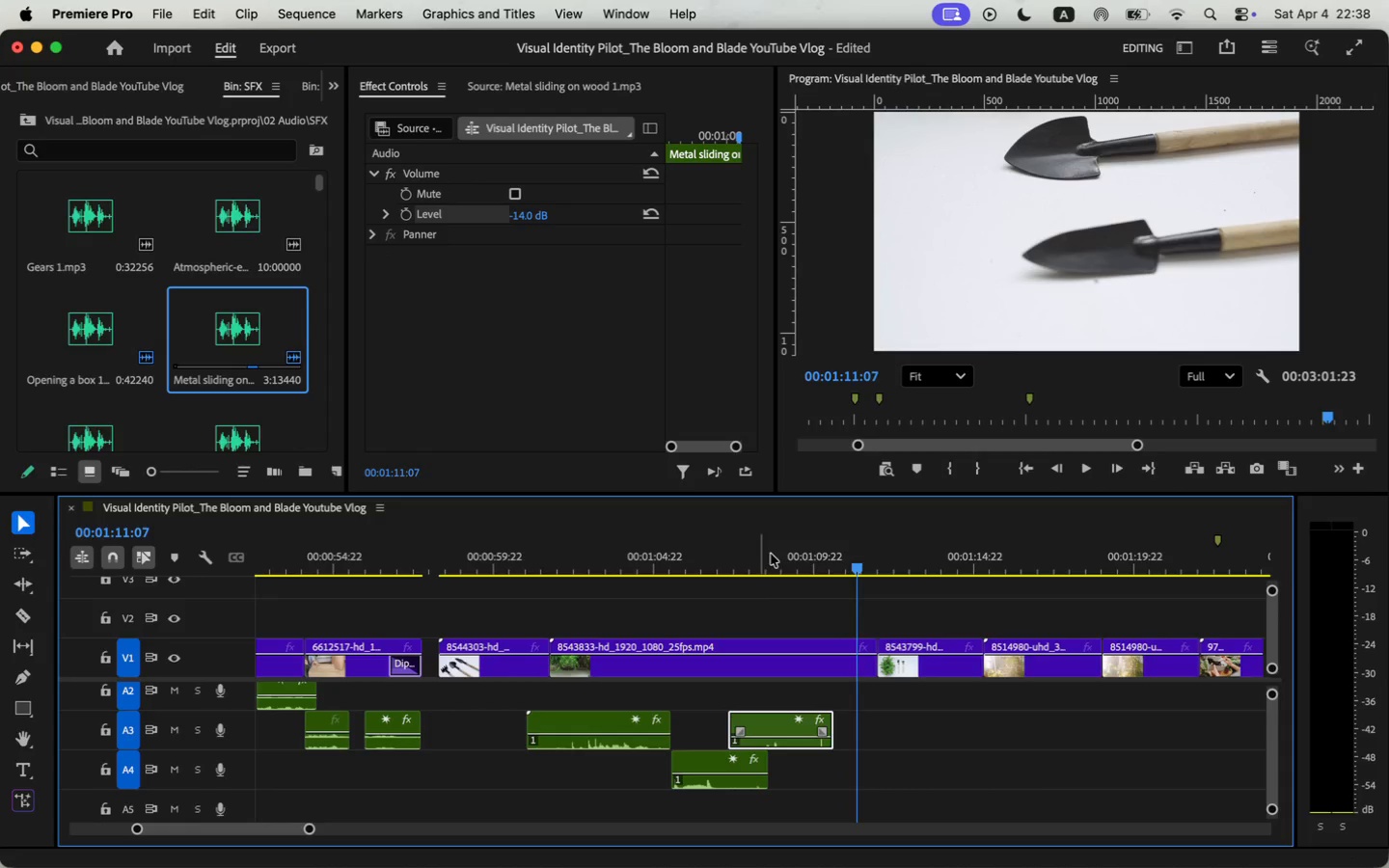 
left_click([811, 556])
 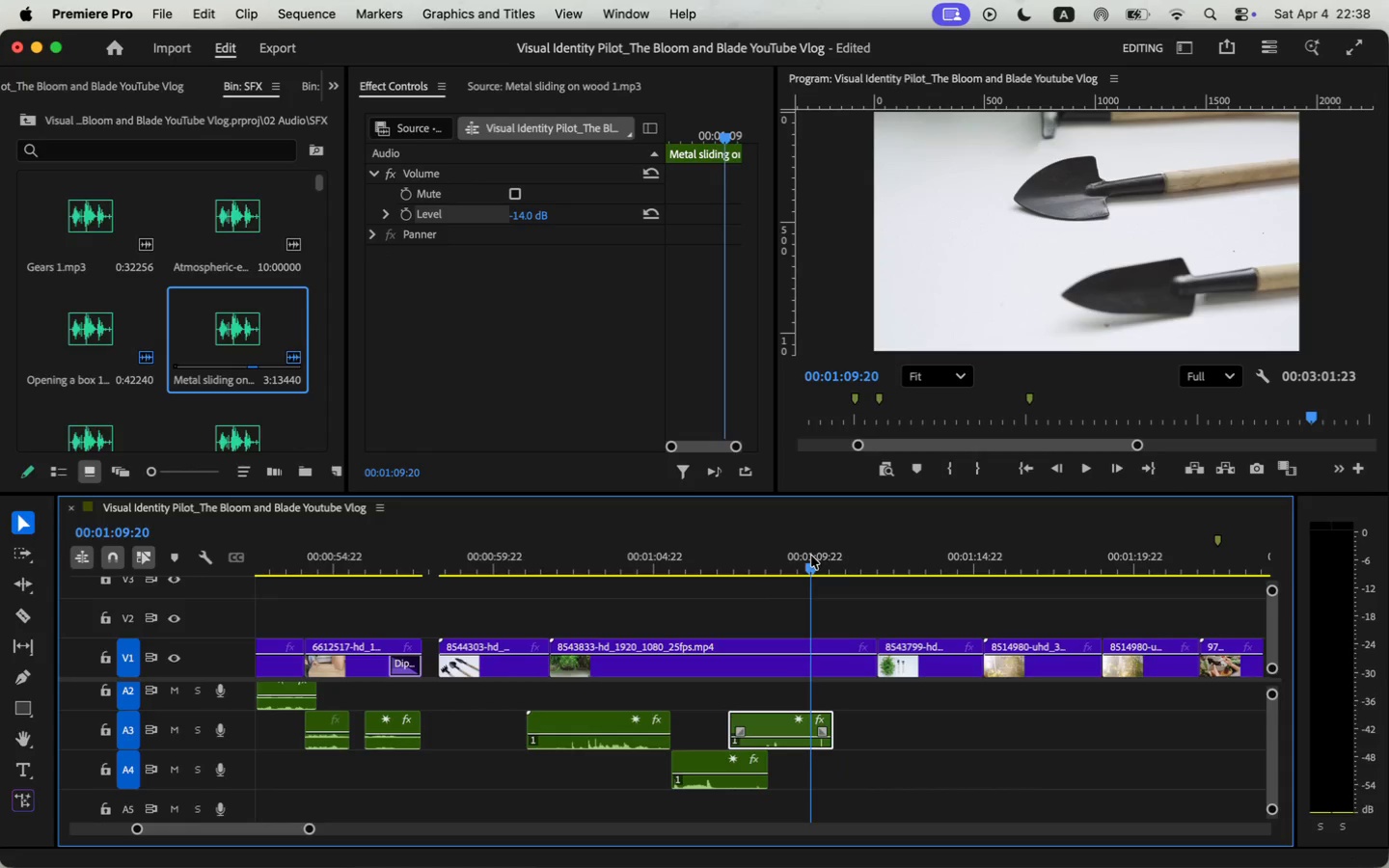 
key(Space)
 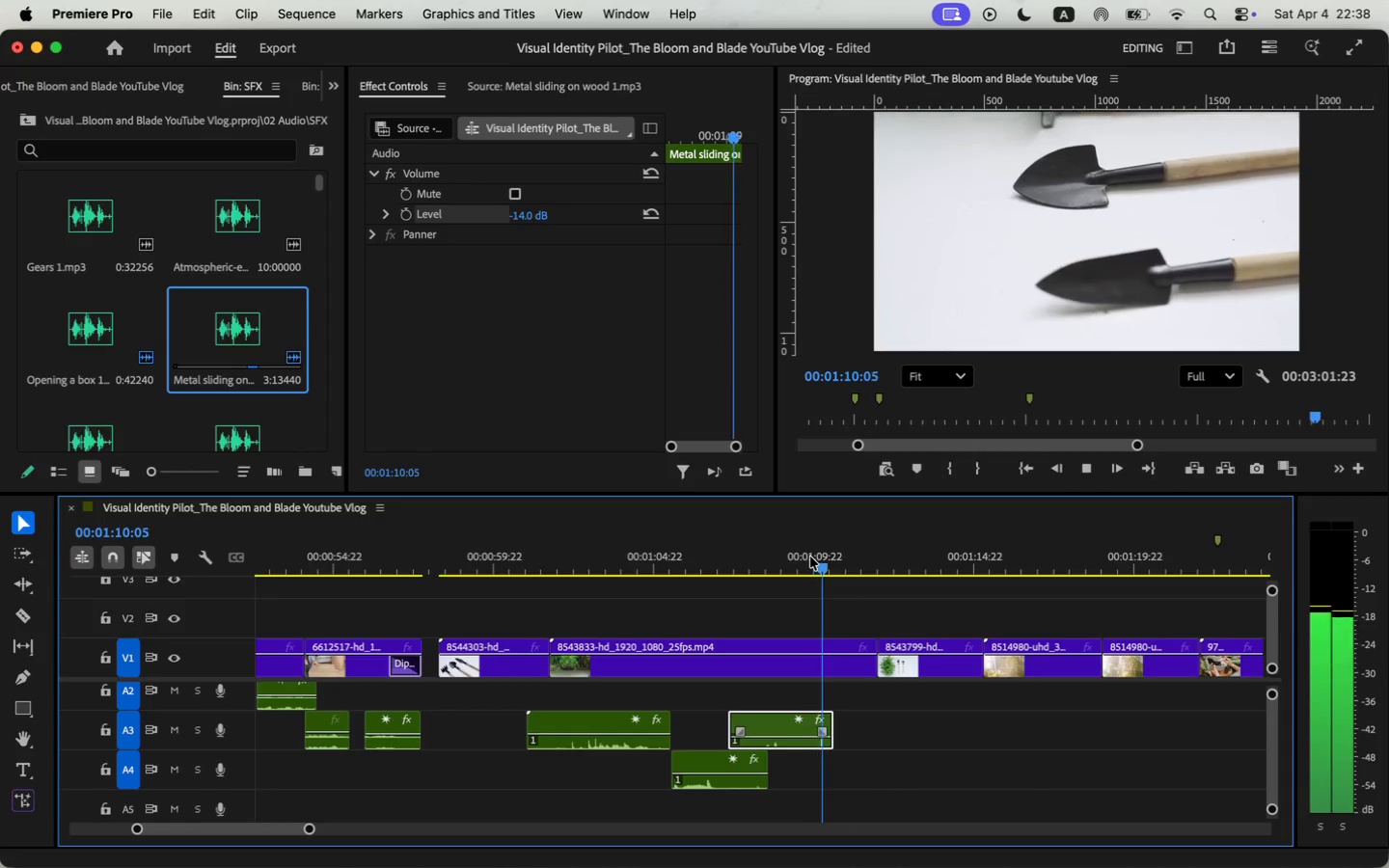 
key(Space)
 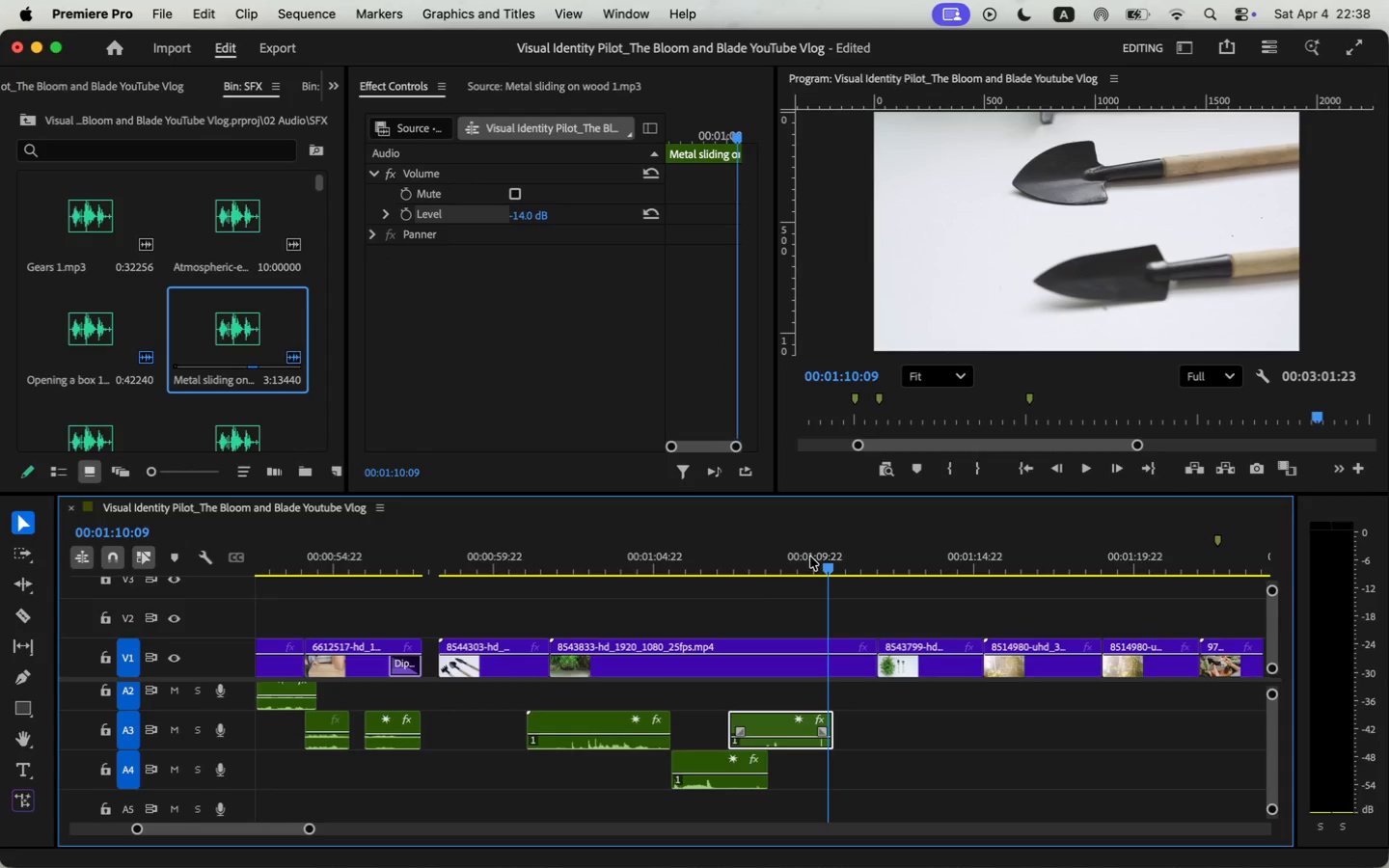 
left_click_drag(start_coordinate=[833, 568], to_coordinate=[817, 562])
 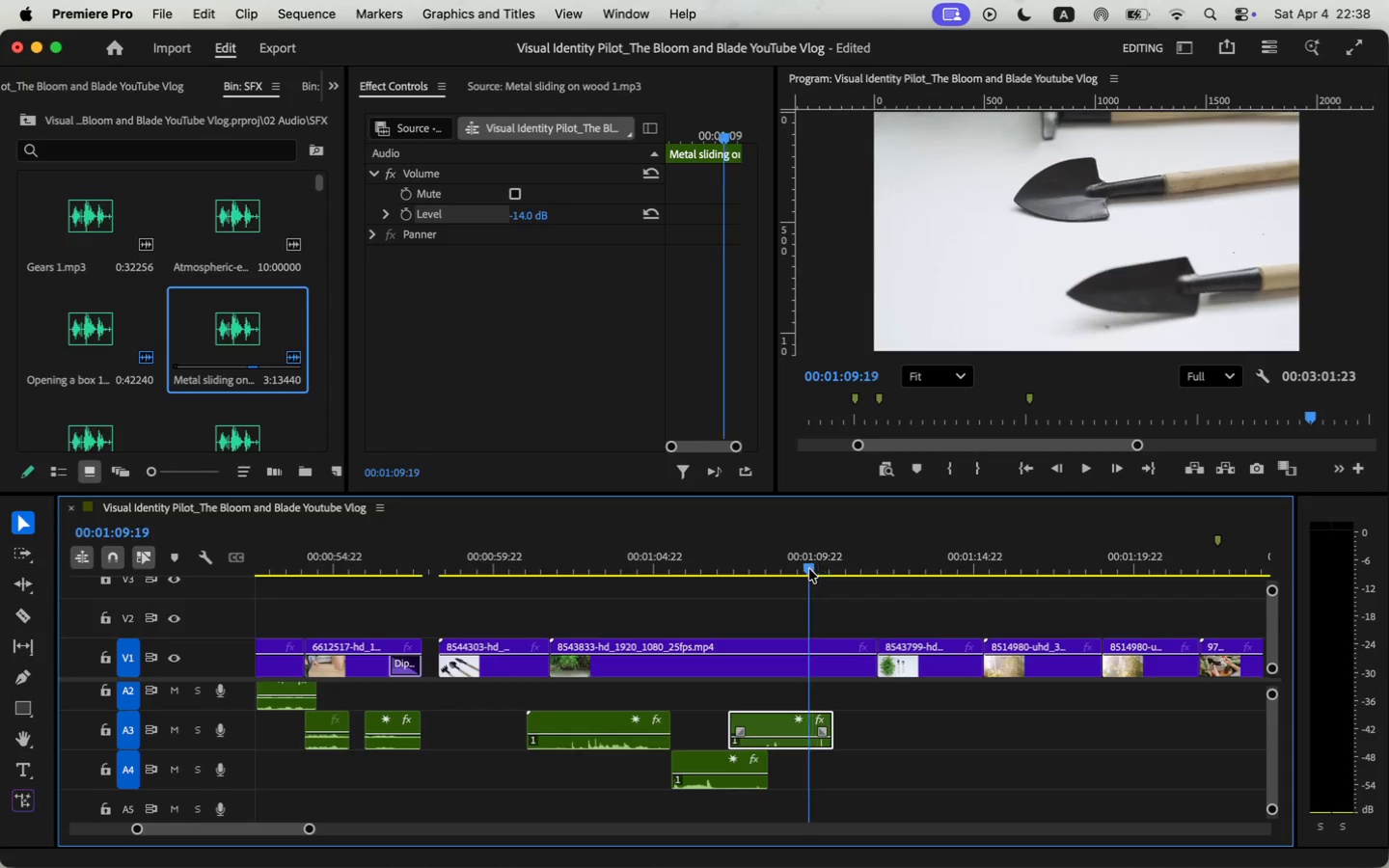 
left_click_drag(start_coordinate=[776, 721], to_coordinate=[768, 721])
 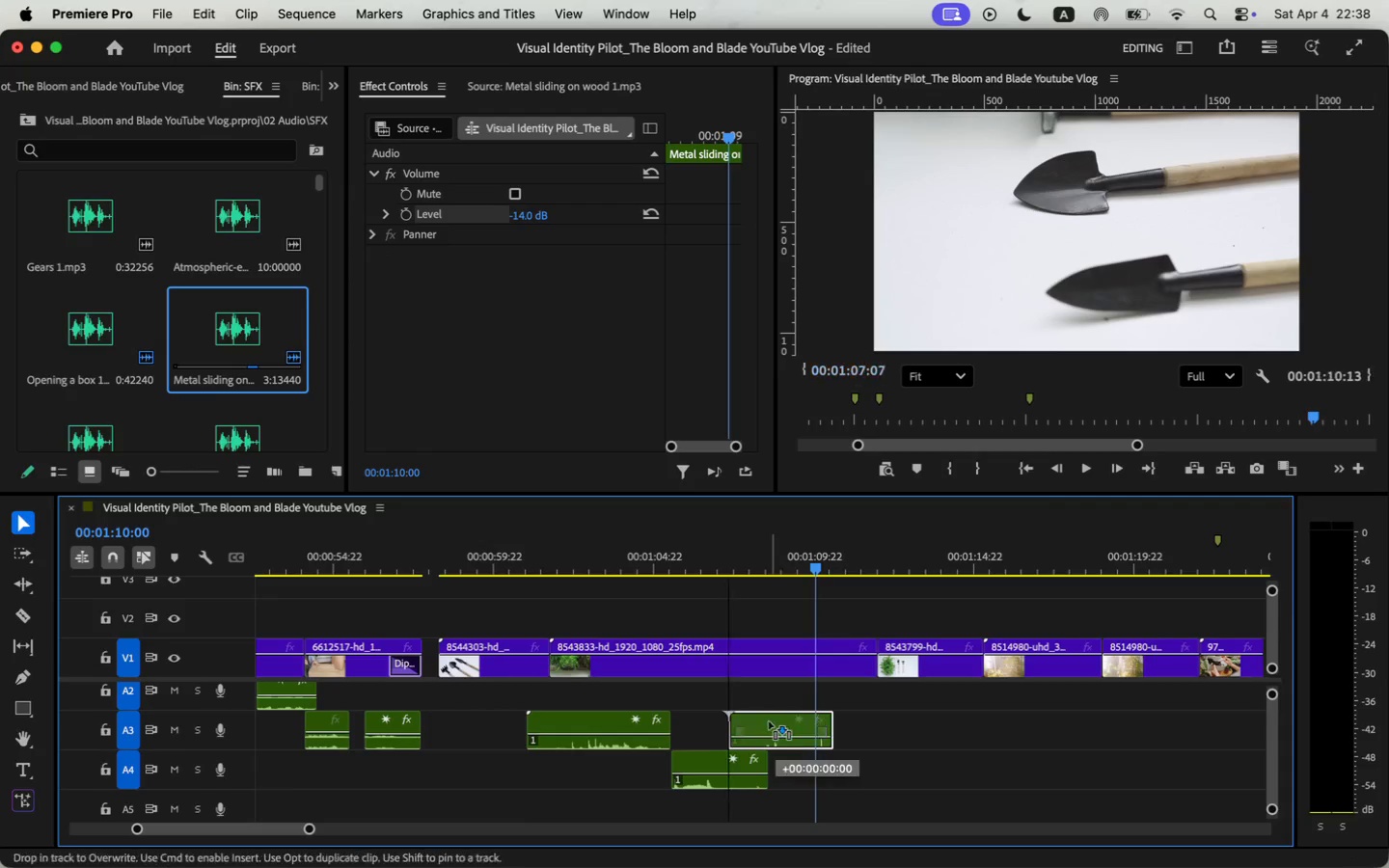 
key(Meta+Z)
 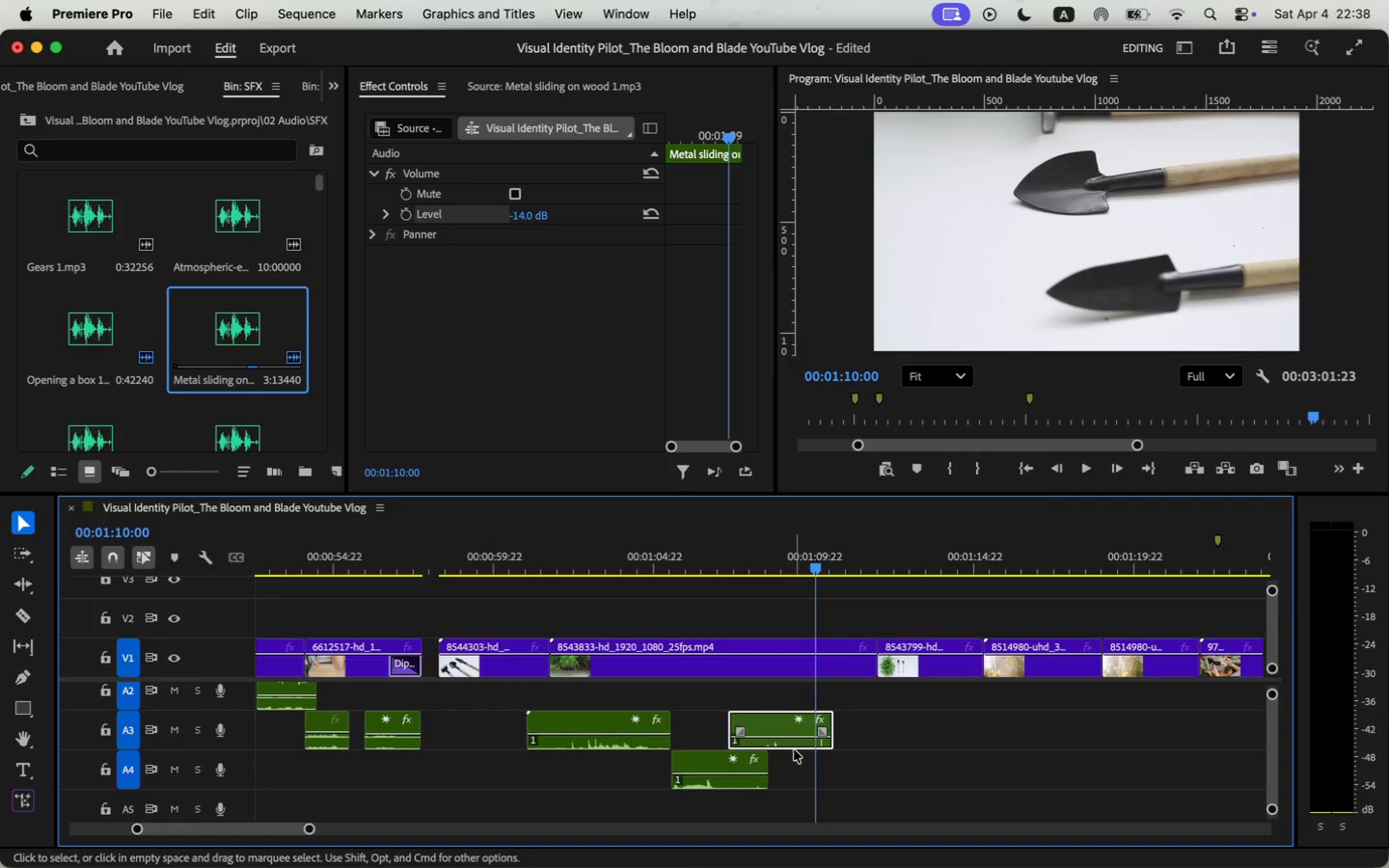 
left_click_drag(start_coordinate=[793, 744], to_coordinate=[784, 744])
 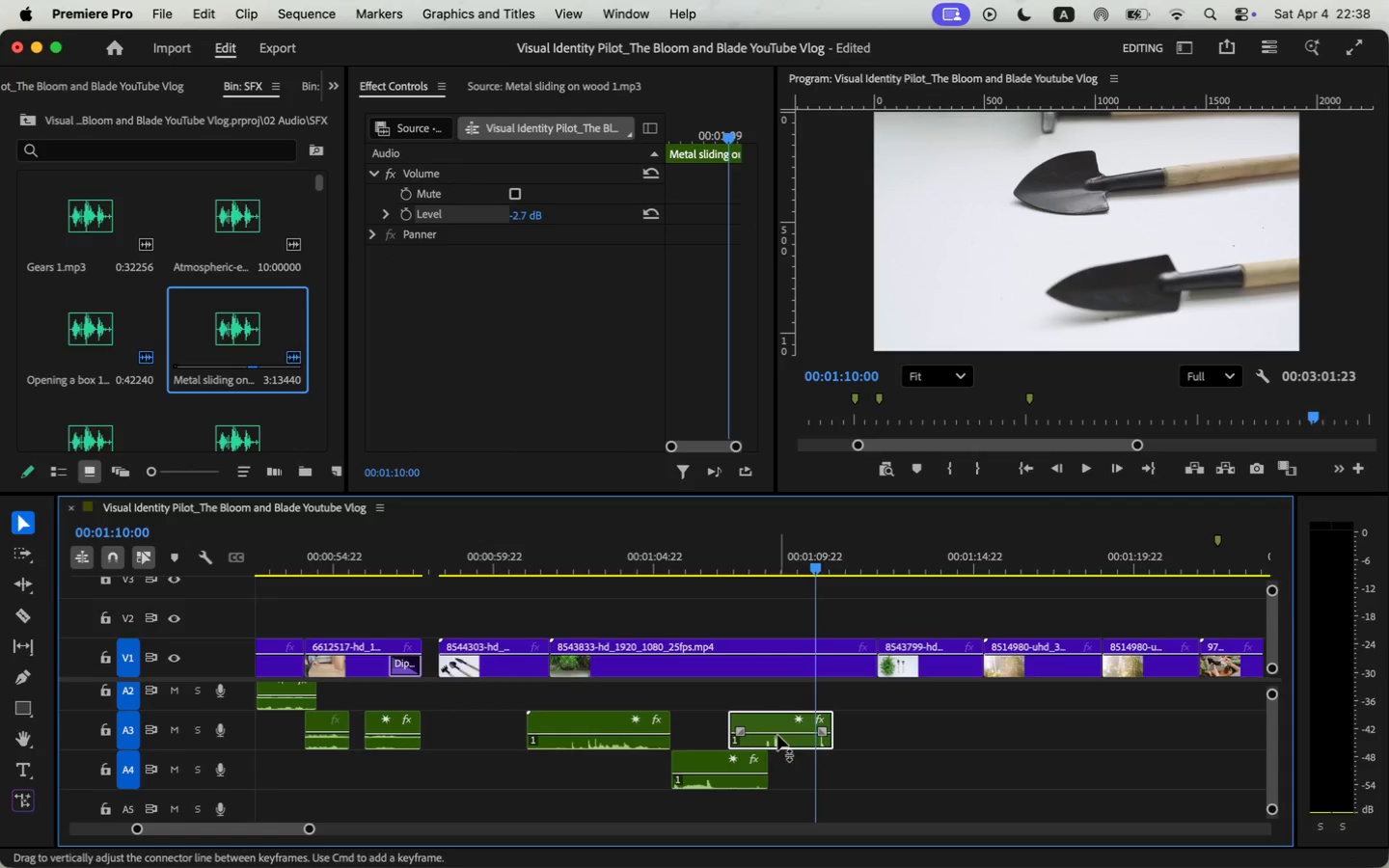 
left_click_drag(start_coordinate=[749, 717], to_coordinate=[762, 717])
 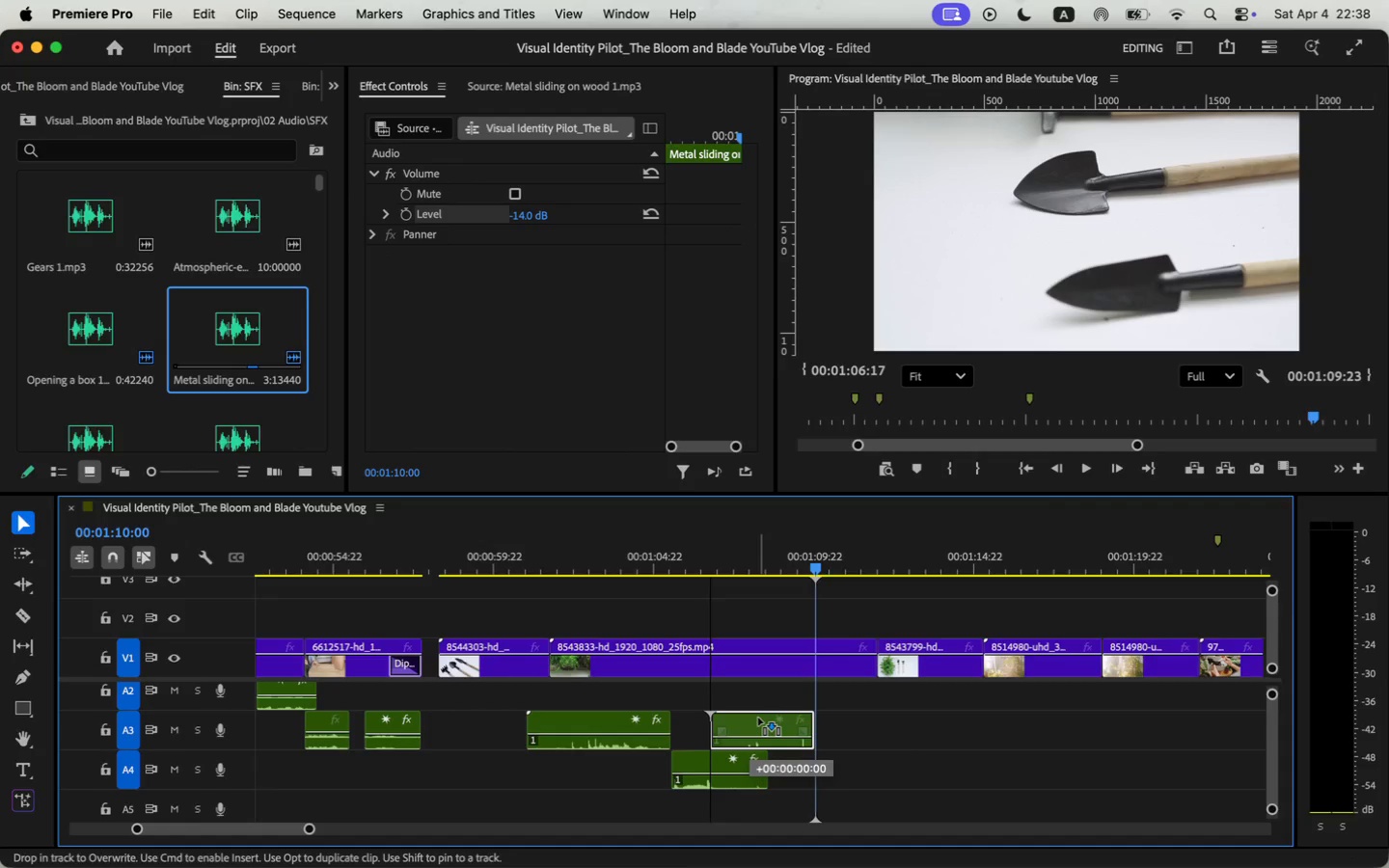 
left_click_drag(start_coordinate=[826, 742], to_coordinate=[838, 742])
 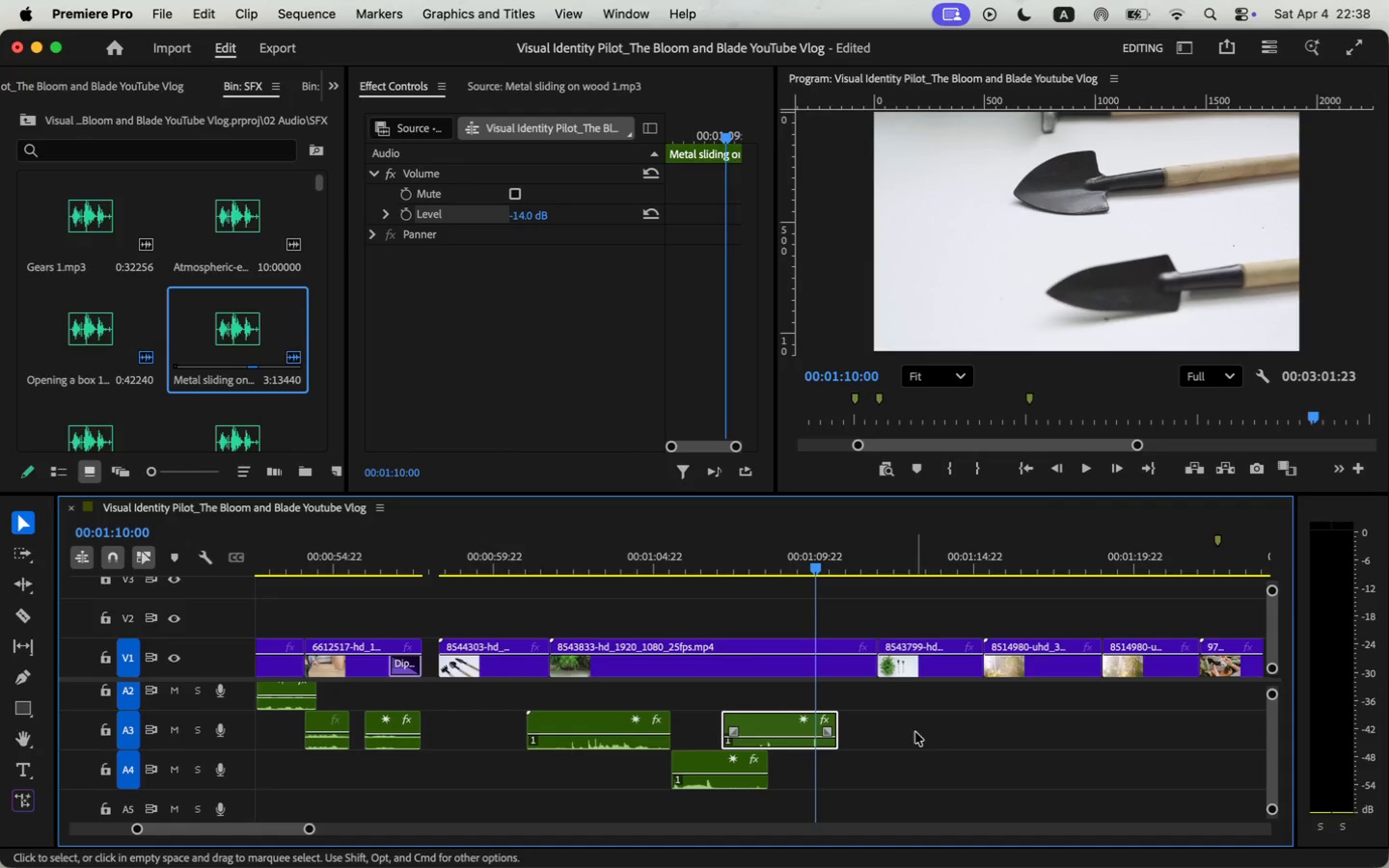 
left_click([726, 562])
 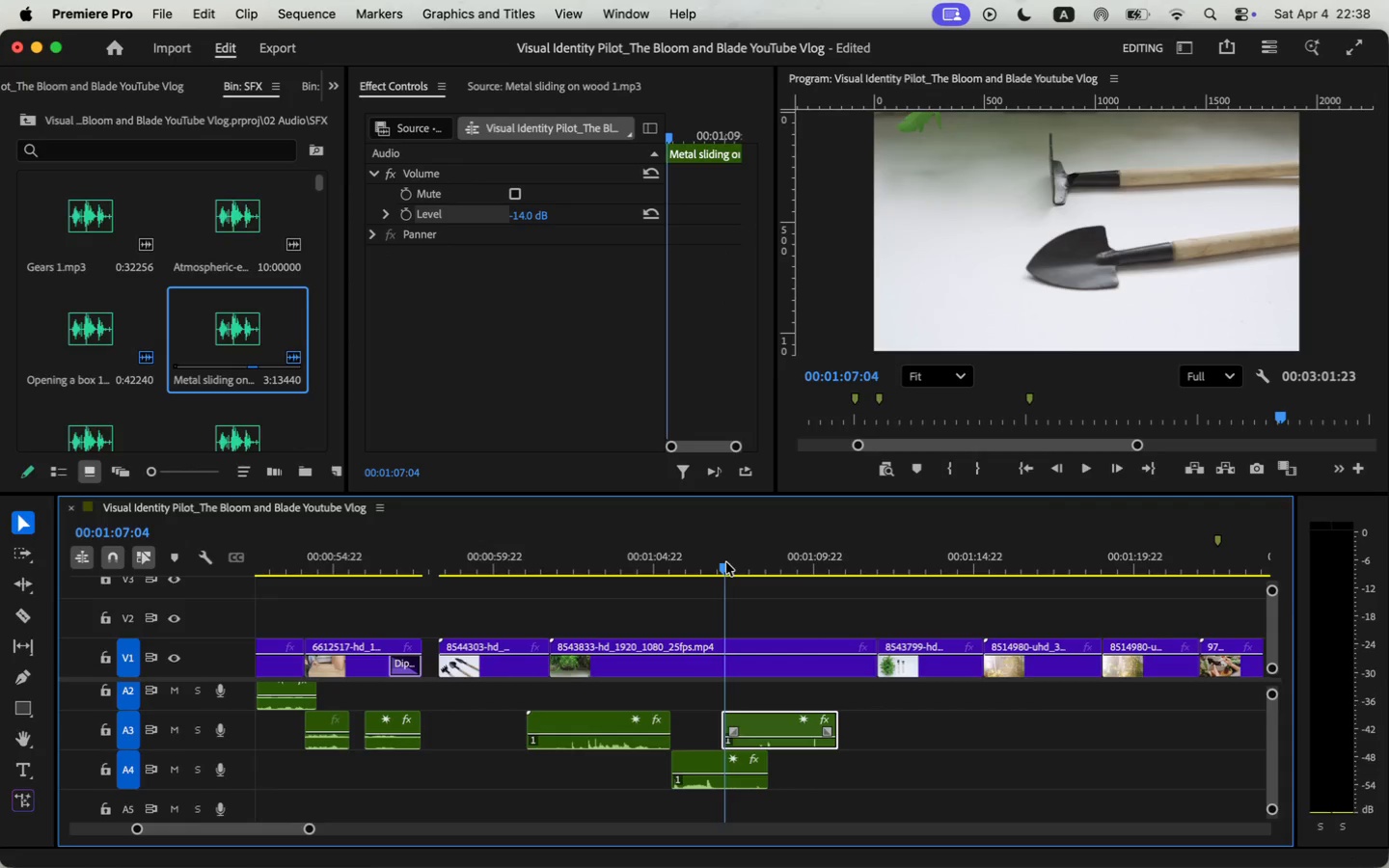 
key(Space)
 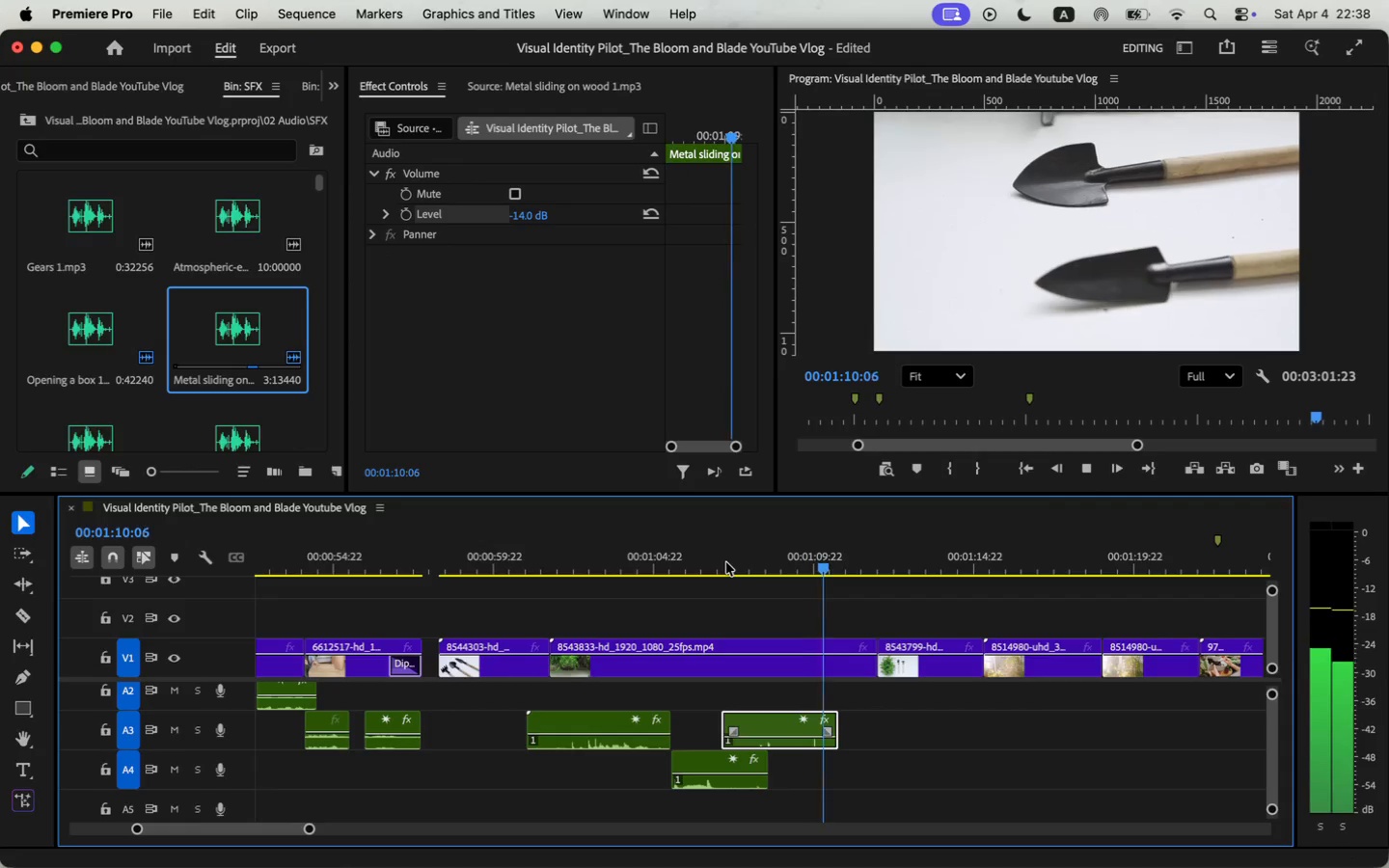 
key(Space)
 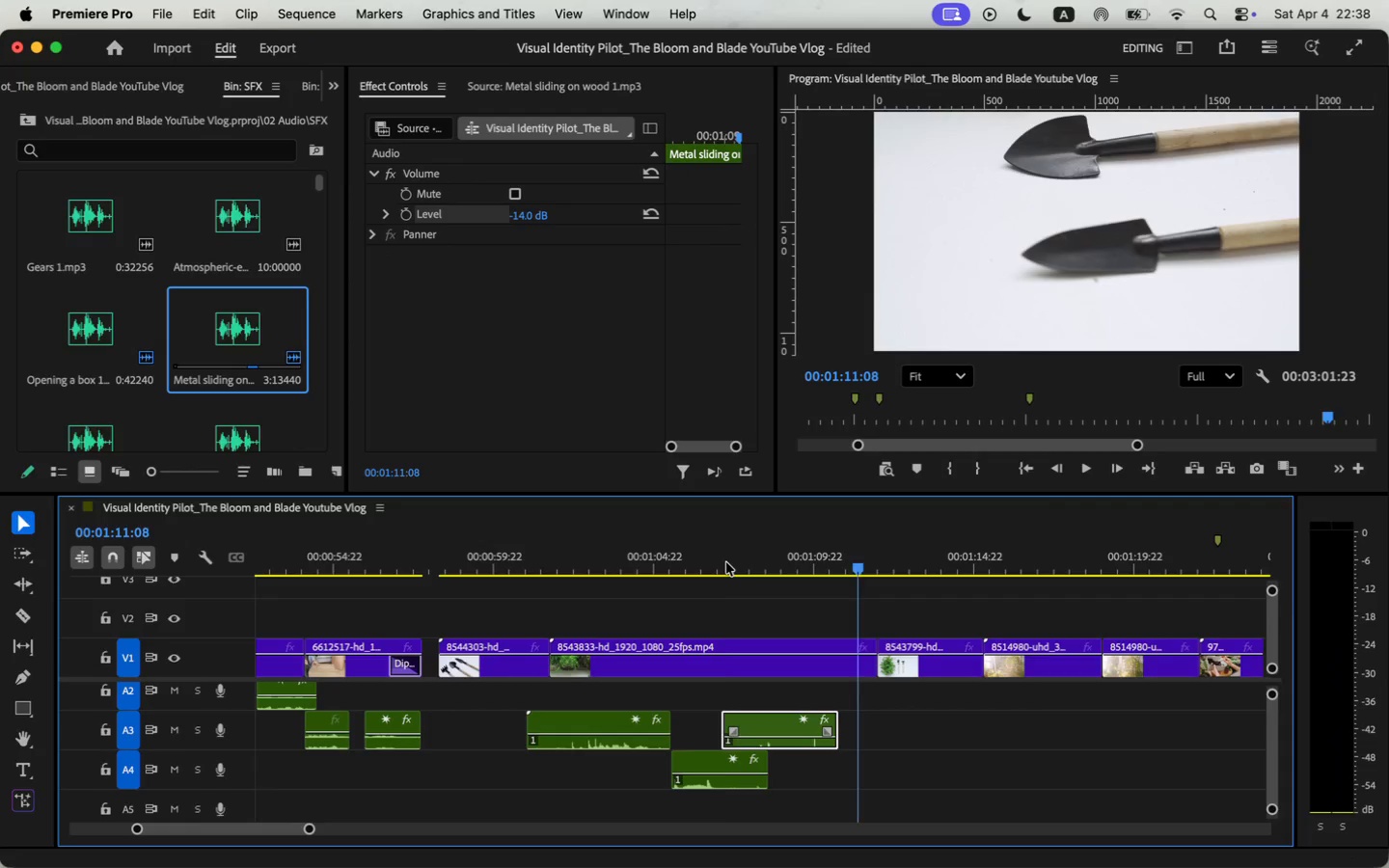 
left_click([726, 562])
 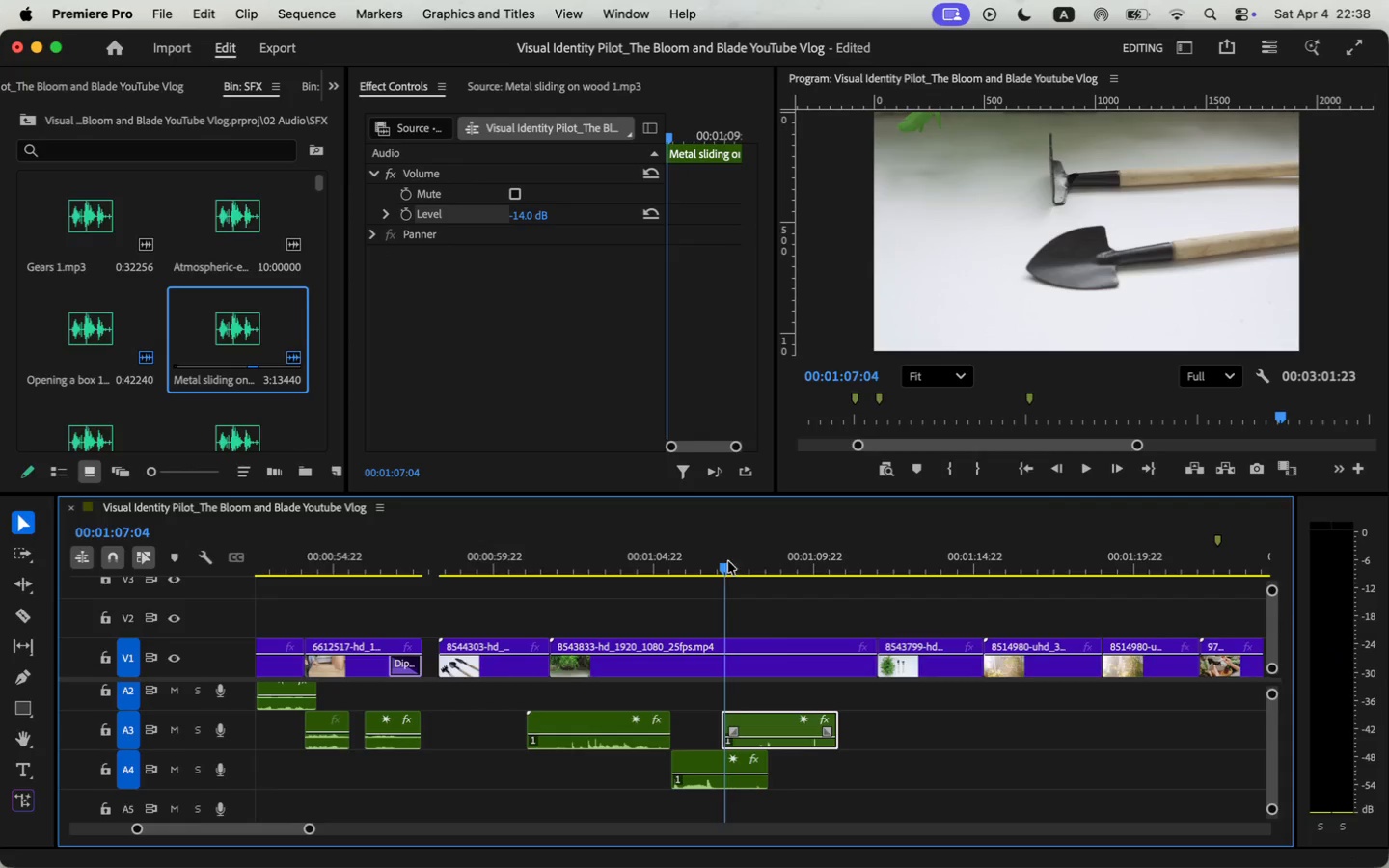 
key(Space)
 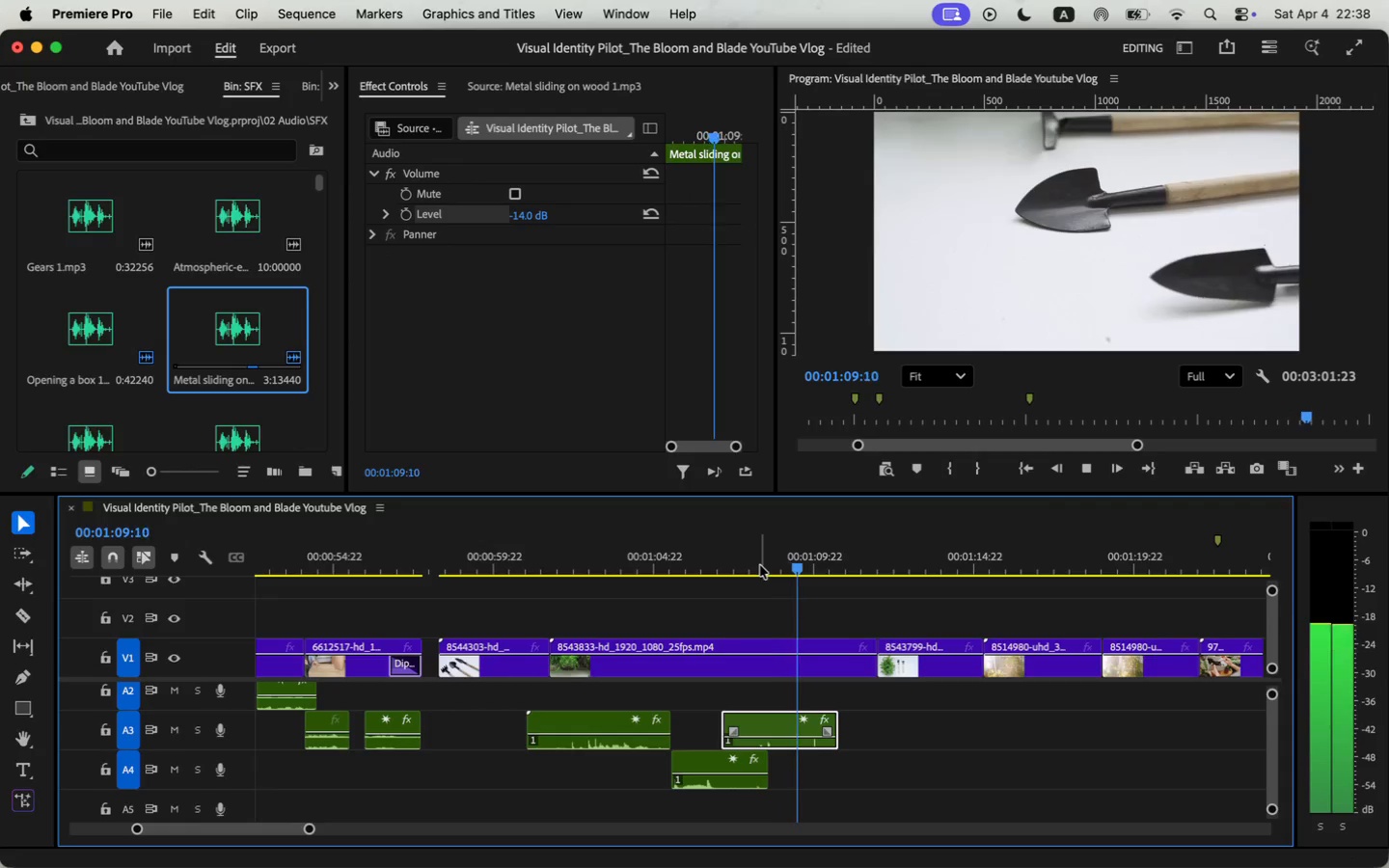 
key(Space)
 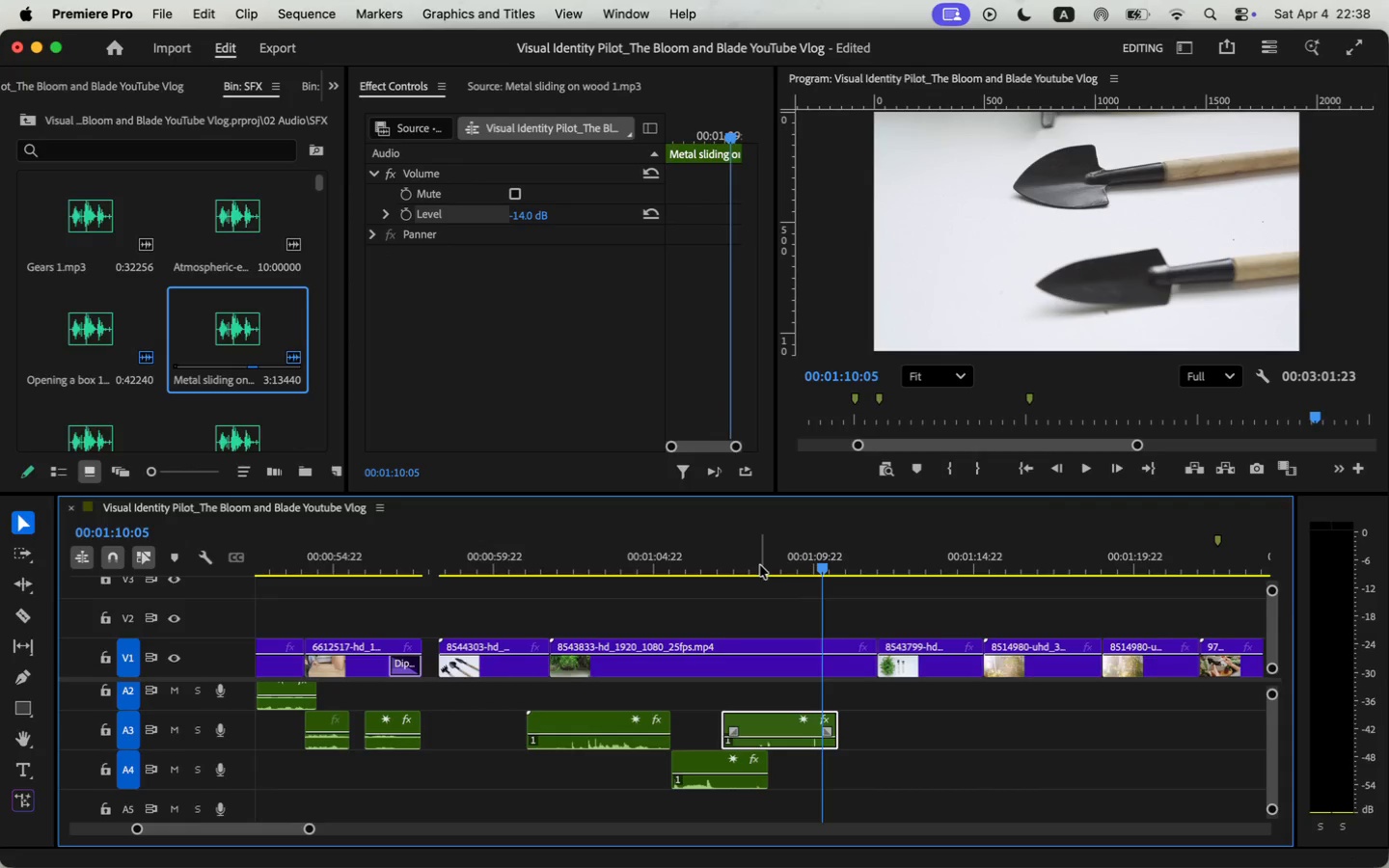 
key(Space)
 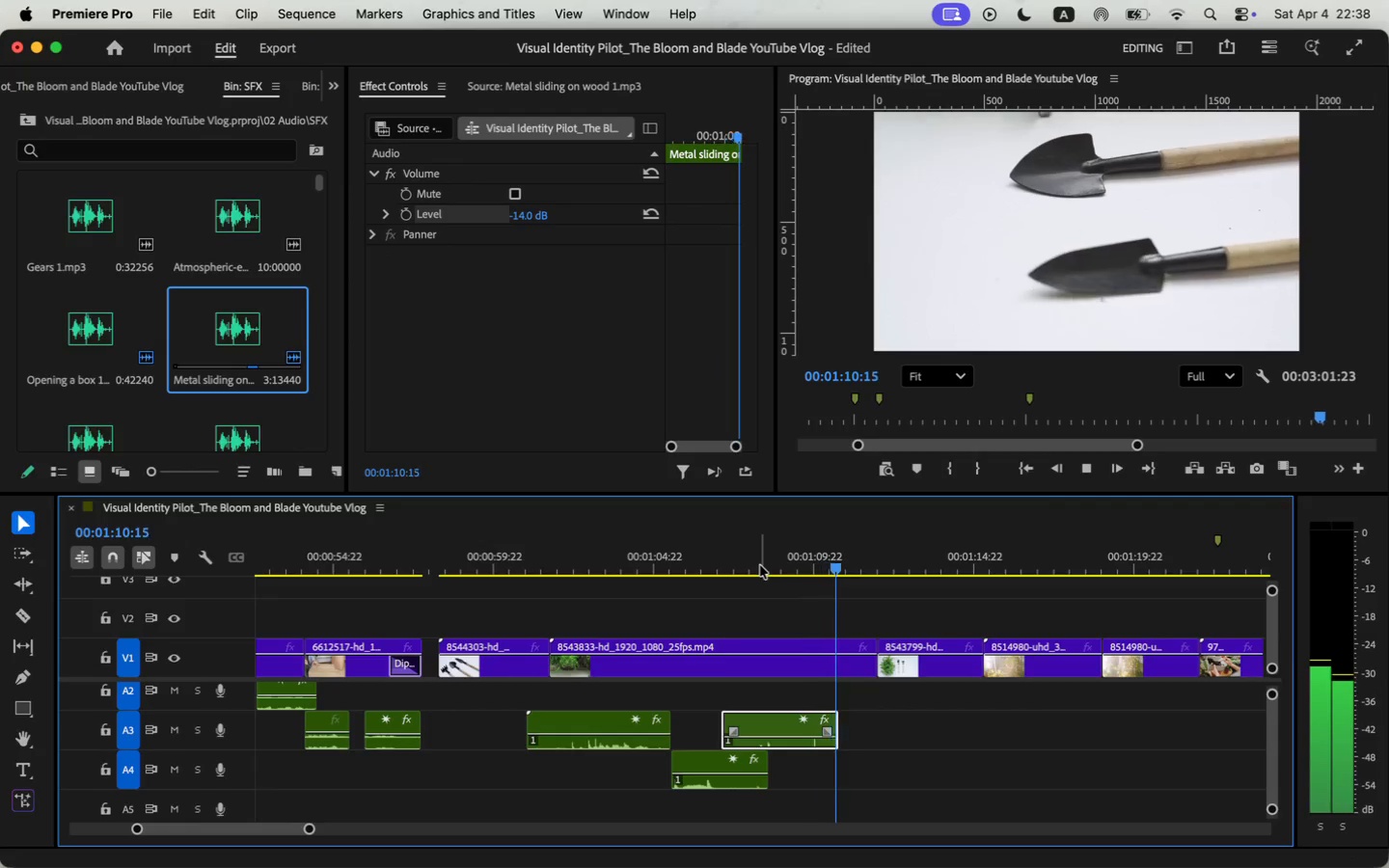 
key(Space)
 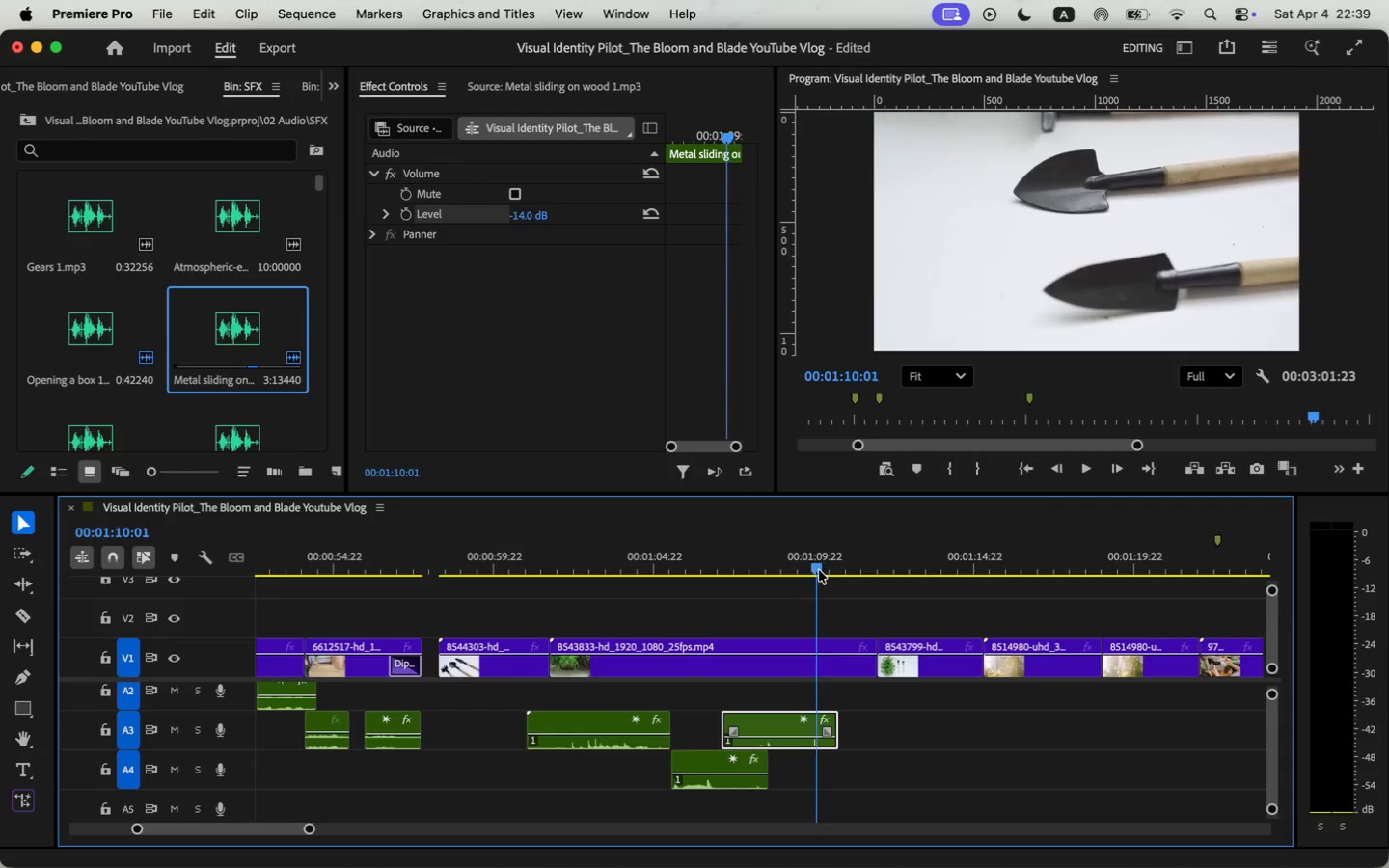 
left_click_drag(start_coordinate=[831, 565], to_coordinate=[841, 563])
 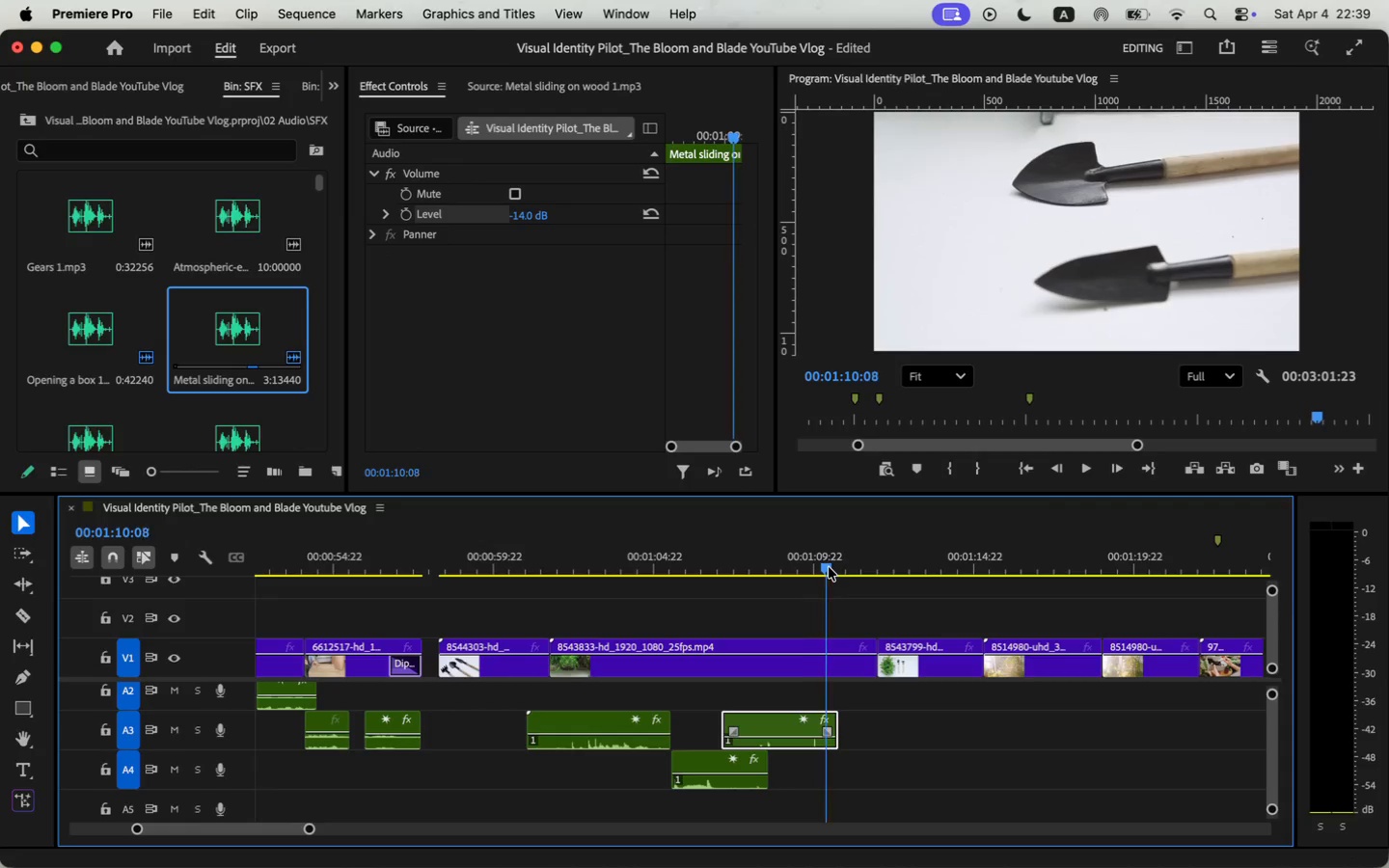 
left_click_drag(start_coordinate=[773, 722], to_coordinate=[790, 722])
 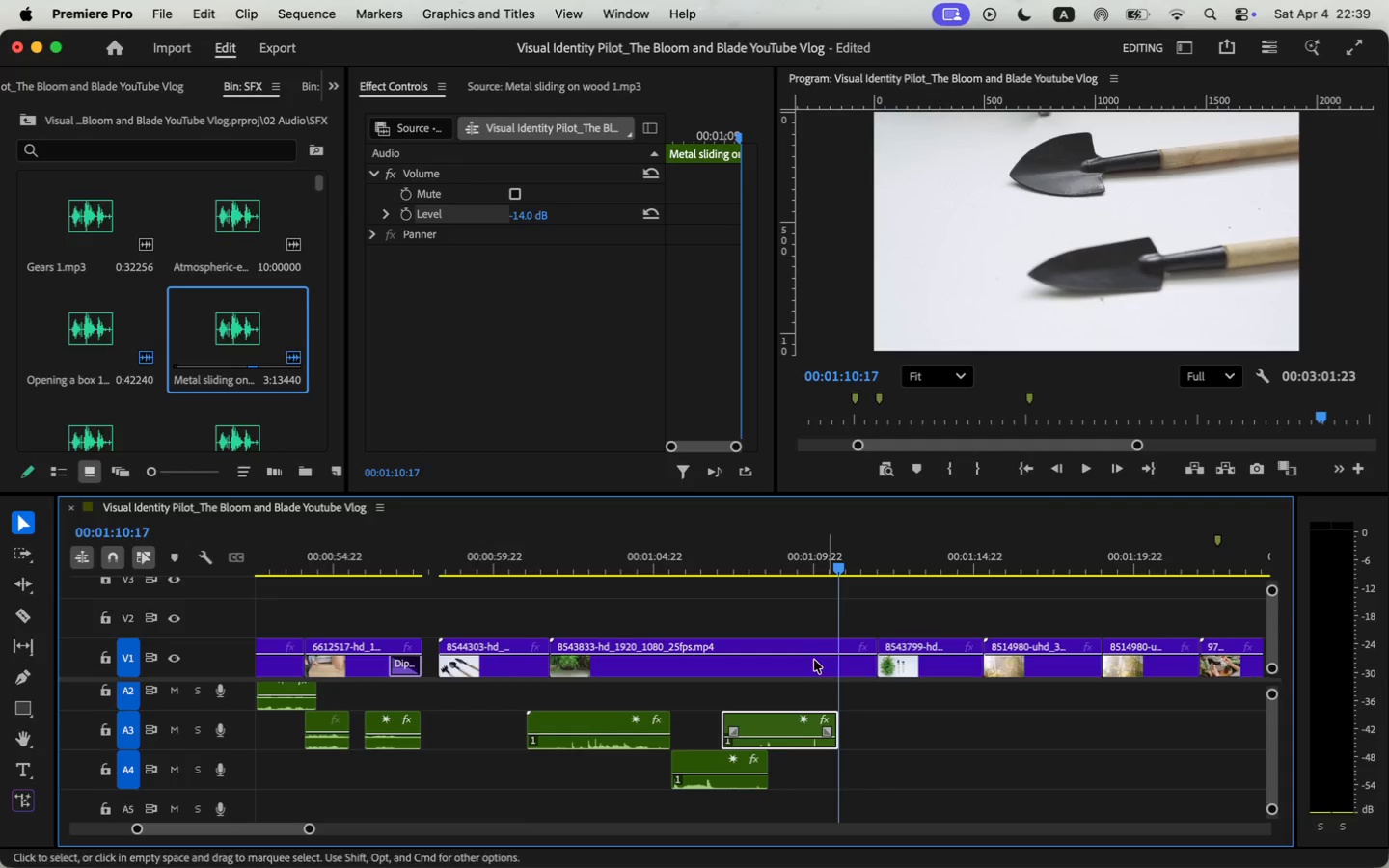 
left_click_drag(start_coordinate=[784, 722], to_coordinate=[794, 721])
 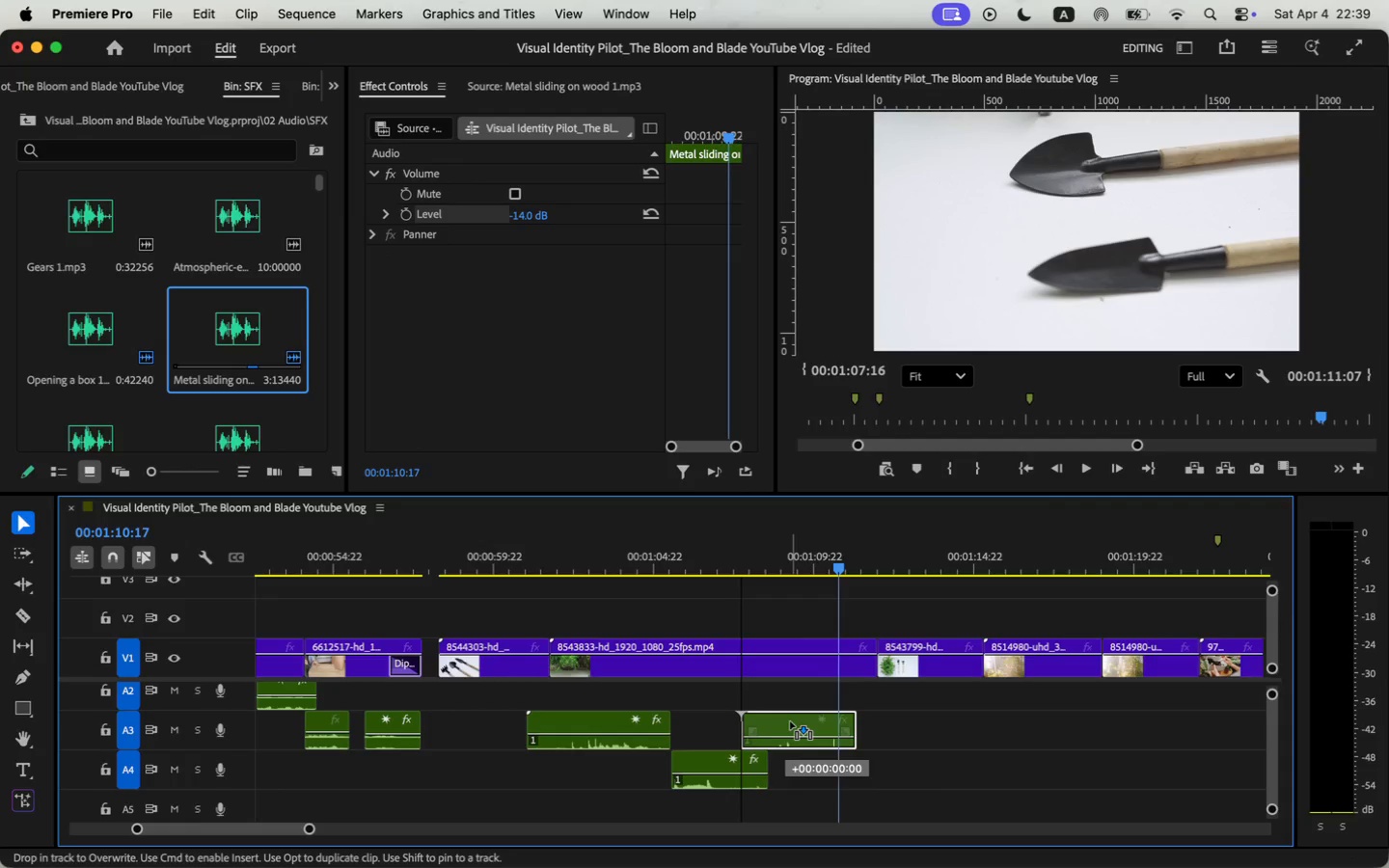 
left_click_drag(start_coordinate=[311, 828], to_coordinate=[295, 829])
 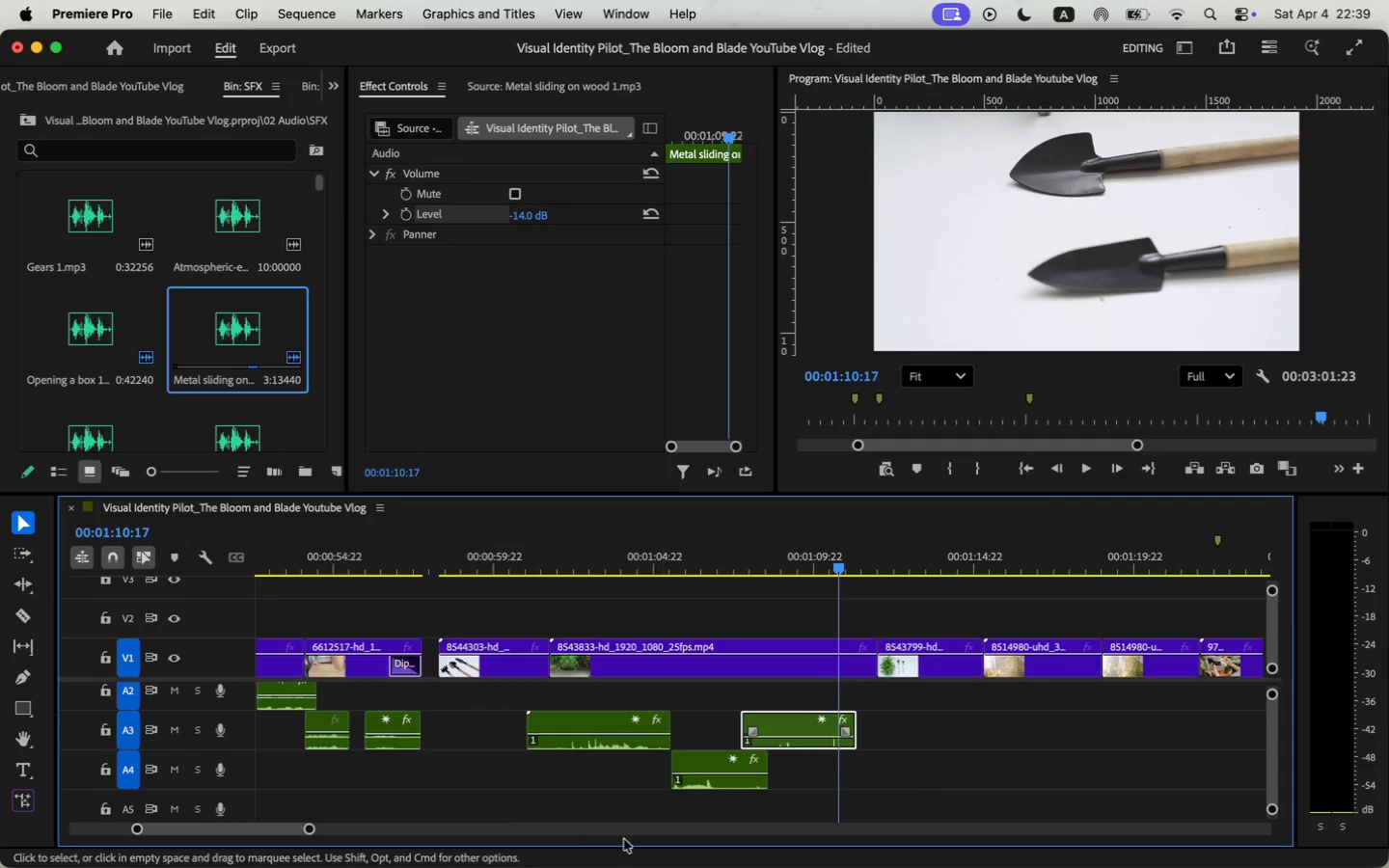 
left_click_drag(start_coordinate=[694, 721], to_coordinate=[705, 720])
 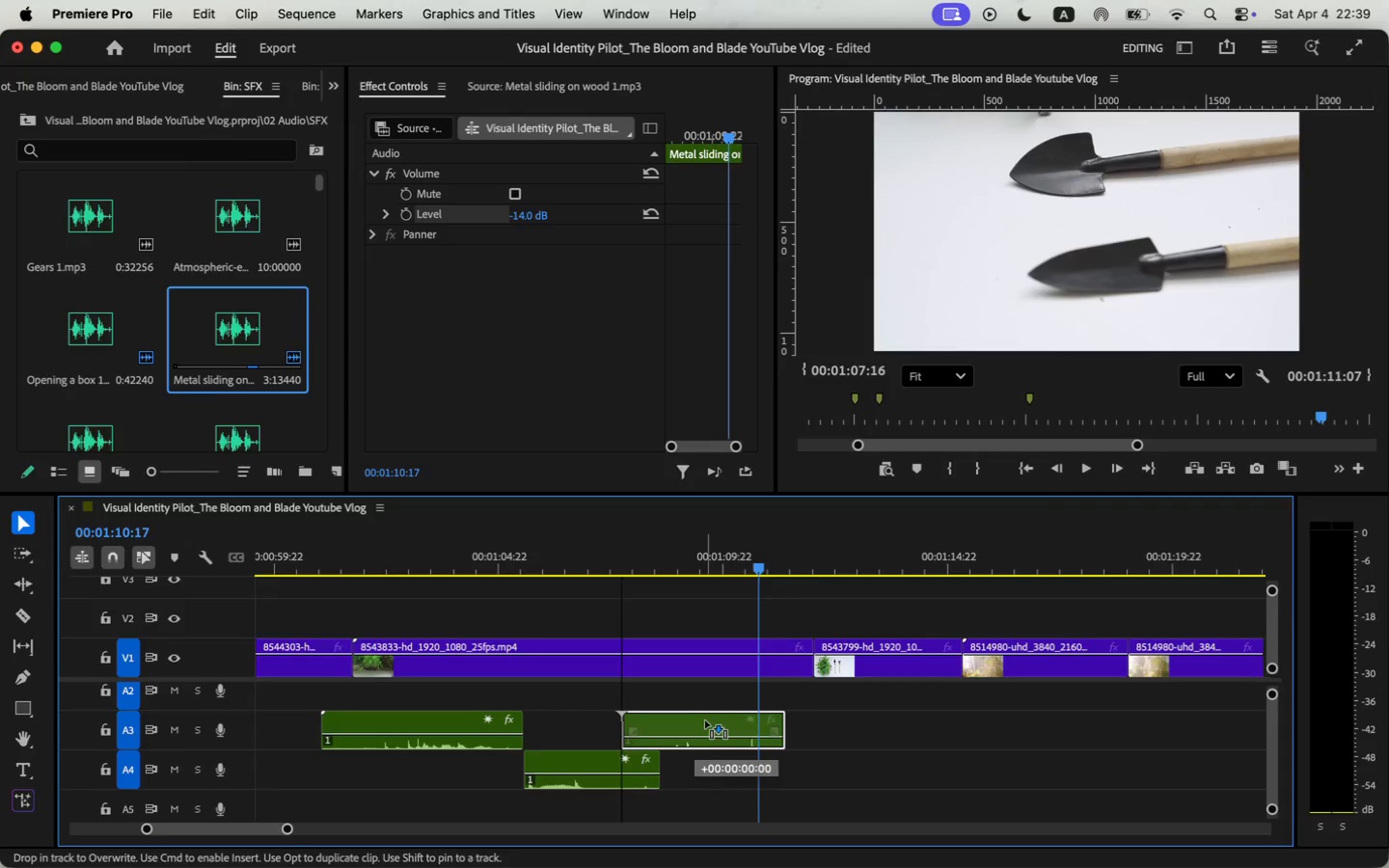 
left_click_drag(start_coordinate=[700, 722], to_coordinate=[711, 722])
 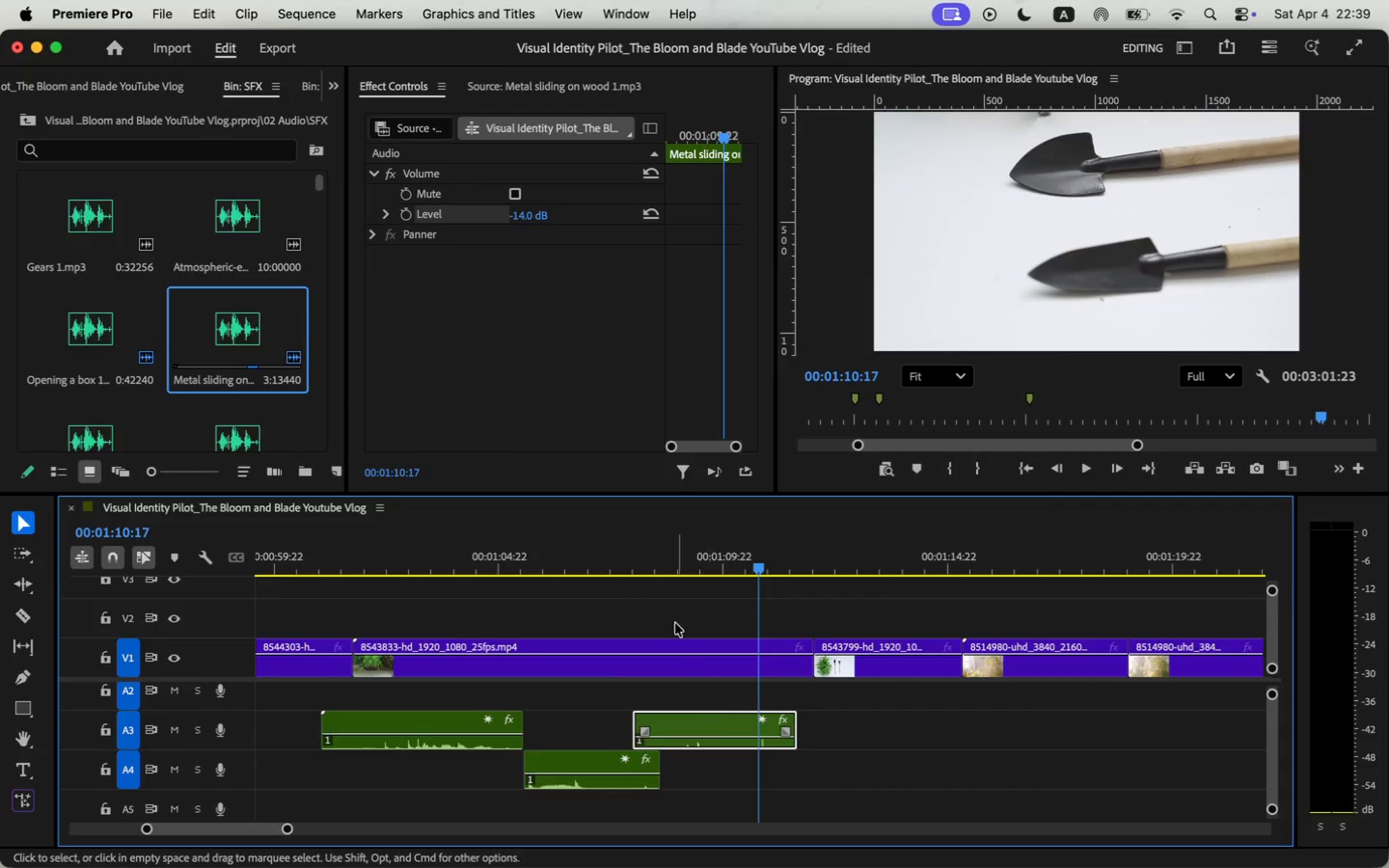 
key(Space)
 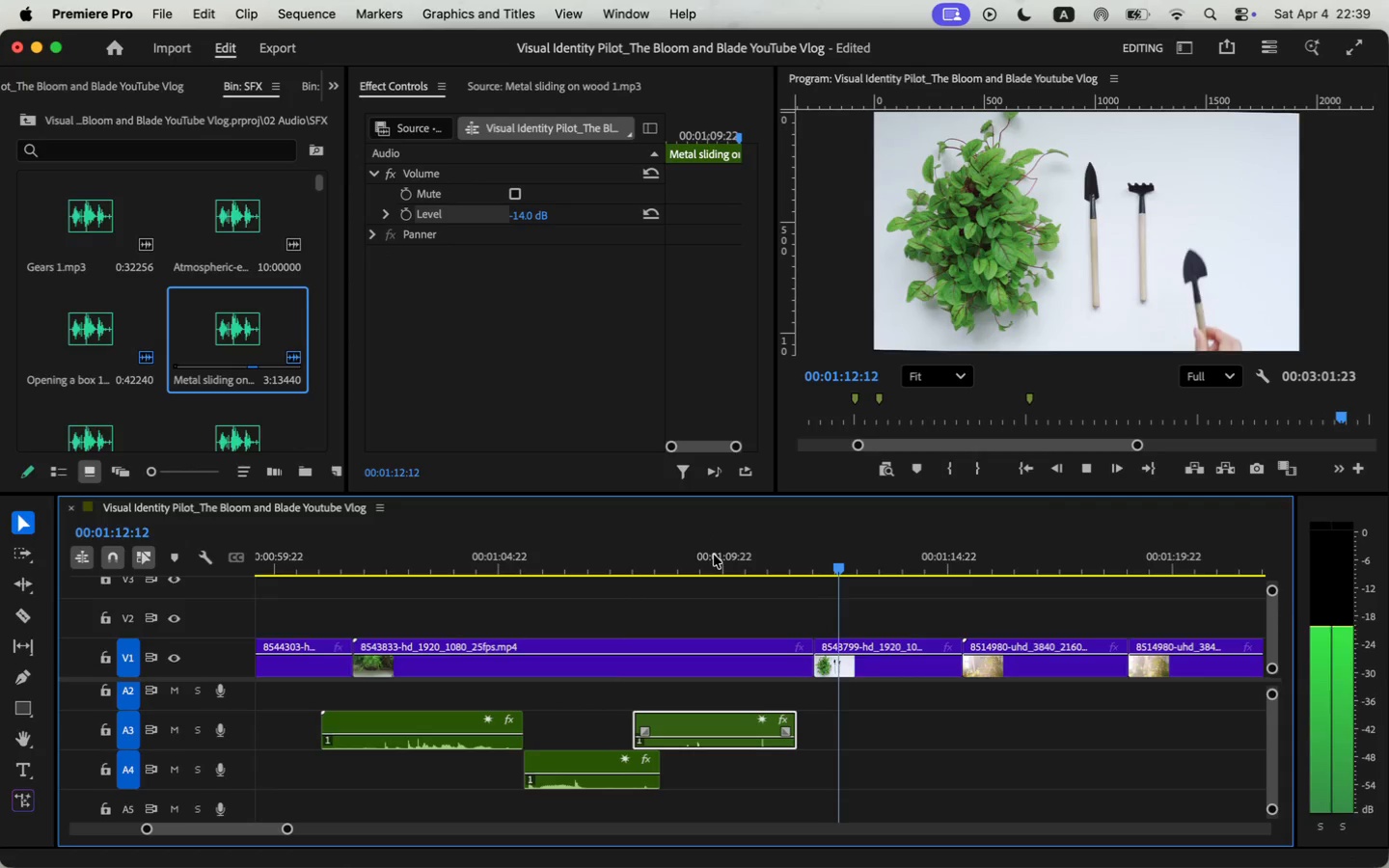 
key(Space)
 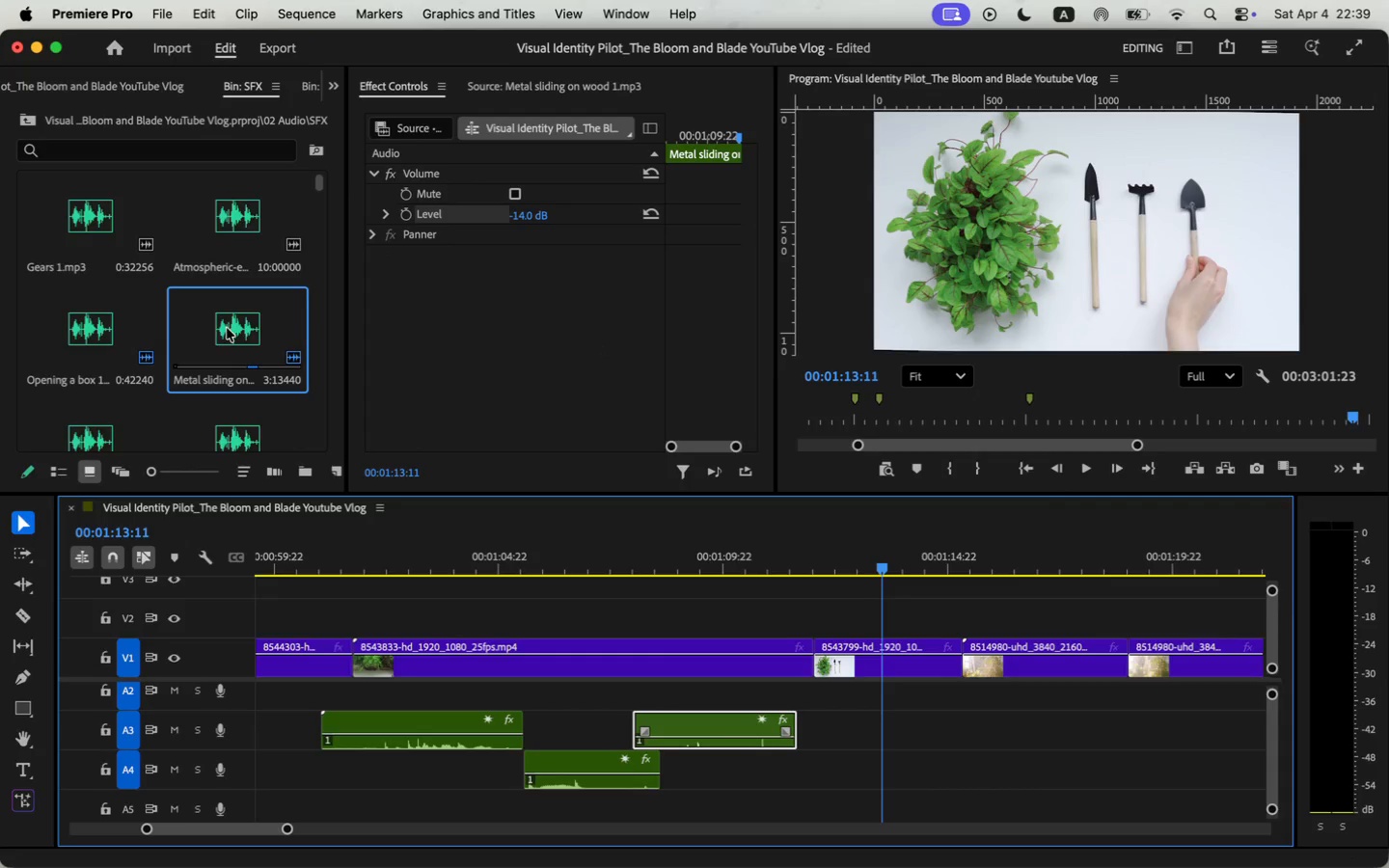 
double_click([224, 330])
 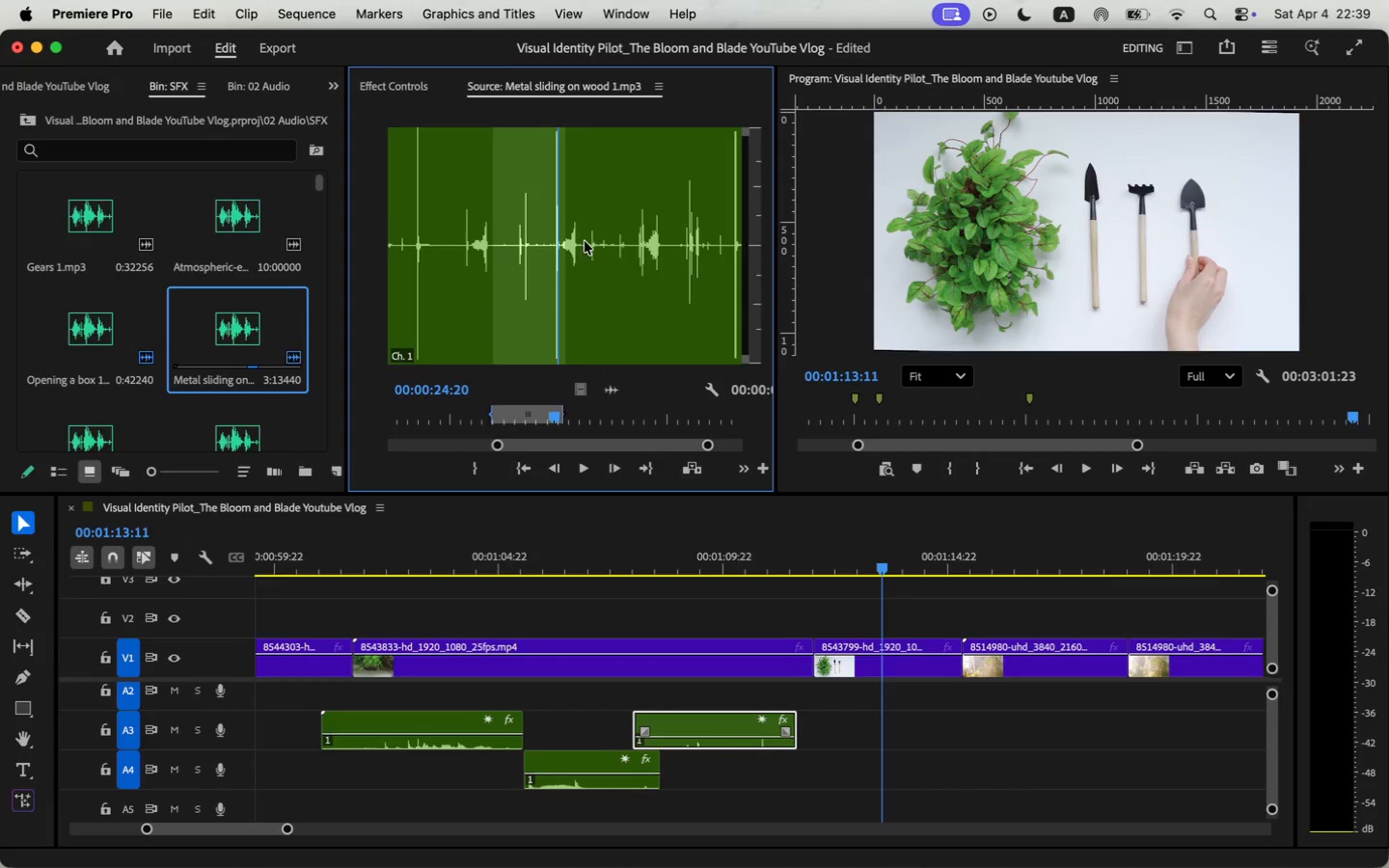 
key(Space)
 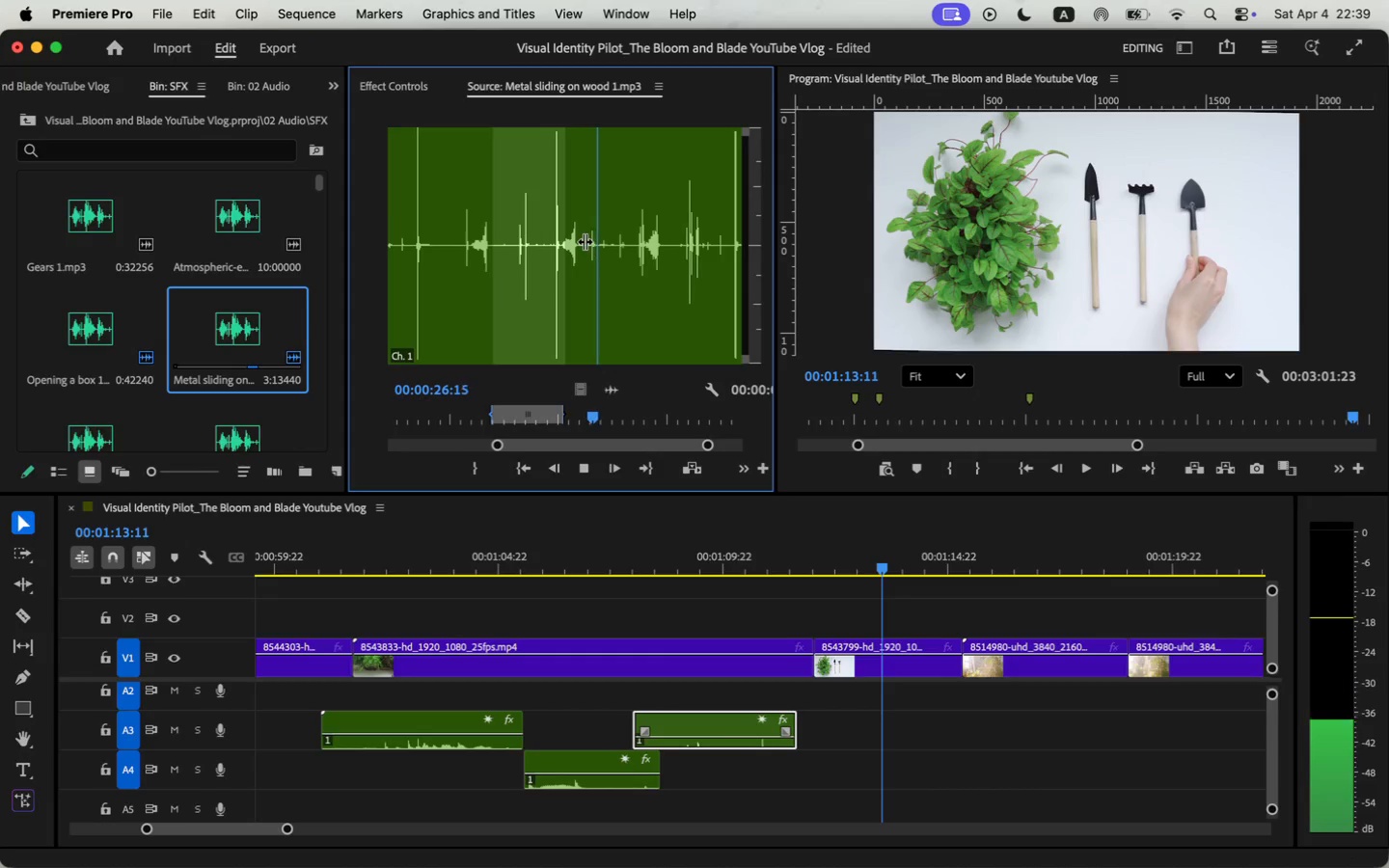 
key(Space)
 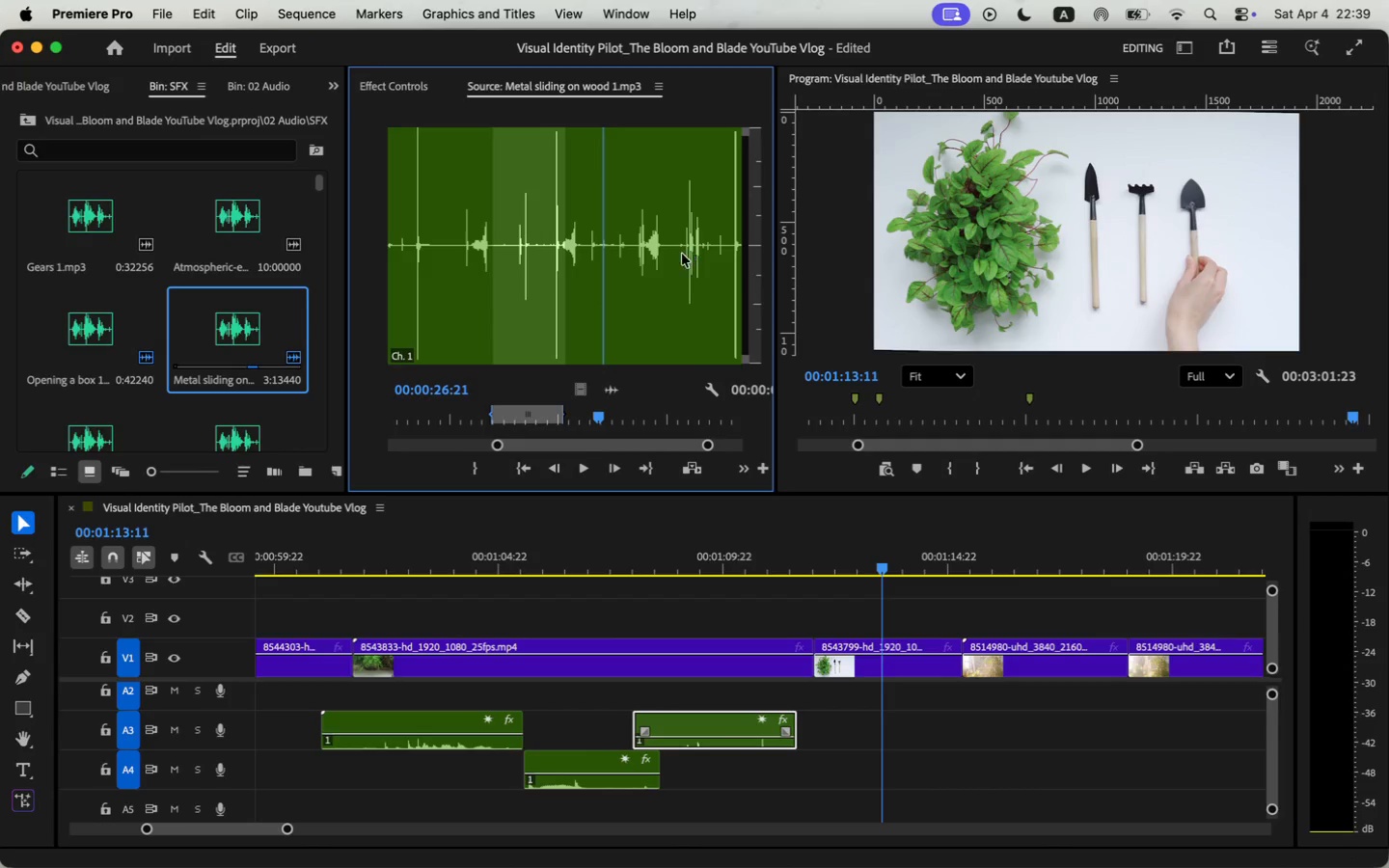 
key(O)
 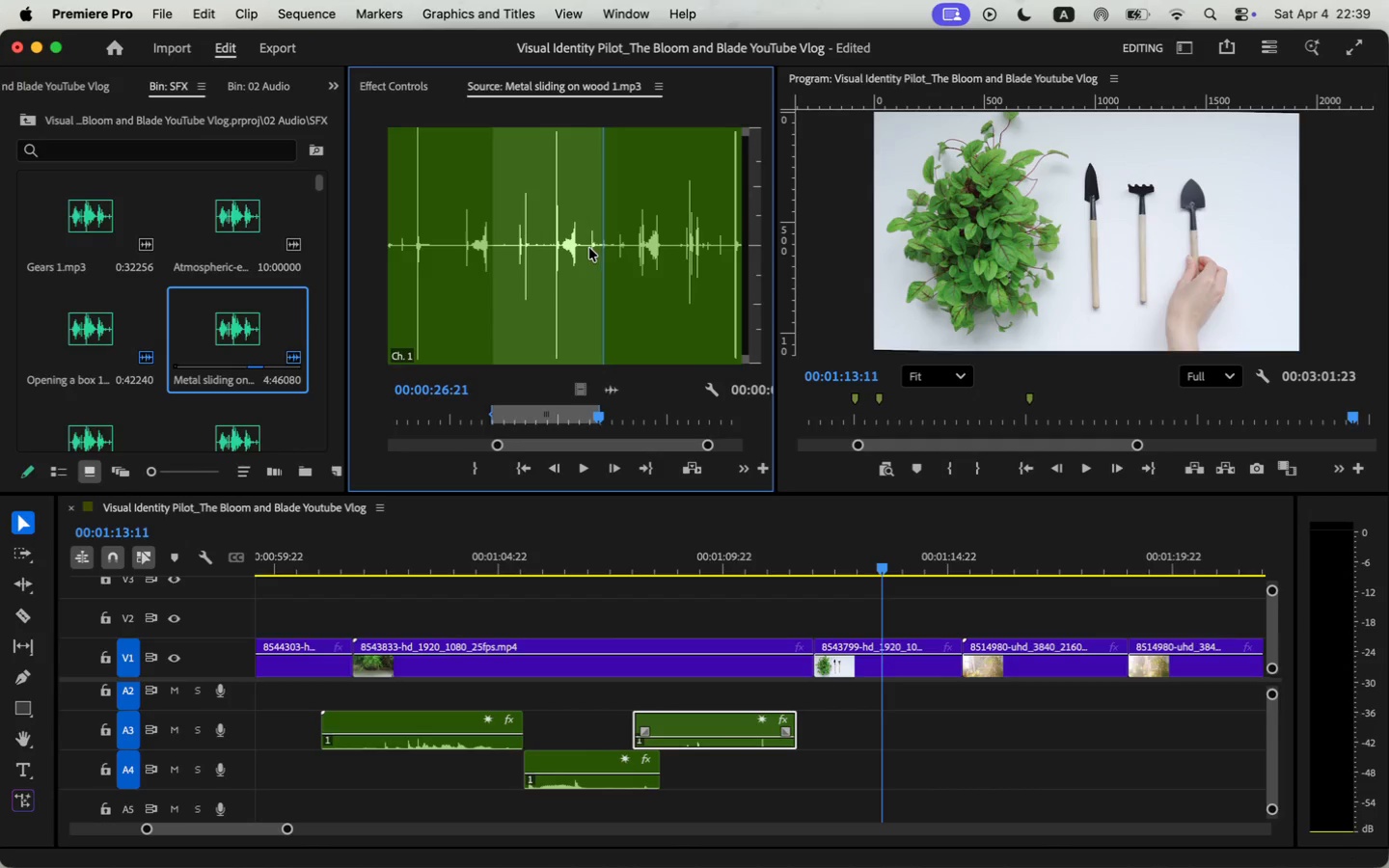 
left_click([586, 248])
 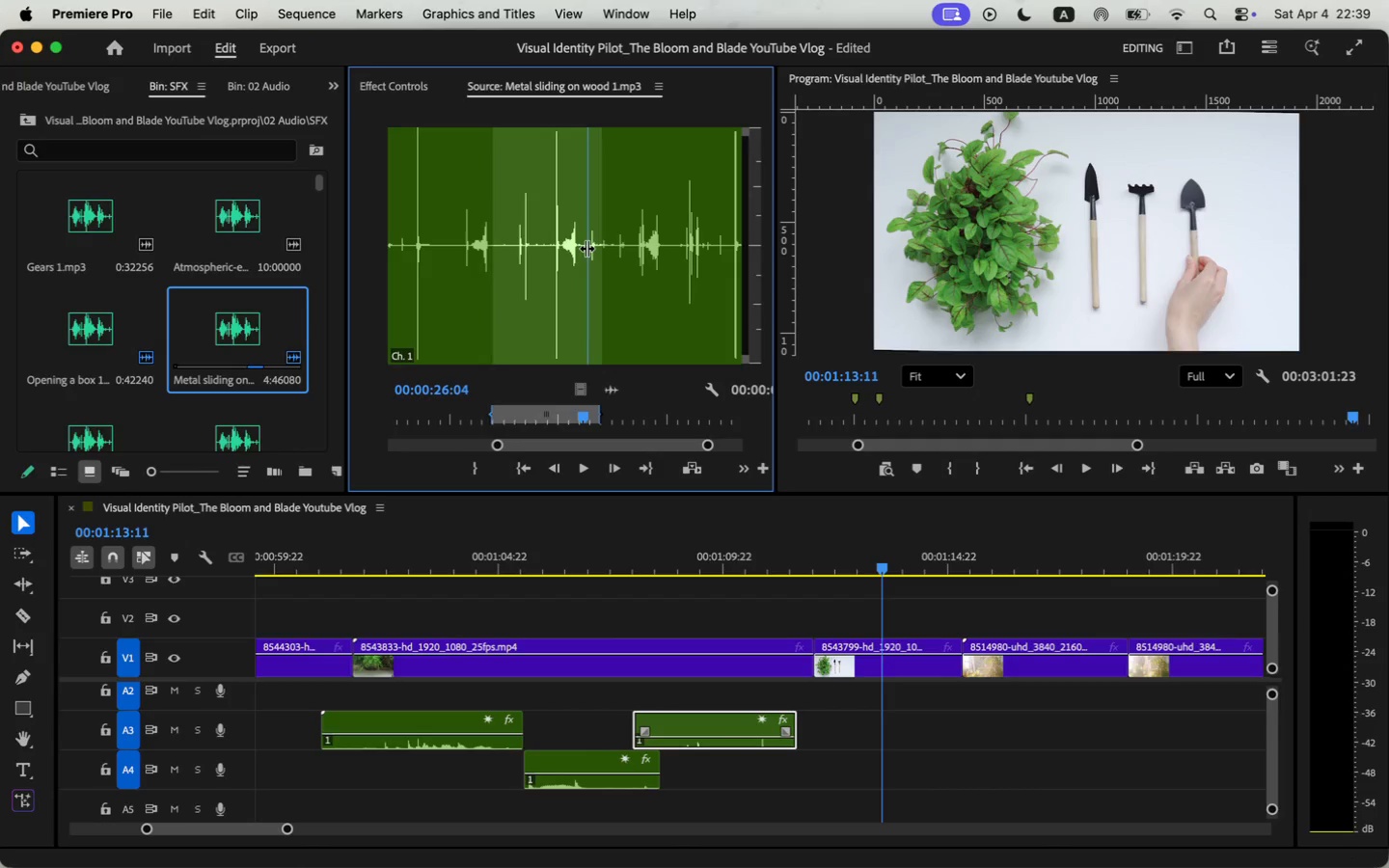 
key(I)
 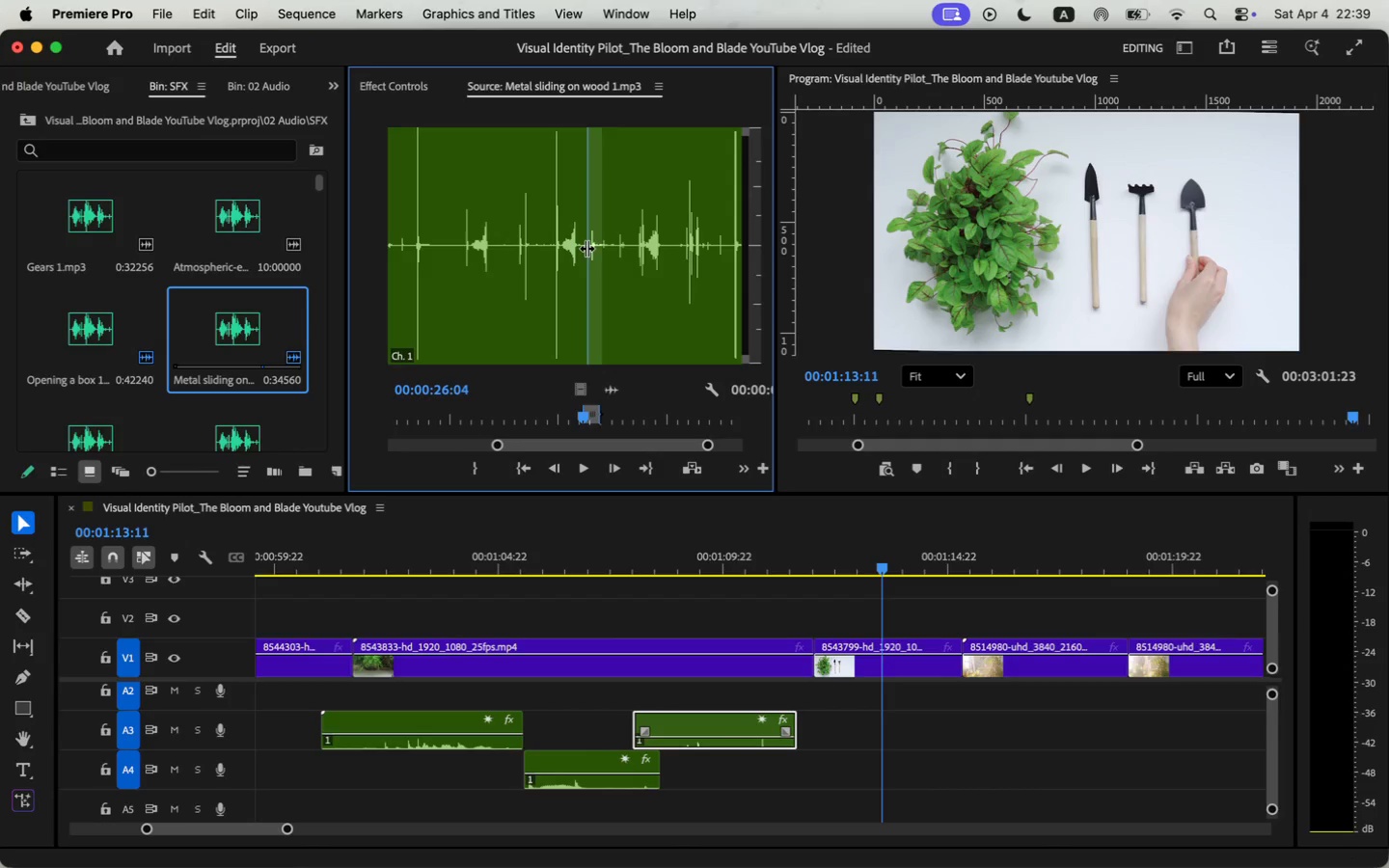 
left_click_drag(start_coordinate=[809, 554], to_coordinate=[891, 553])
 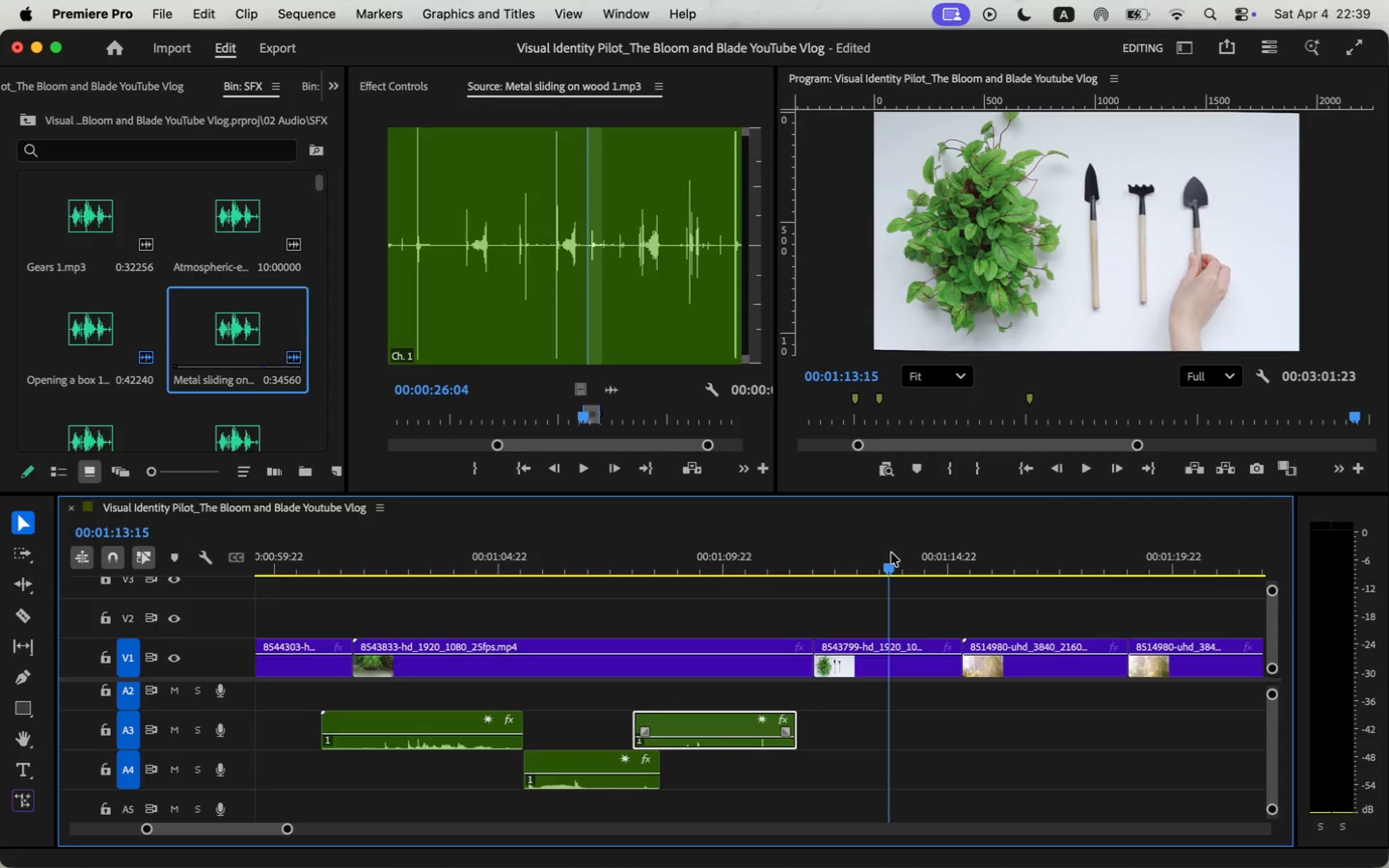 
left_click_drag(start_coordinate=[611, 397], to_coordinate=[871, 736])
 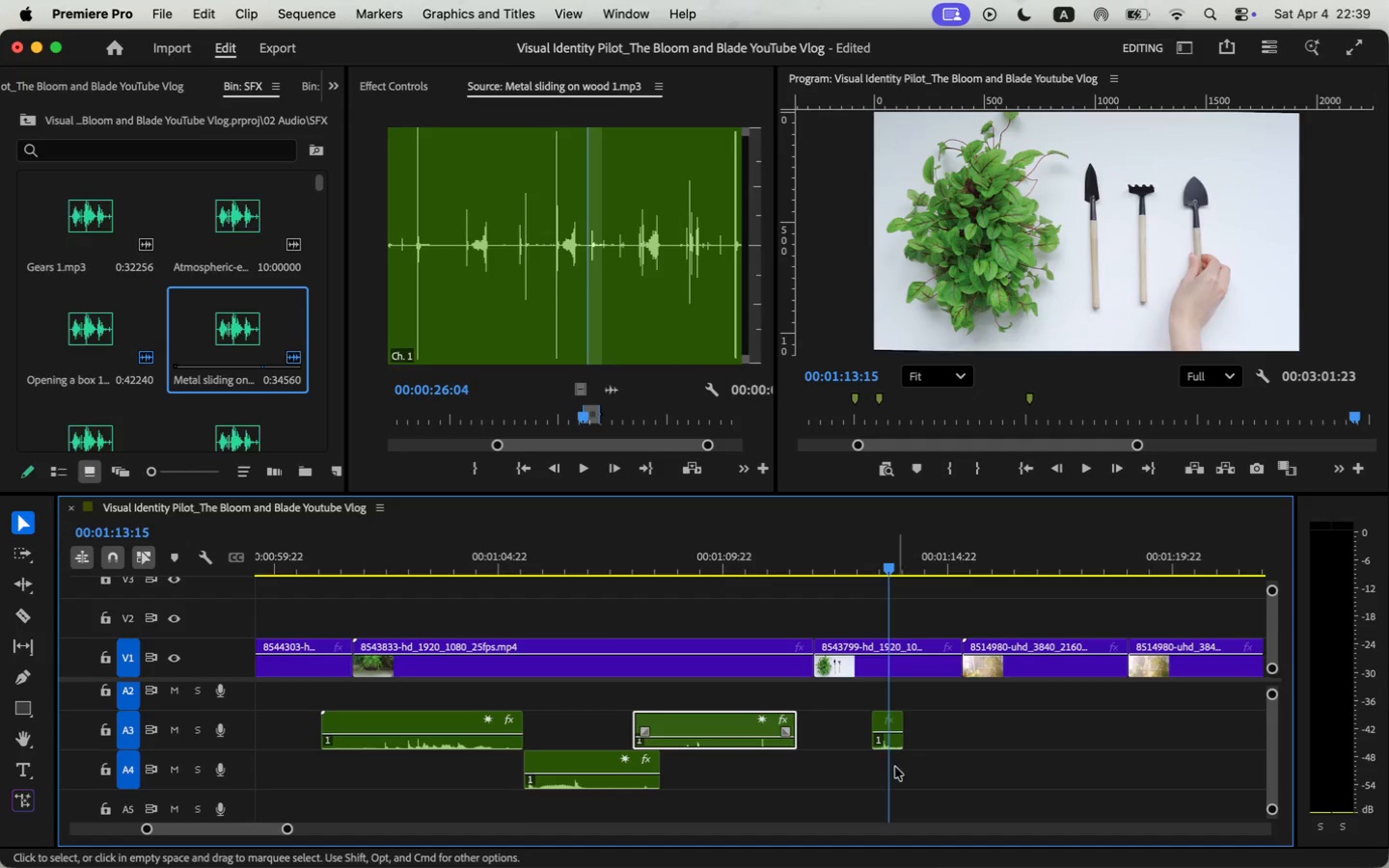 
left_click([895, 745])
 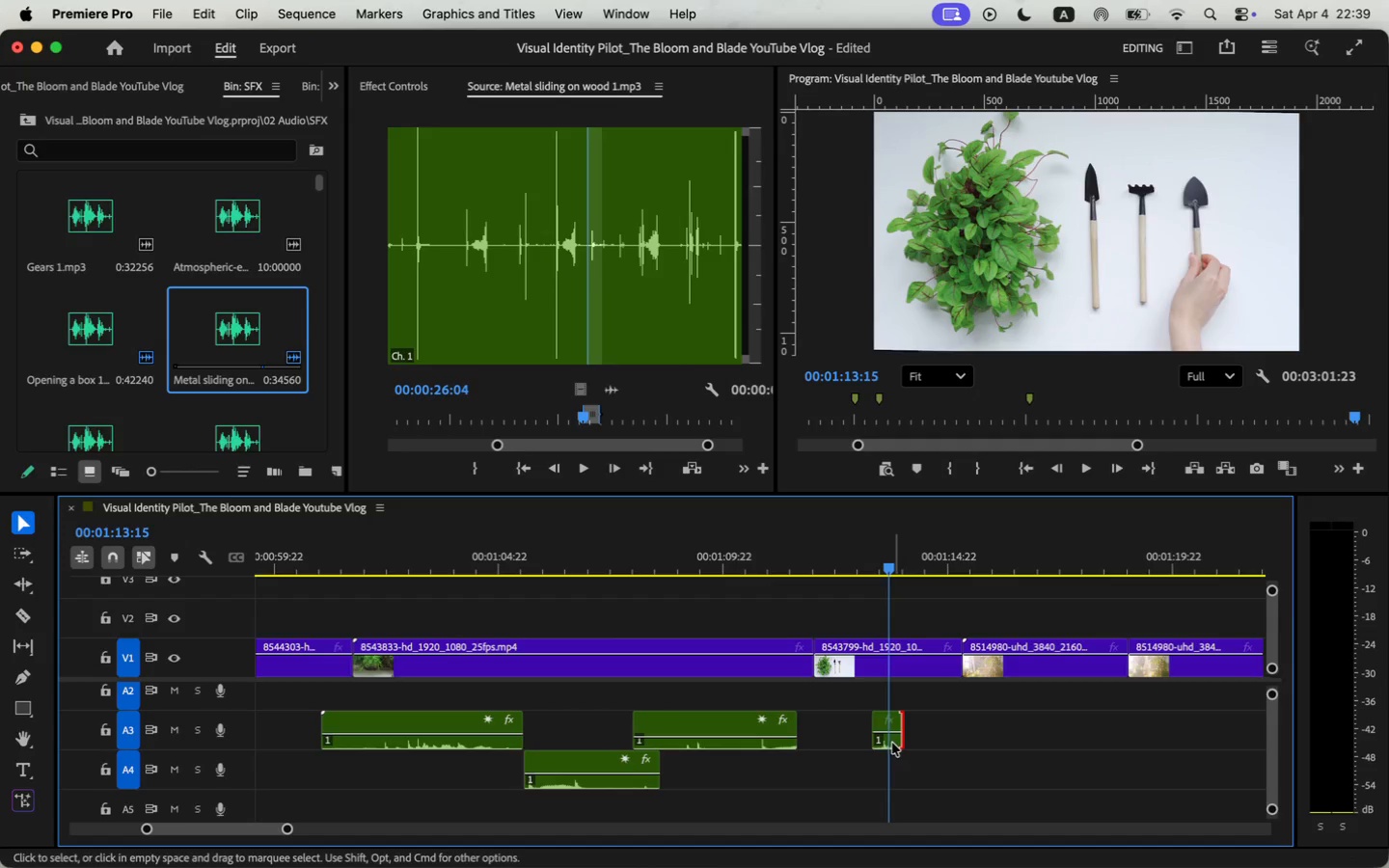 
left_click([892, 743])
 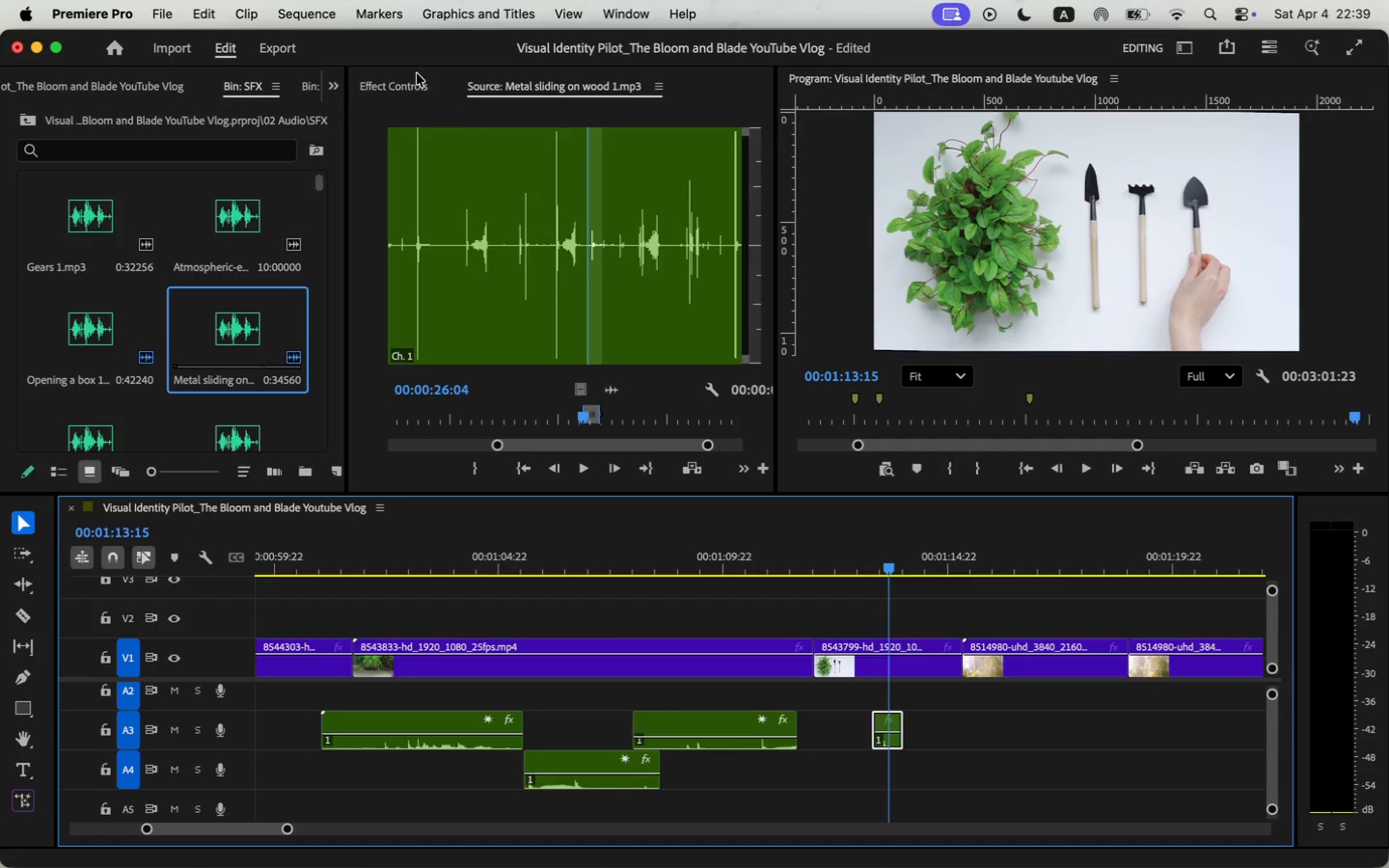 
left_click([414, 80])
 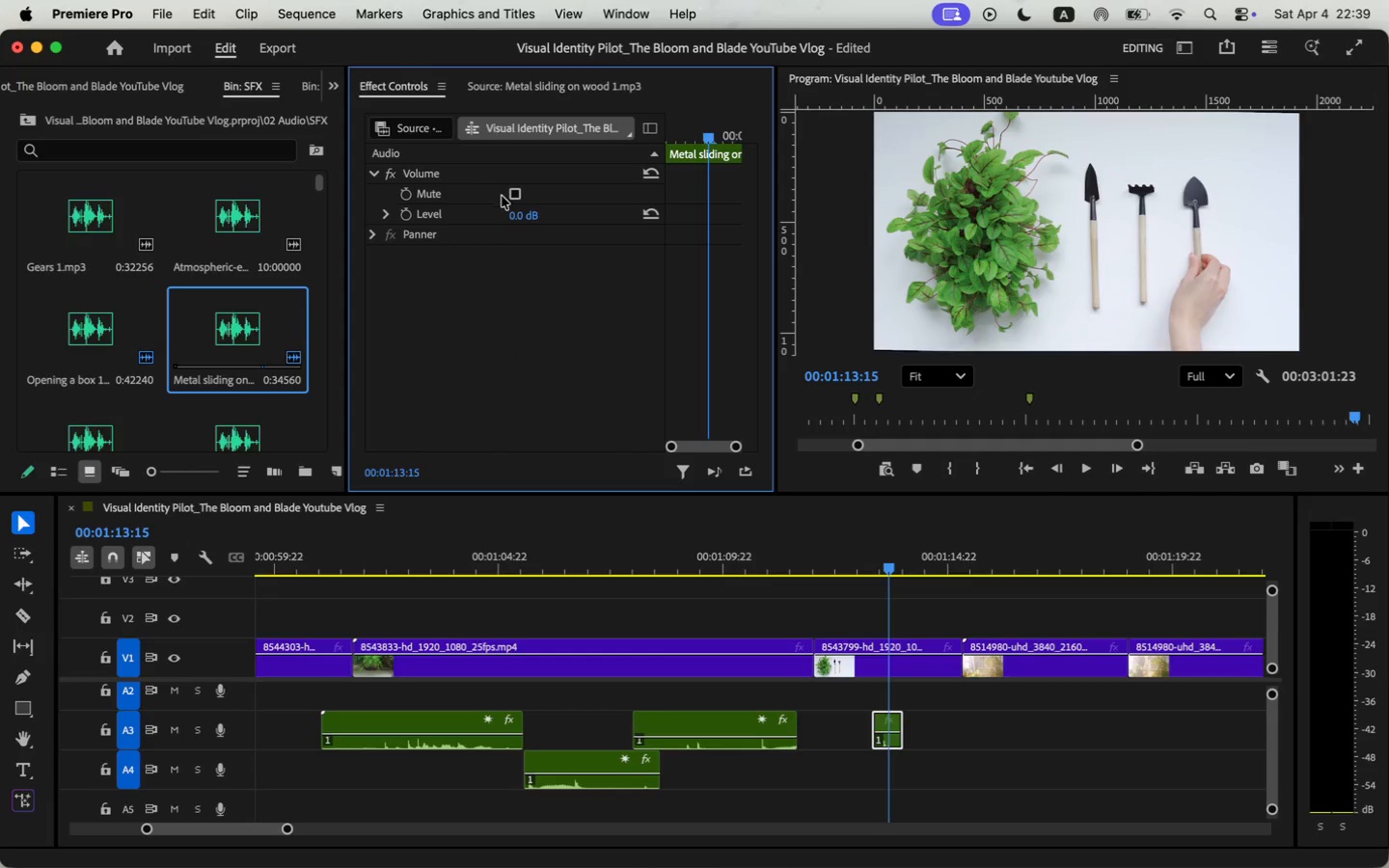 
left_click([525, 207])
 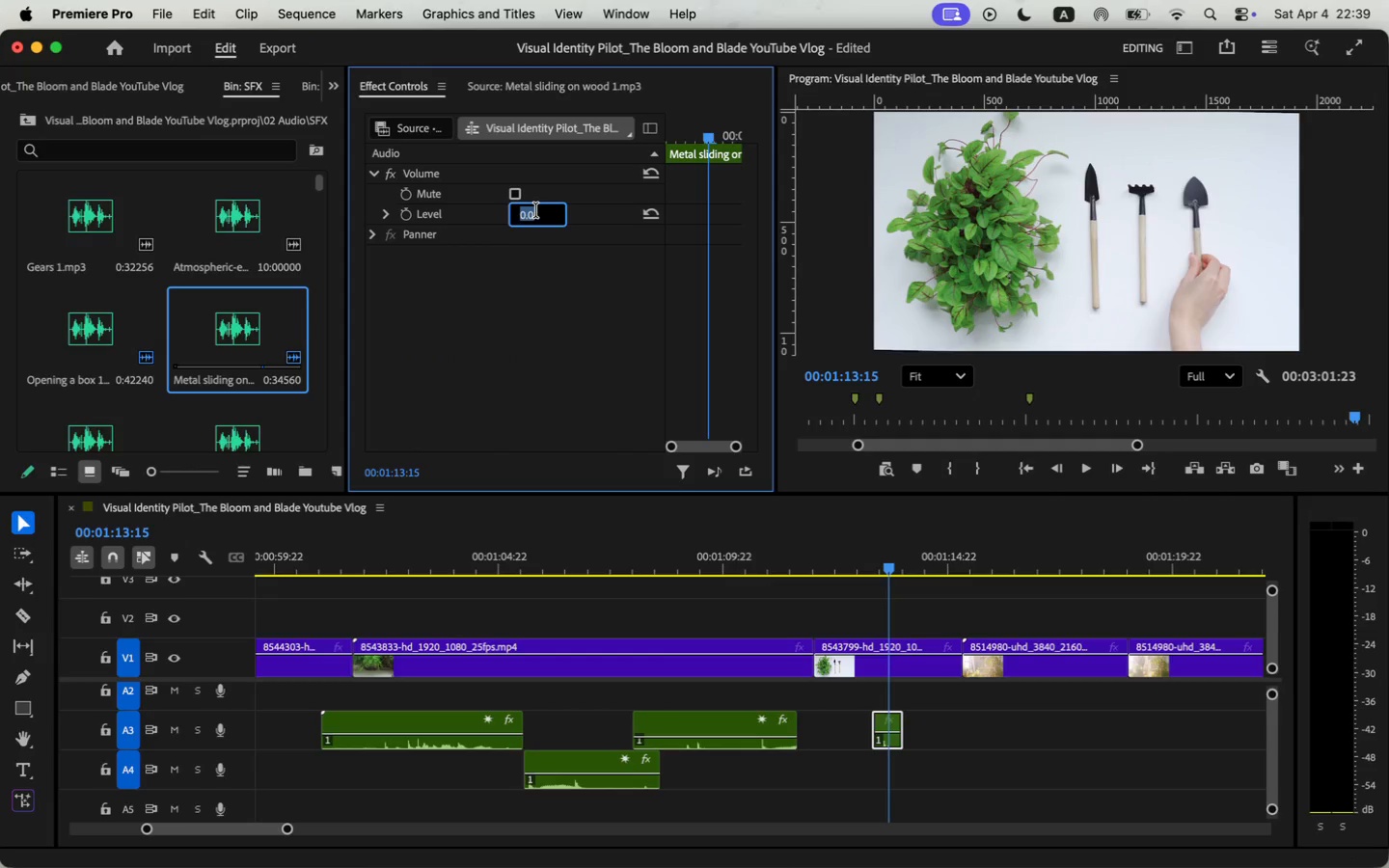 
key(Minus)
 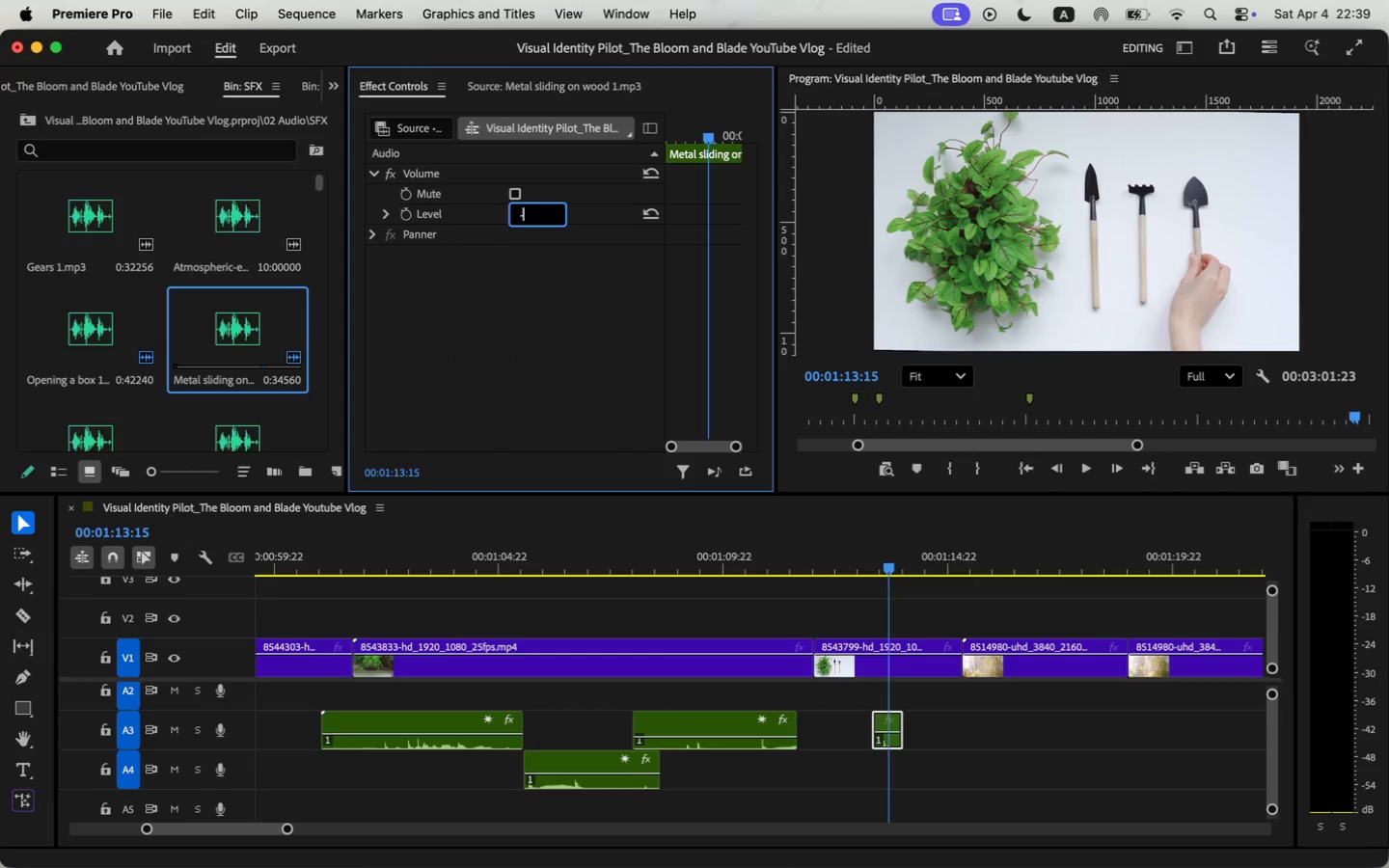 
key(8)
 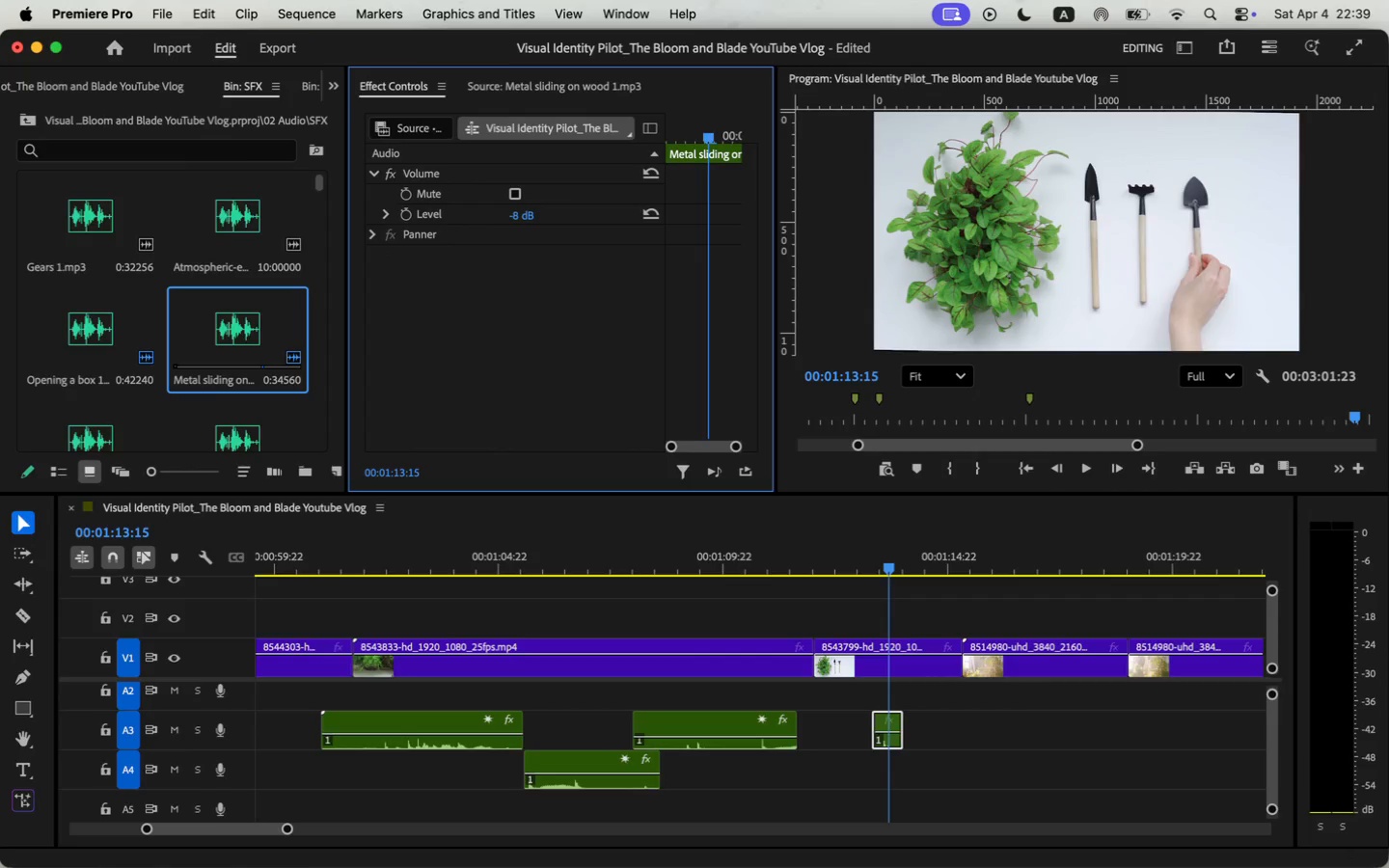 
key(Enter)
 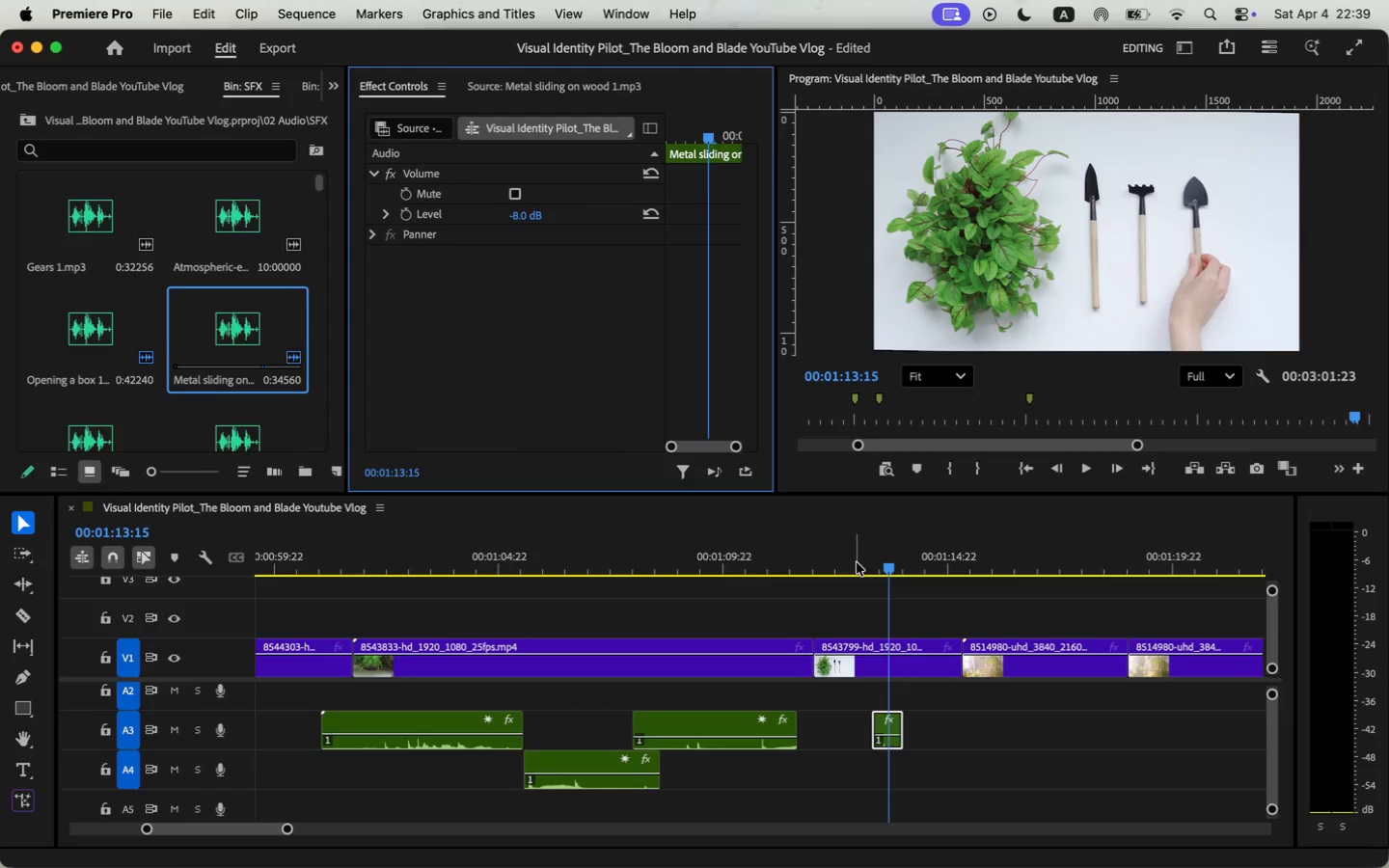 
left_click([877, 583])
 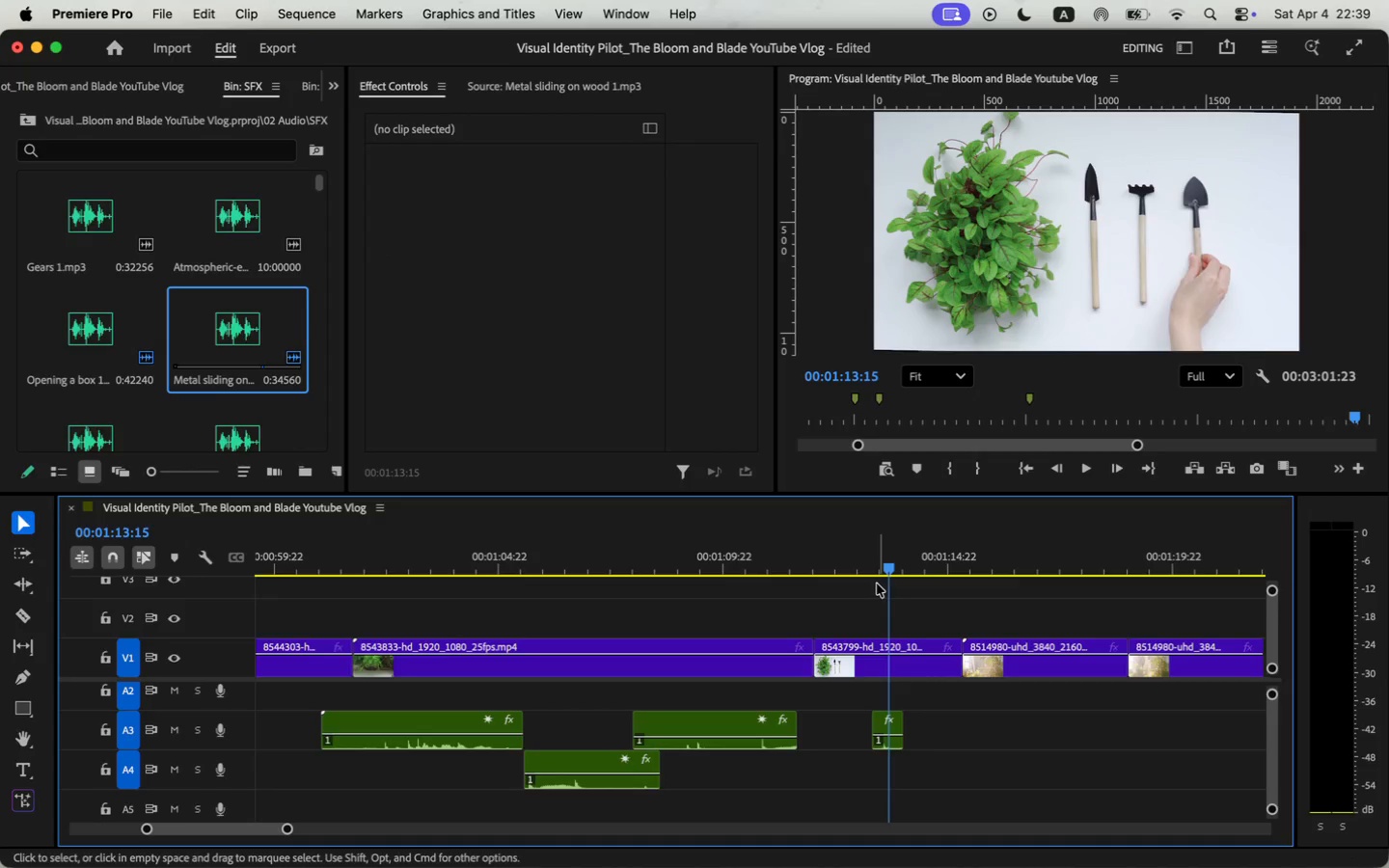 
left_click([873, 580])
 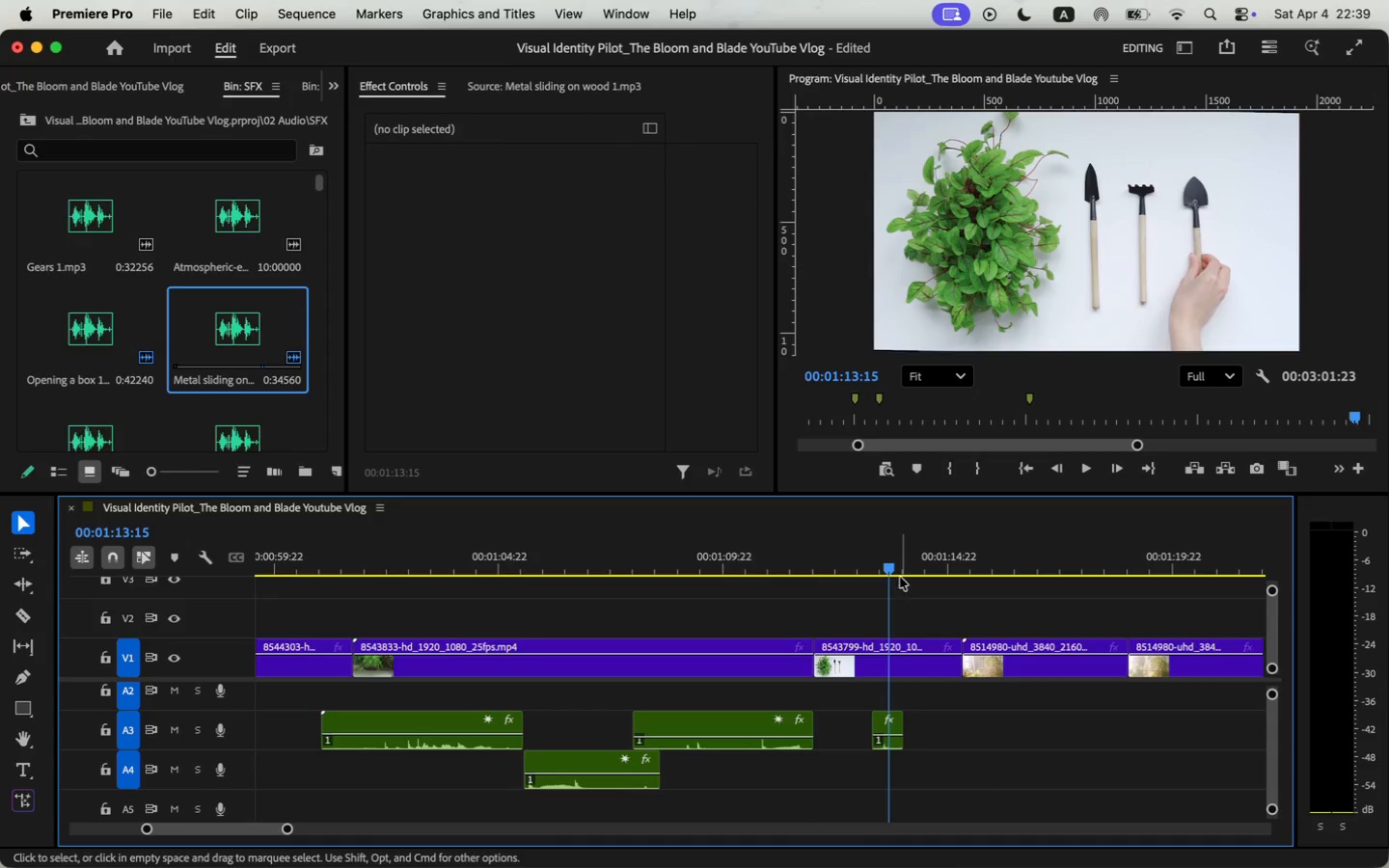 
left_click_drag(start_coordinate=[792, 742], to_coordinate=[807, 741])
 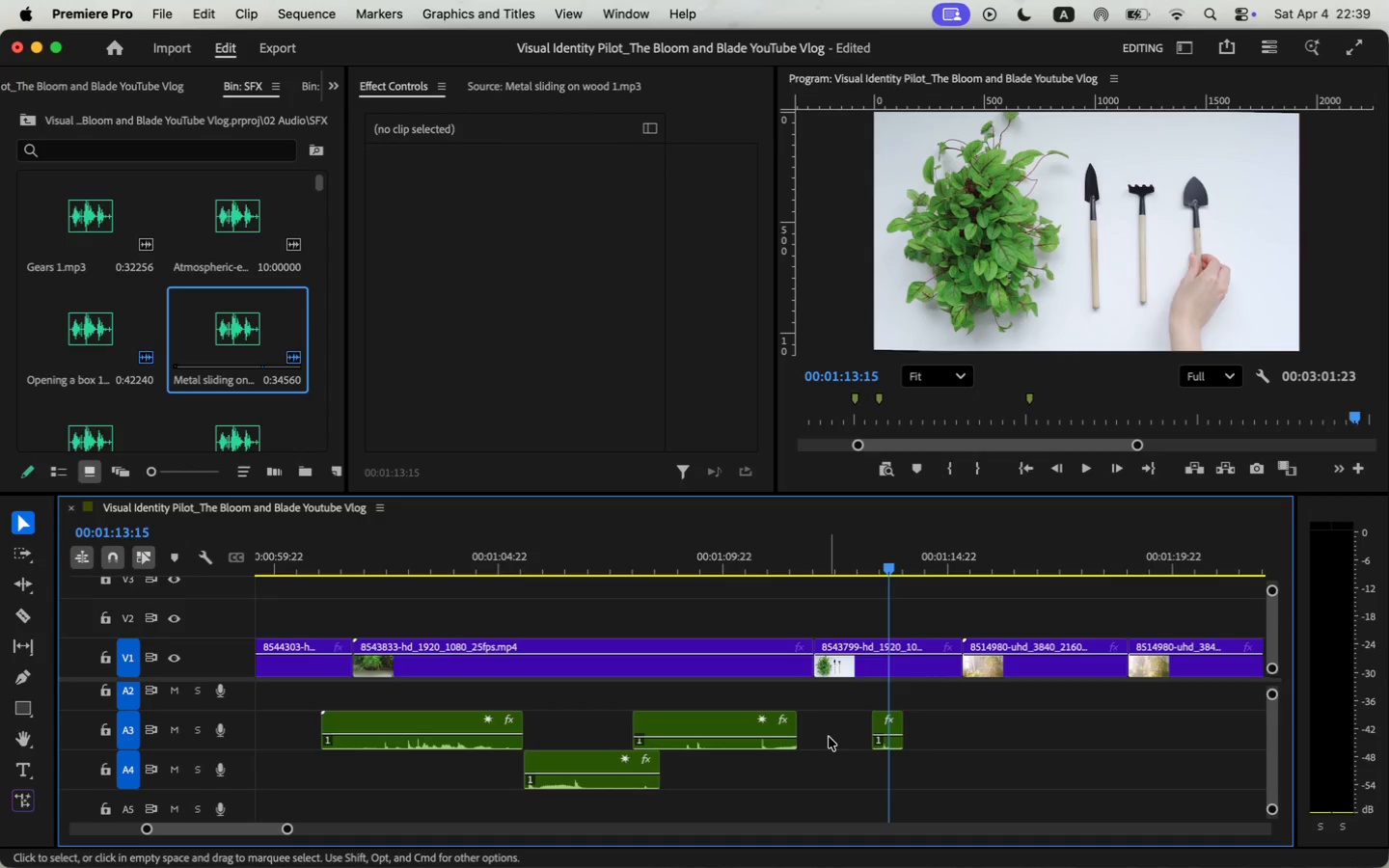 
key(Space)
 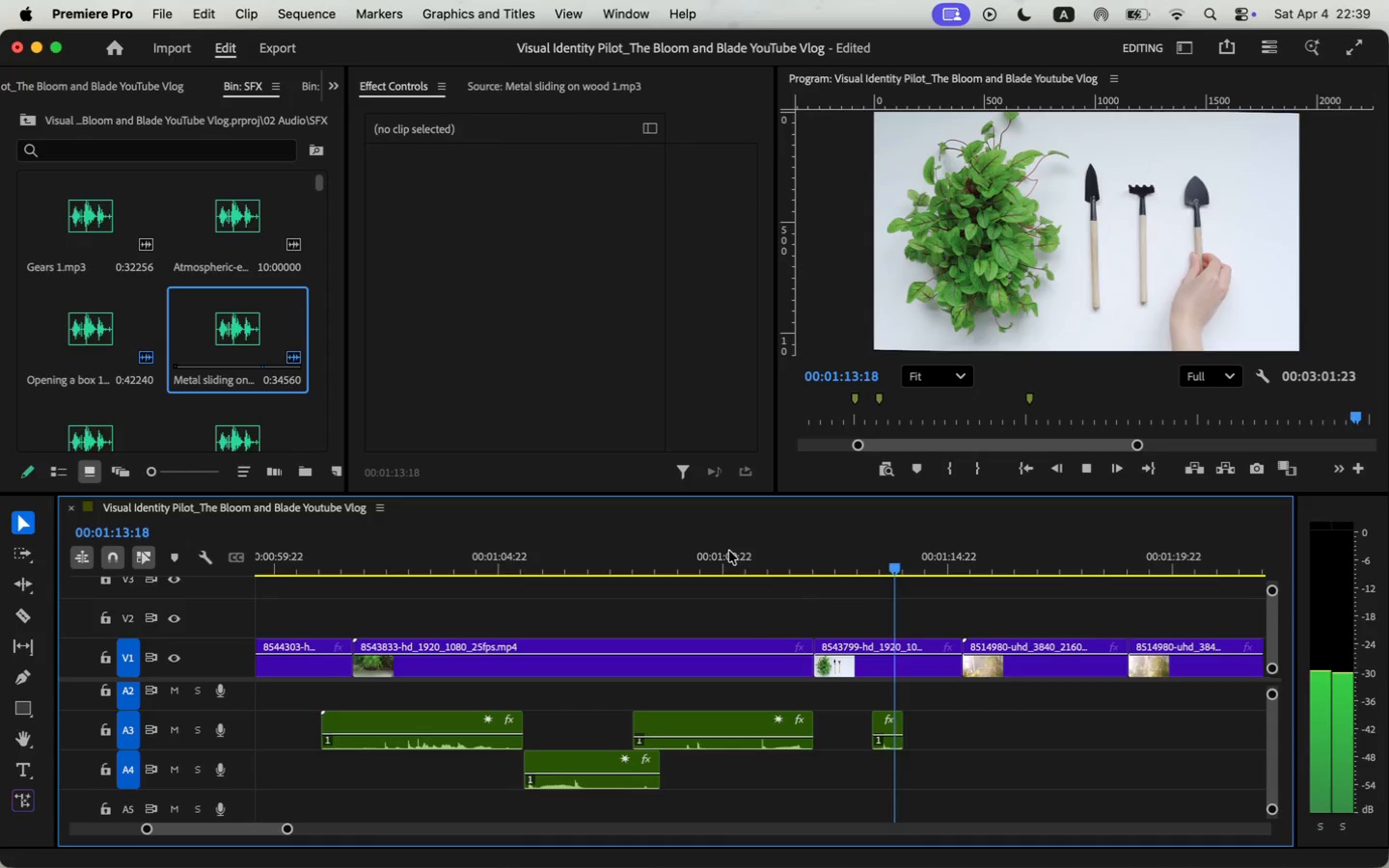 
wait(5.08)
 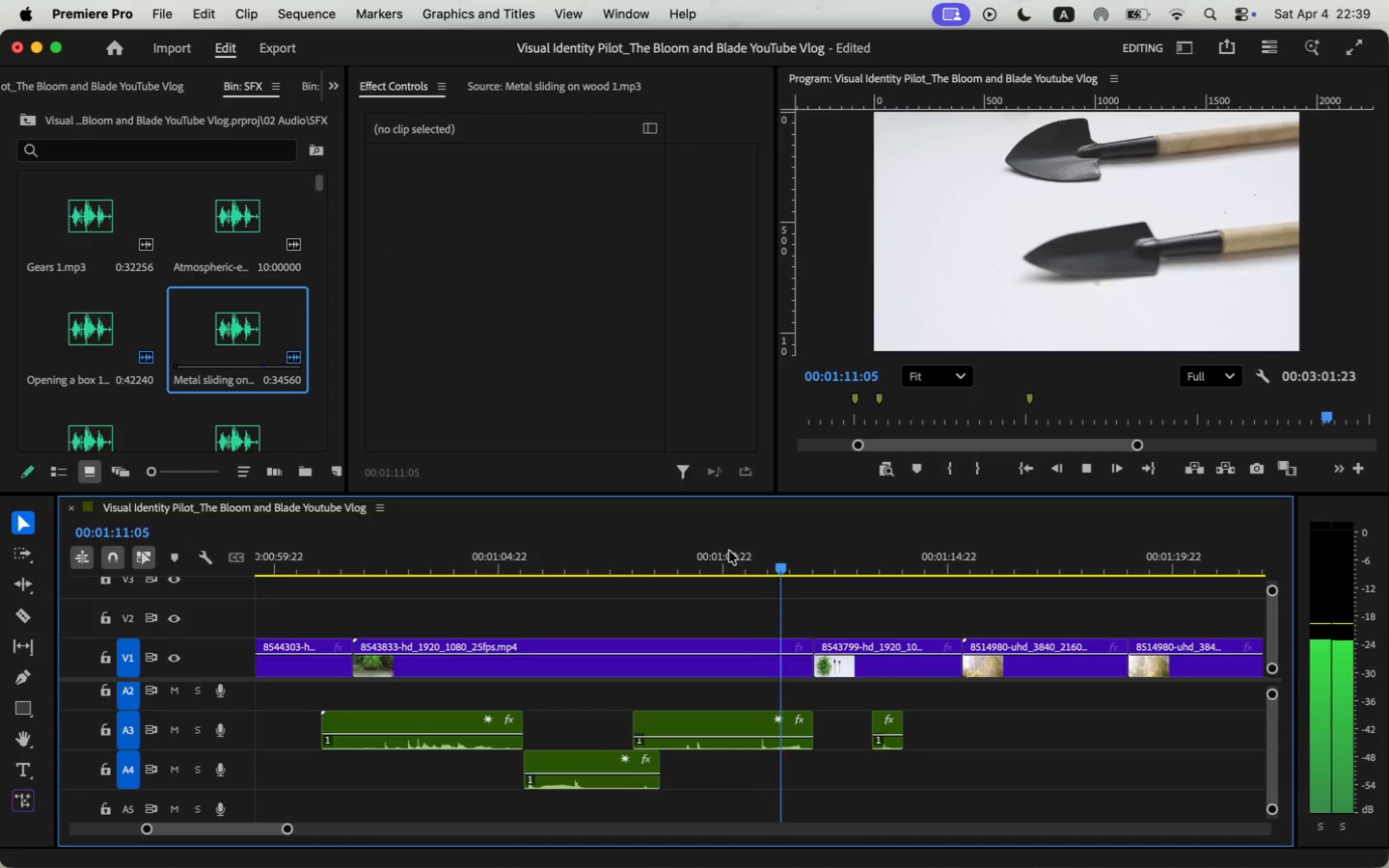 
key(Space)
 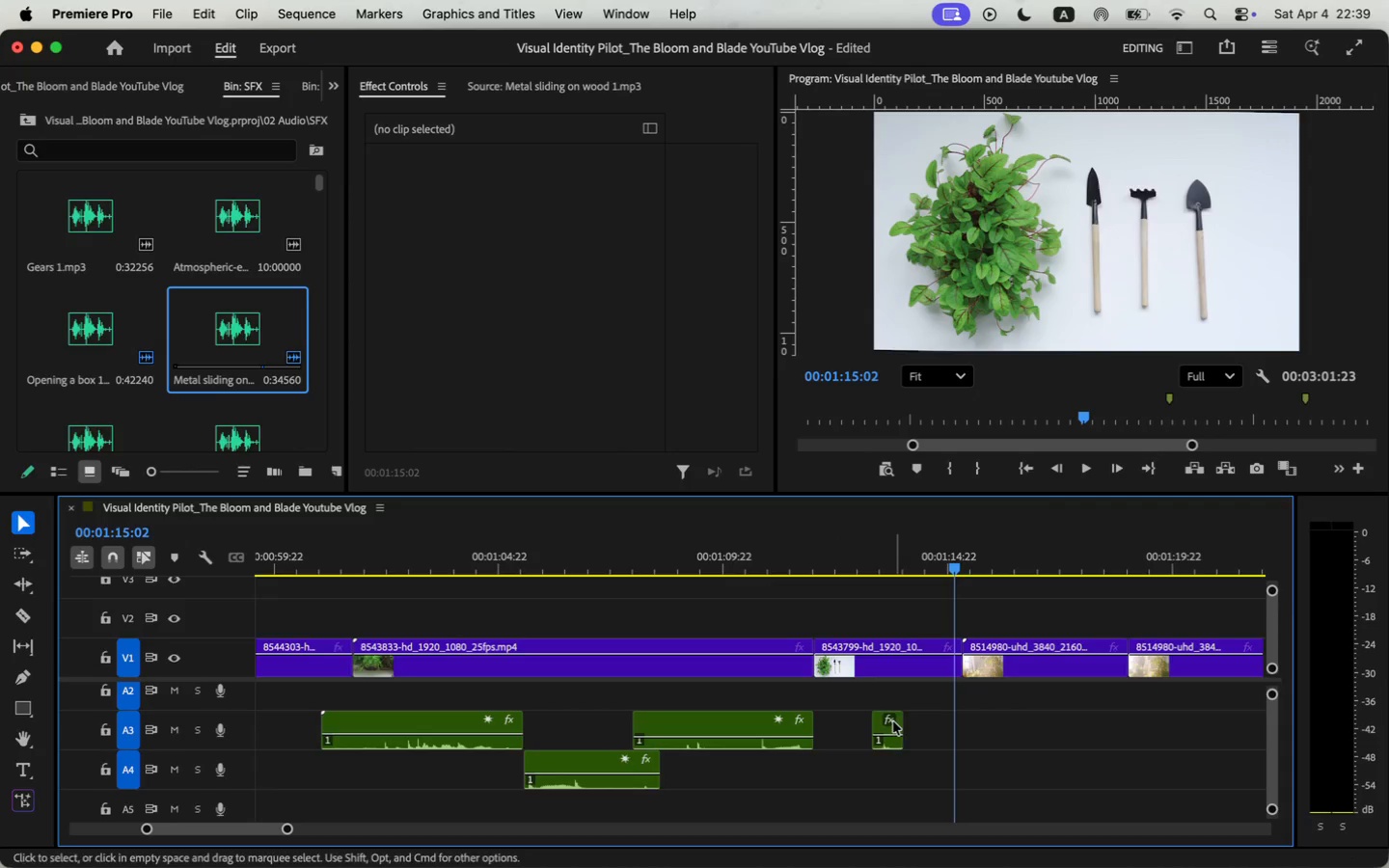 
left_click([892, 742])
 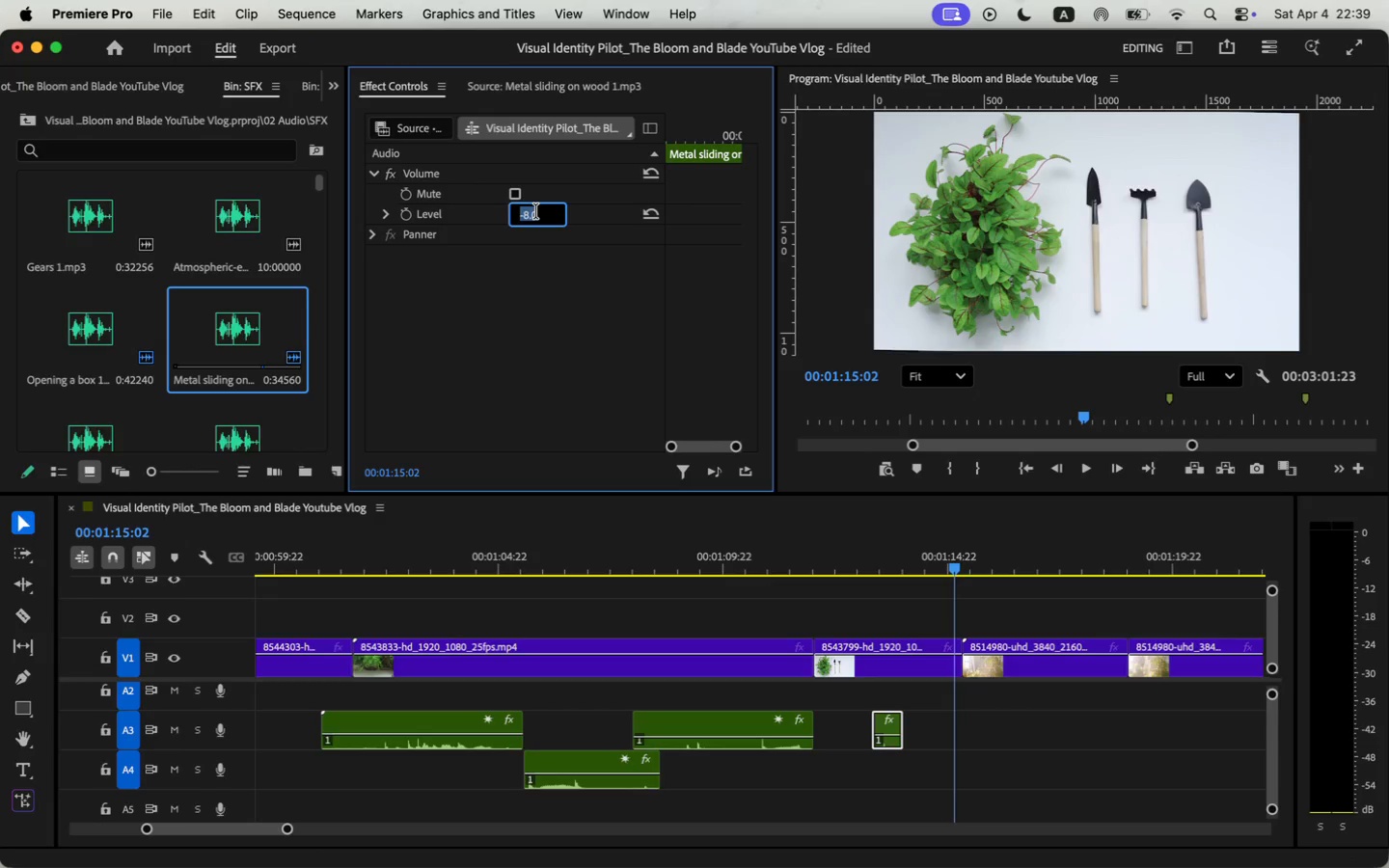 
key(Minus)
 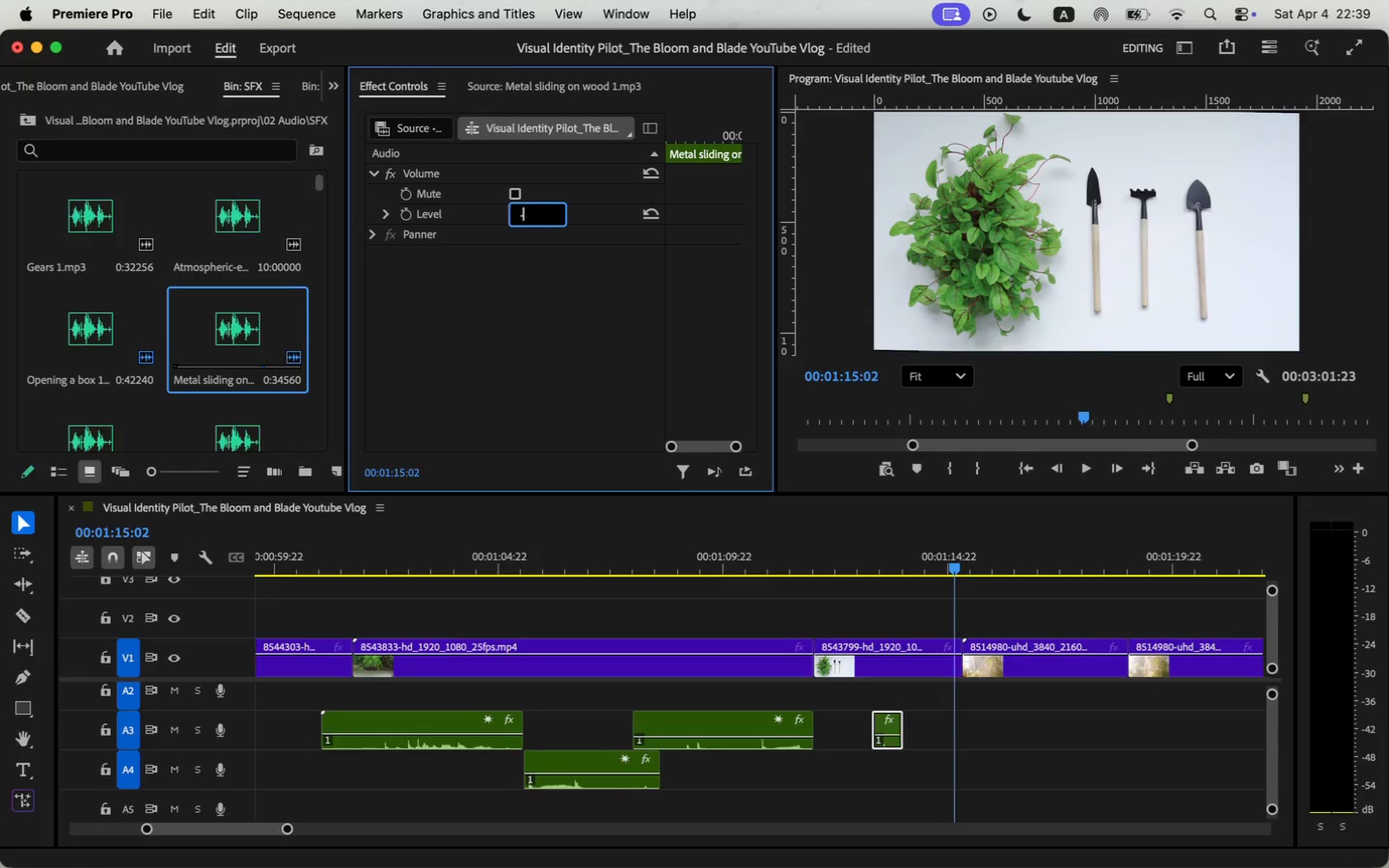 
key(6)
 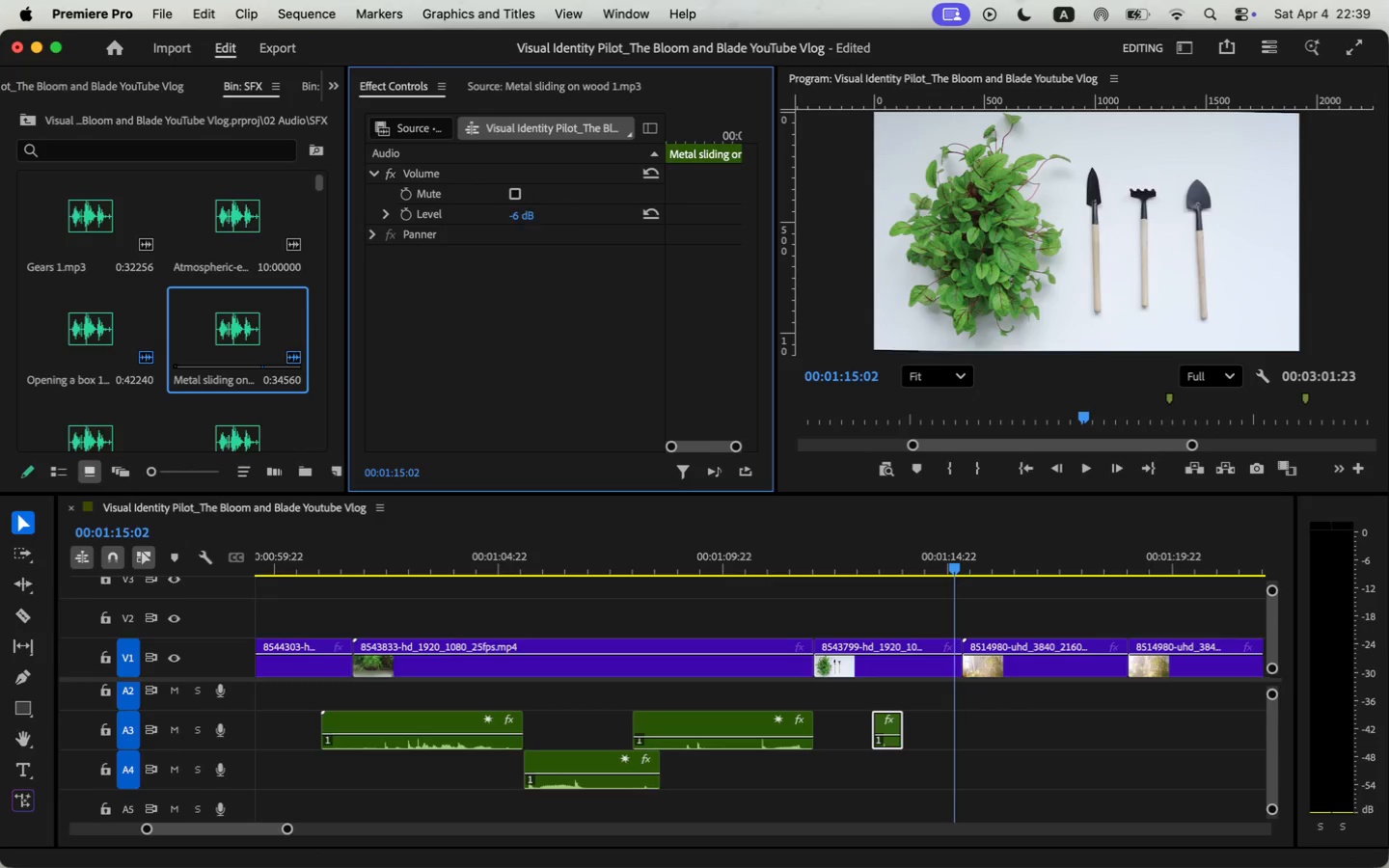 
key(Enter)
 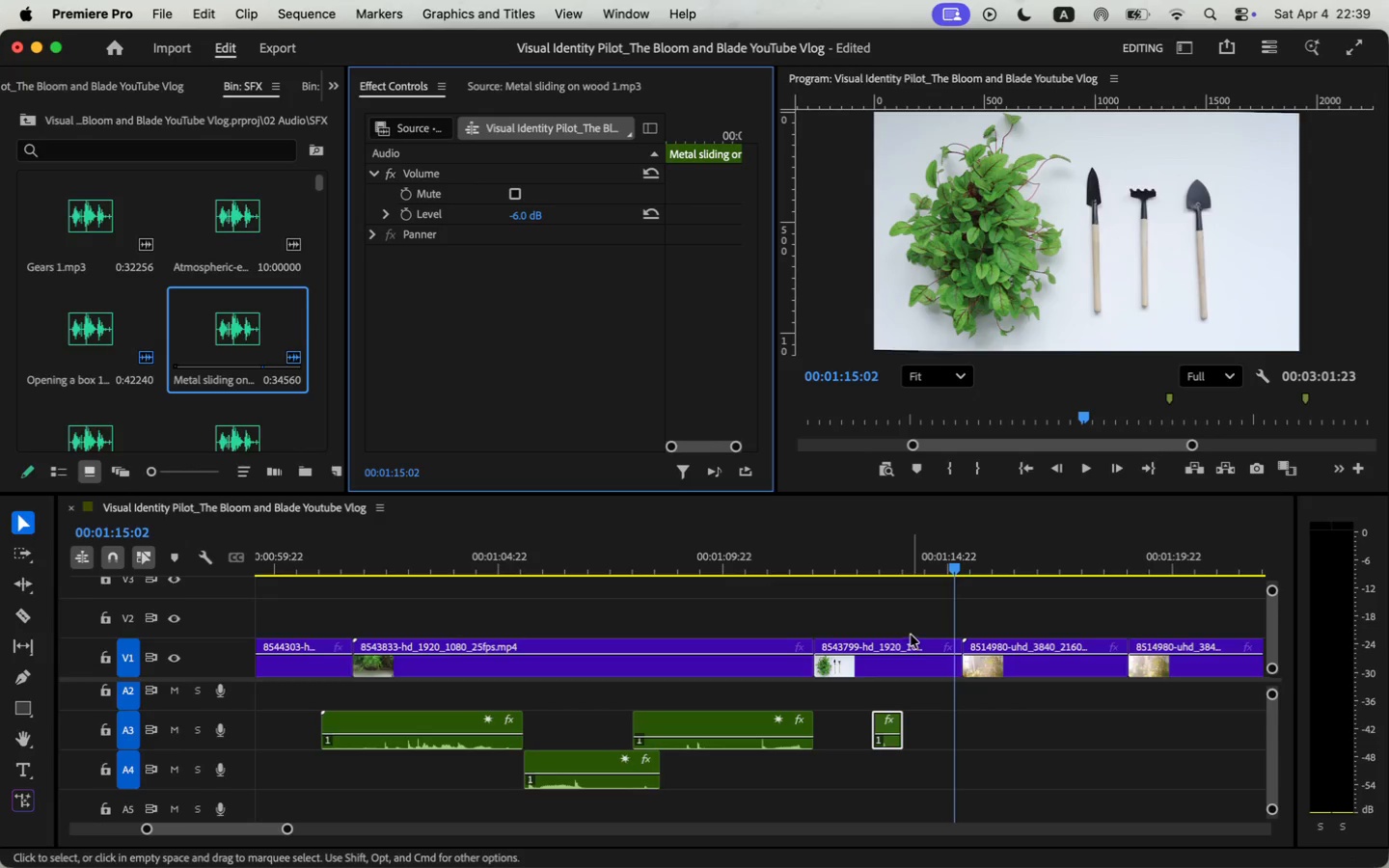 
left_click([872, 561])
 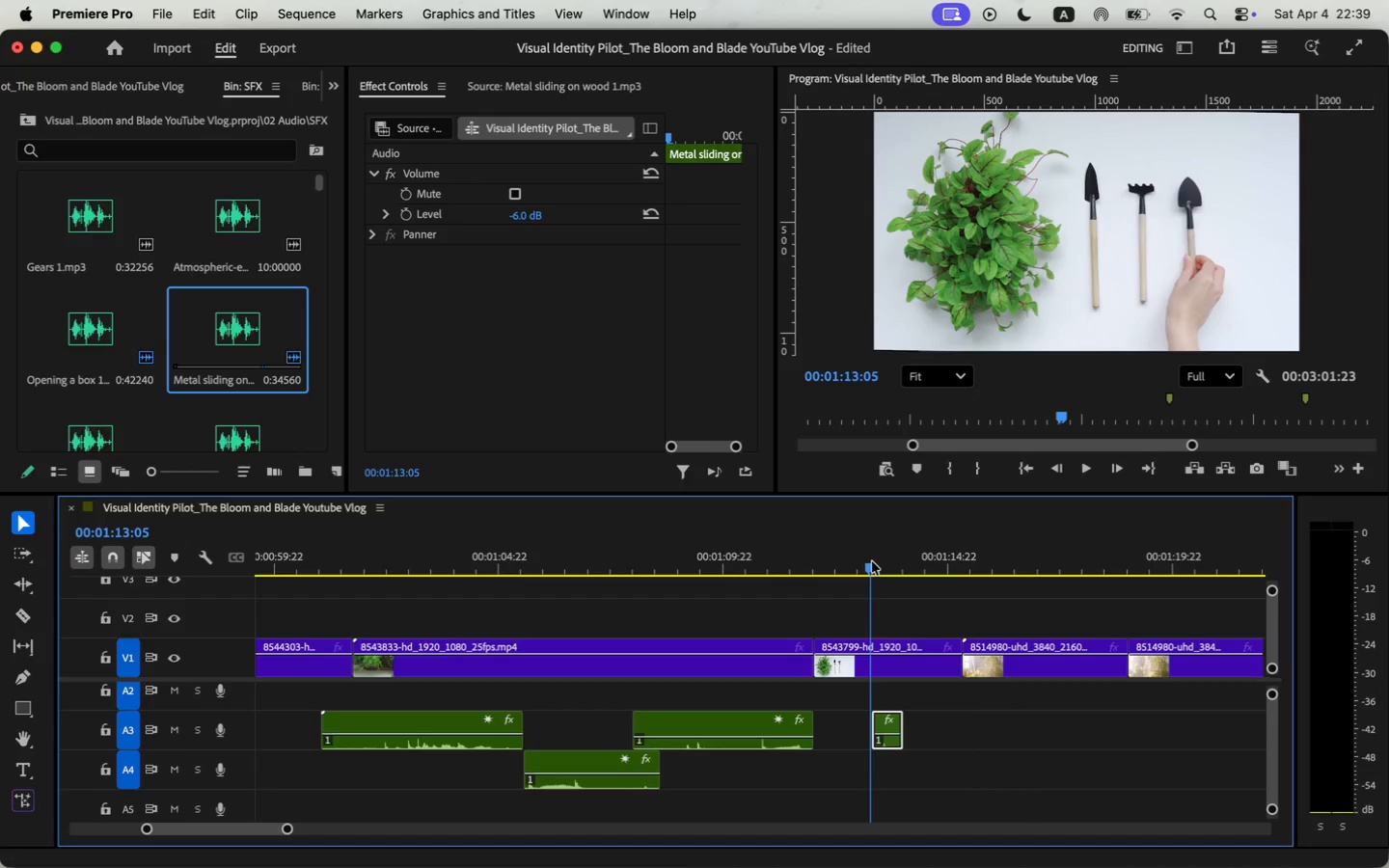 
key(Space)
 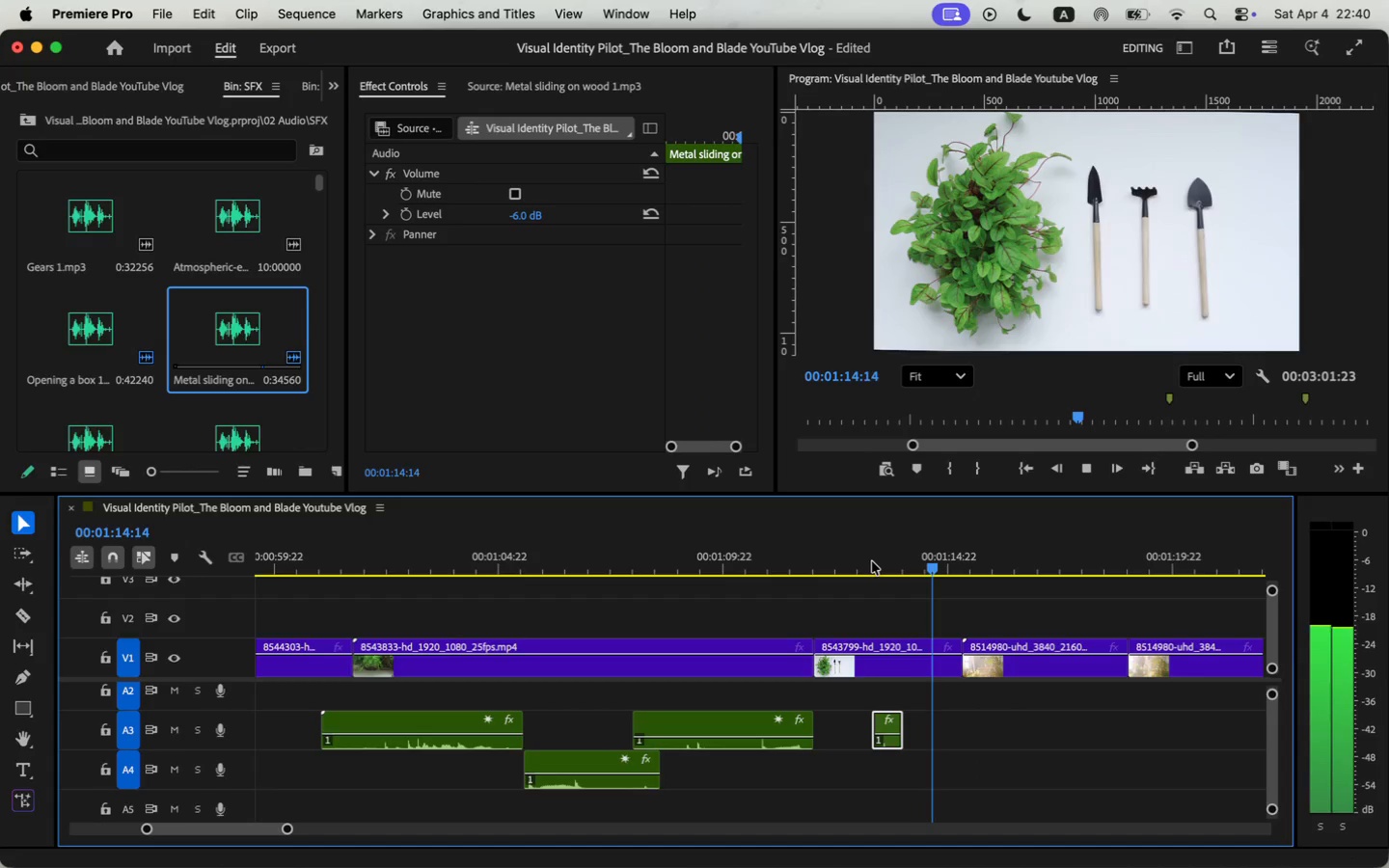 
key(Space)
 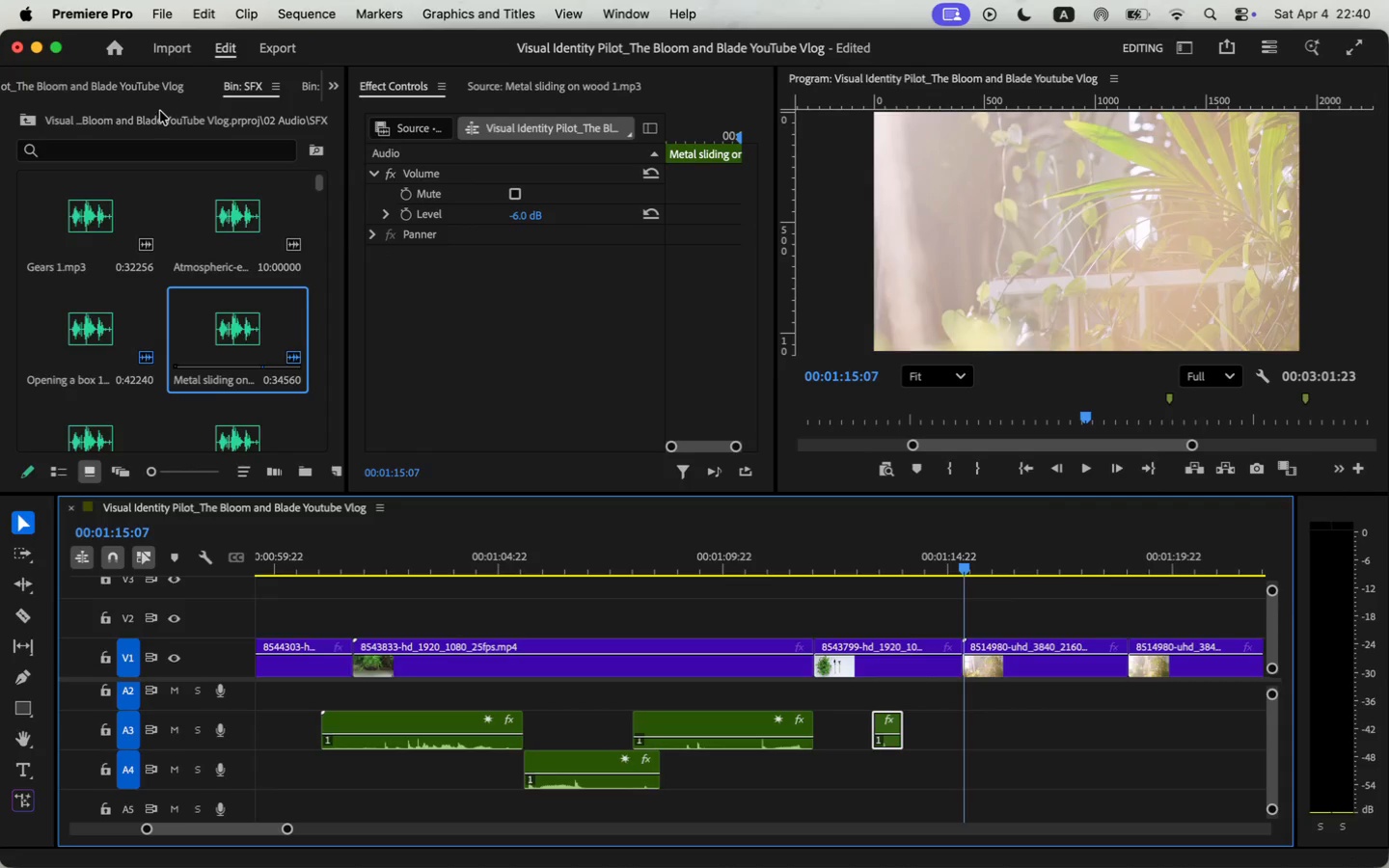 
left_click_drag(start_coordinate=[986, 564], to_coordinate=[966, 570])
 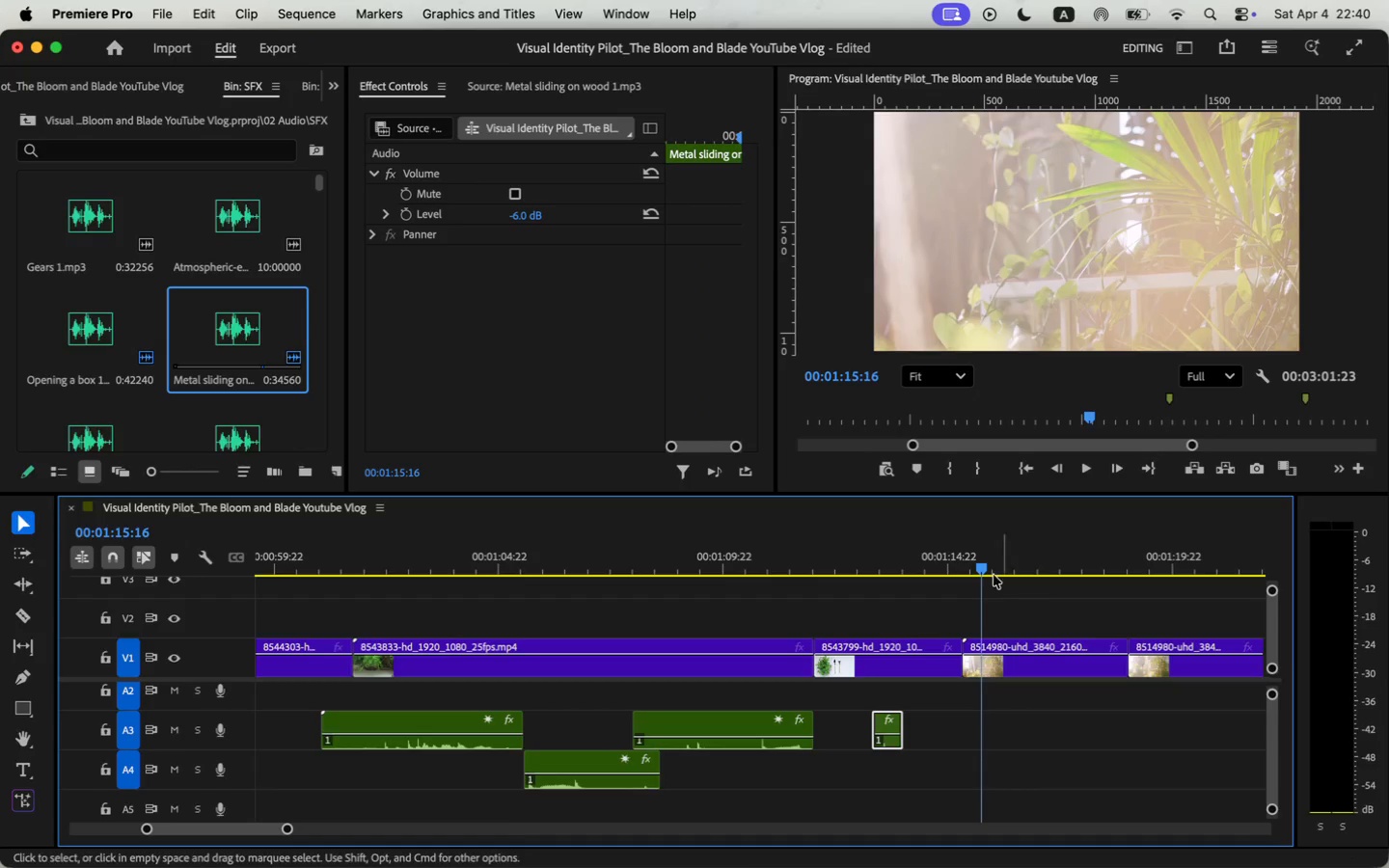 
double_click([230, 235])
 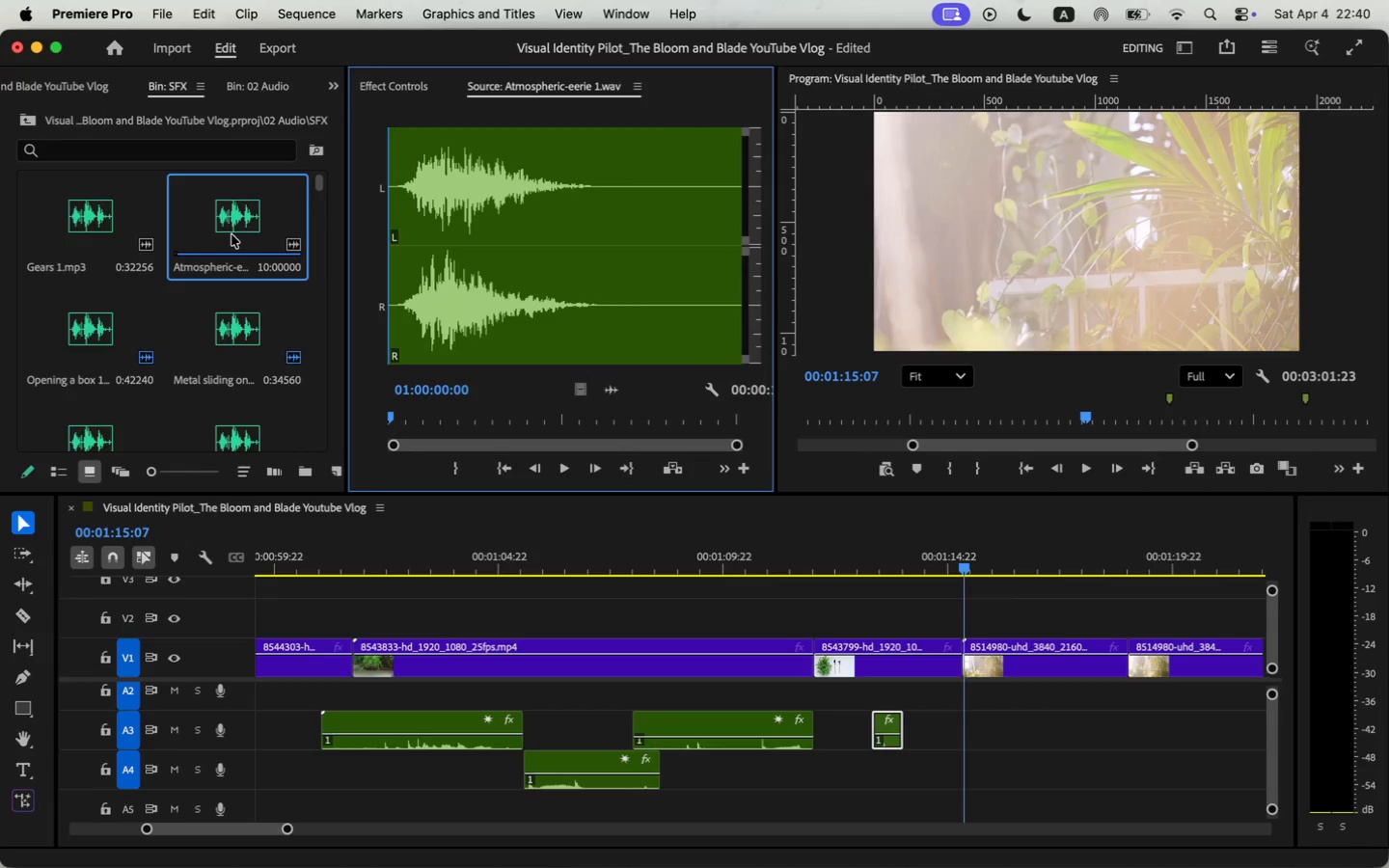 
key(Space)
 